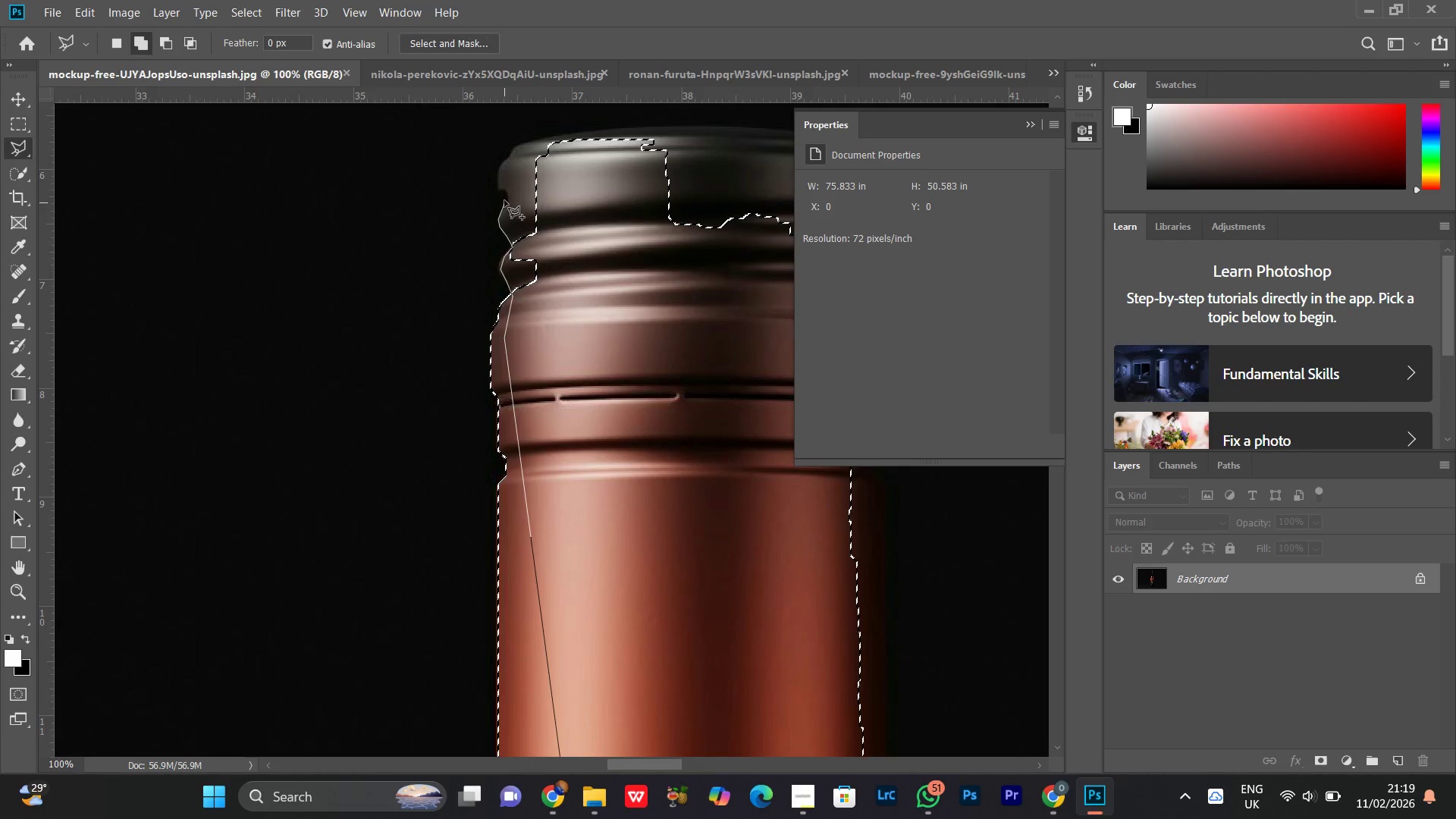 
double_click([506, 196])
 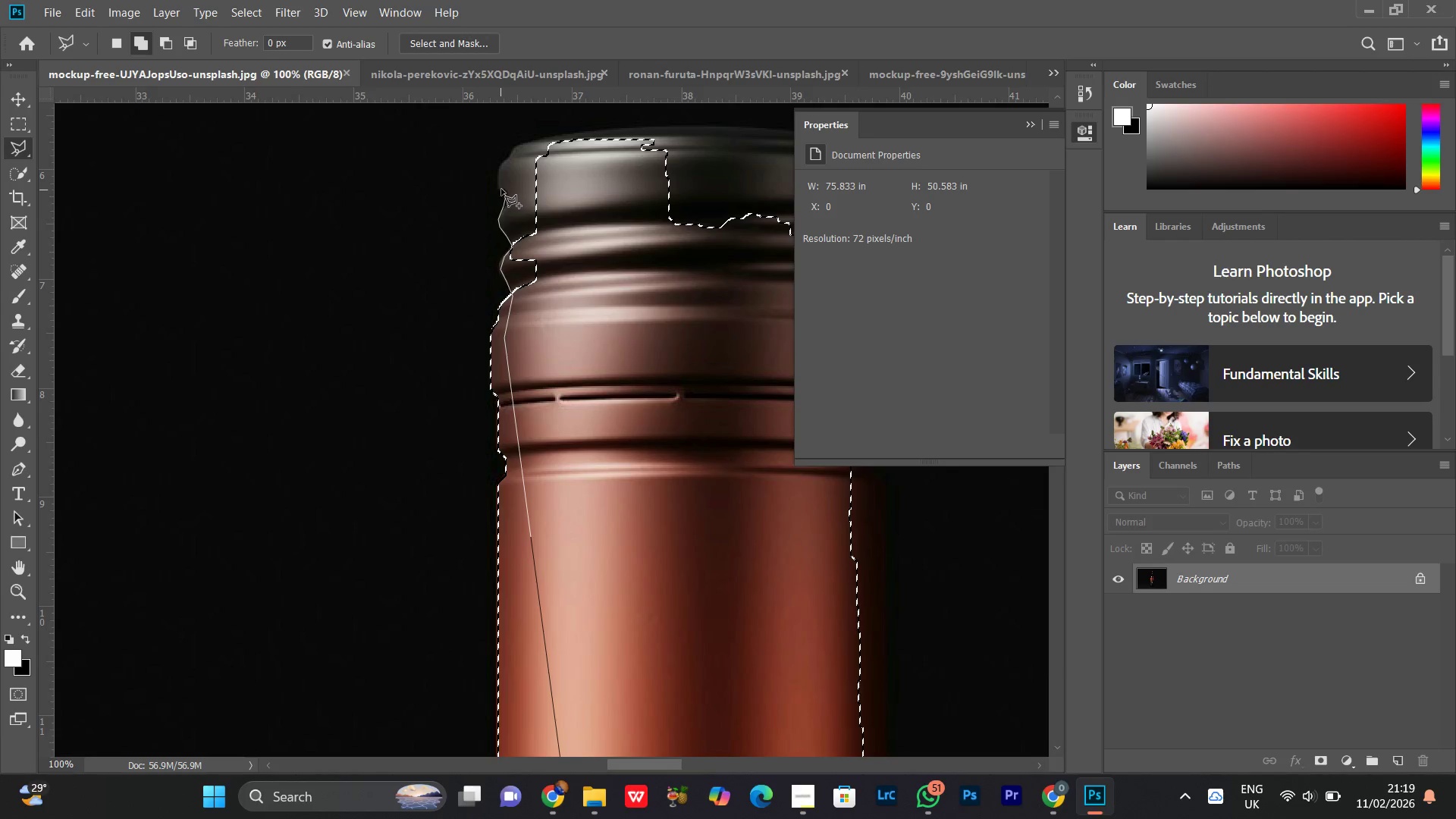 
triple_click([501, 189])
 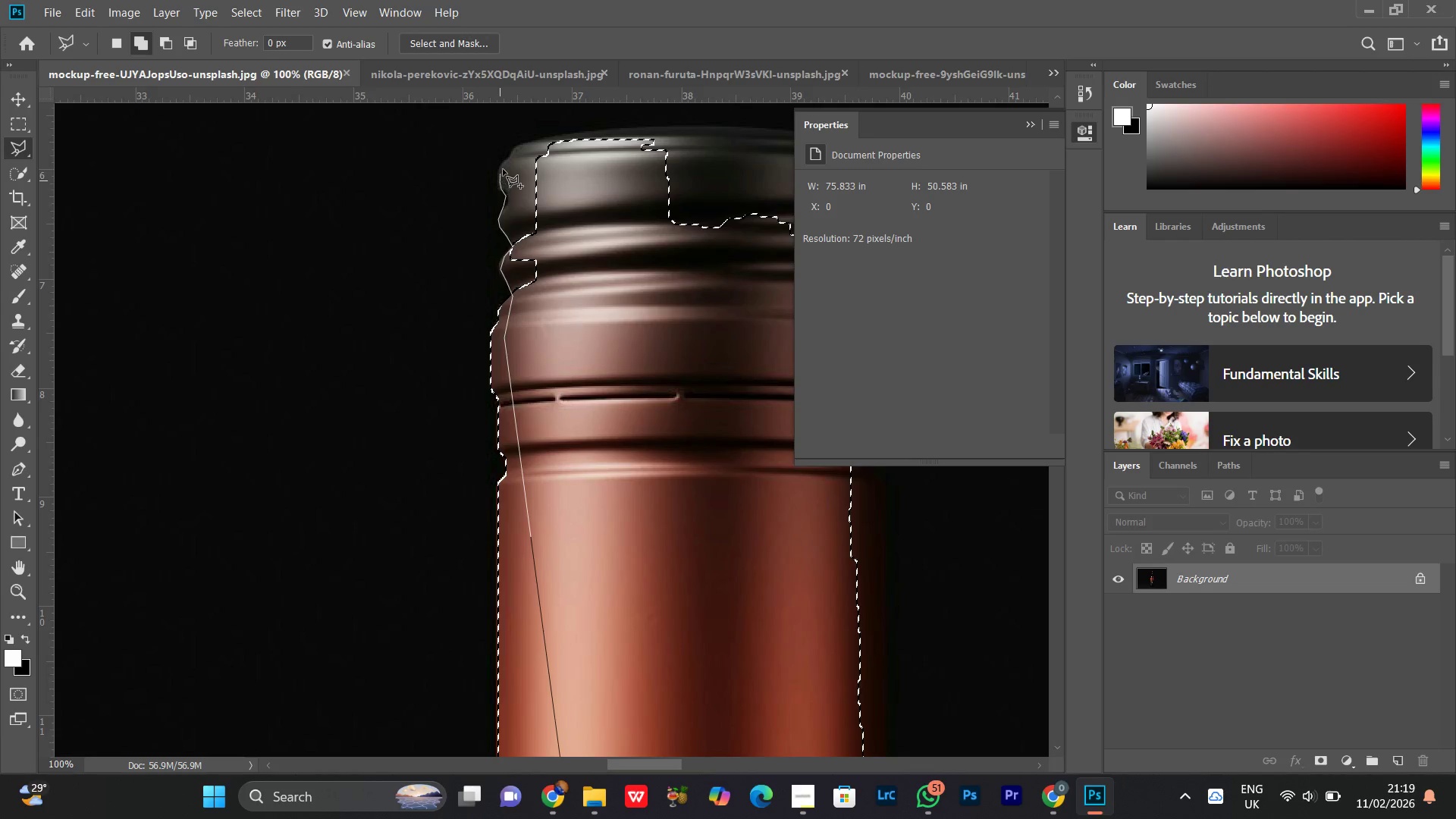 
triple_click([503, 169])
 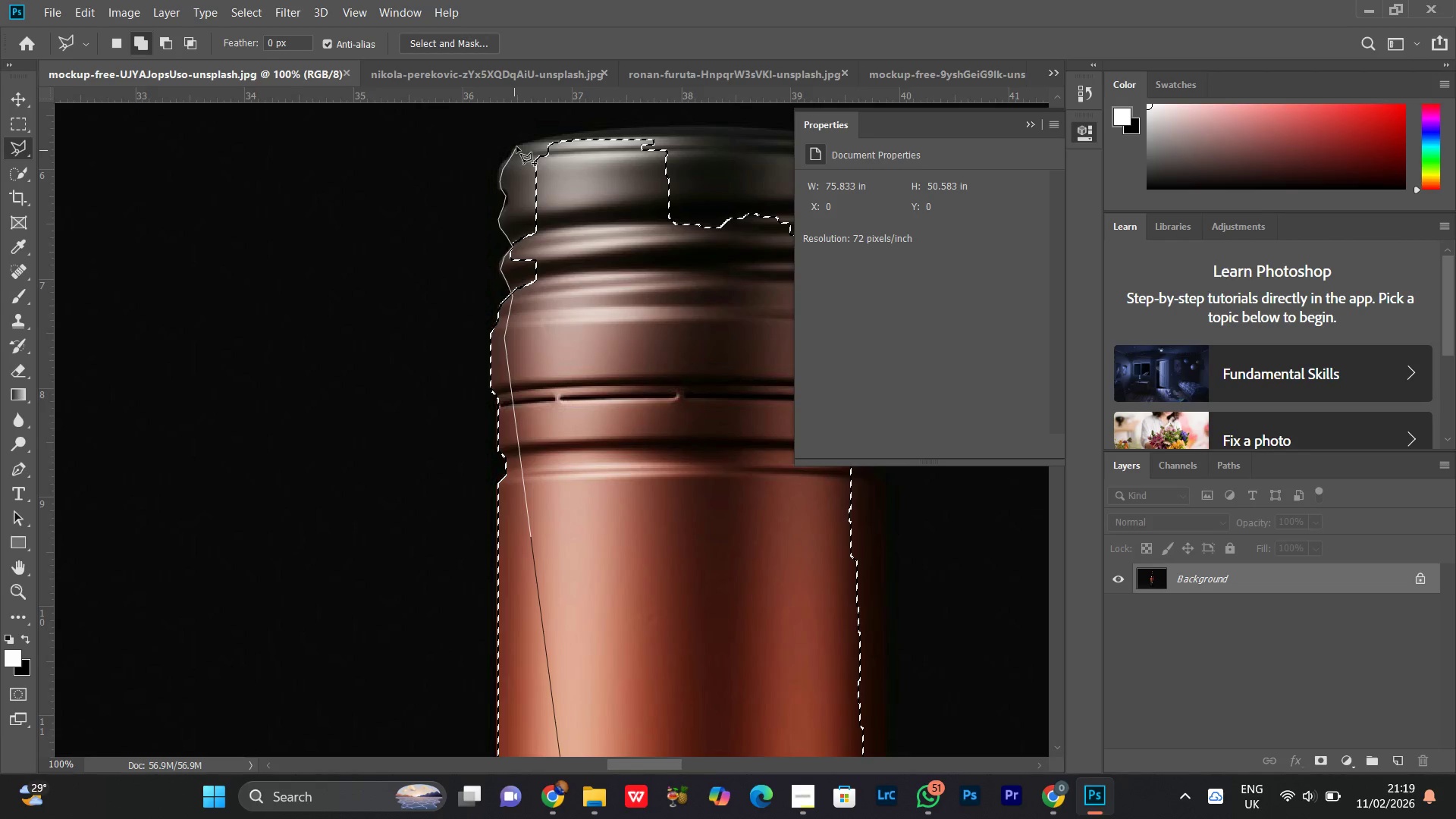 
double_click([522, 142])
 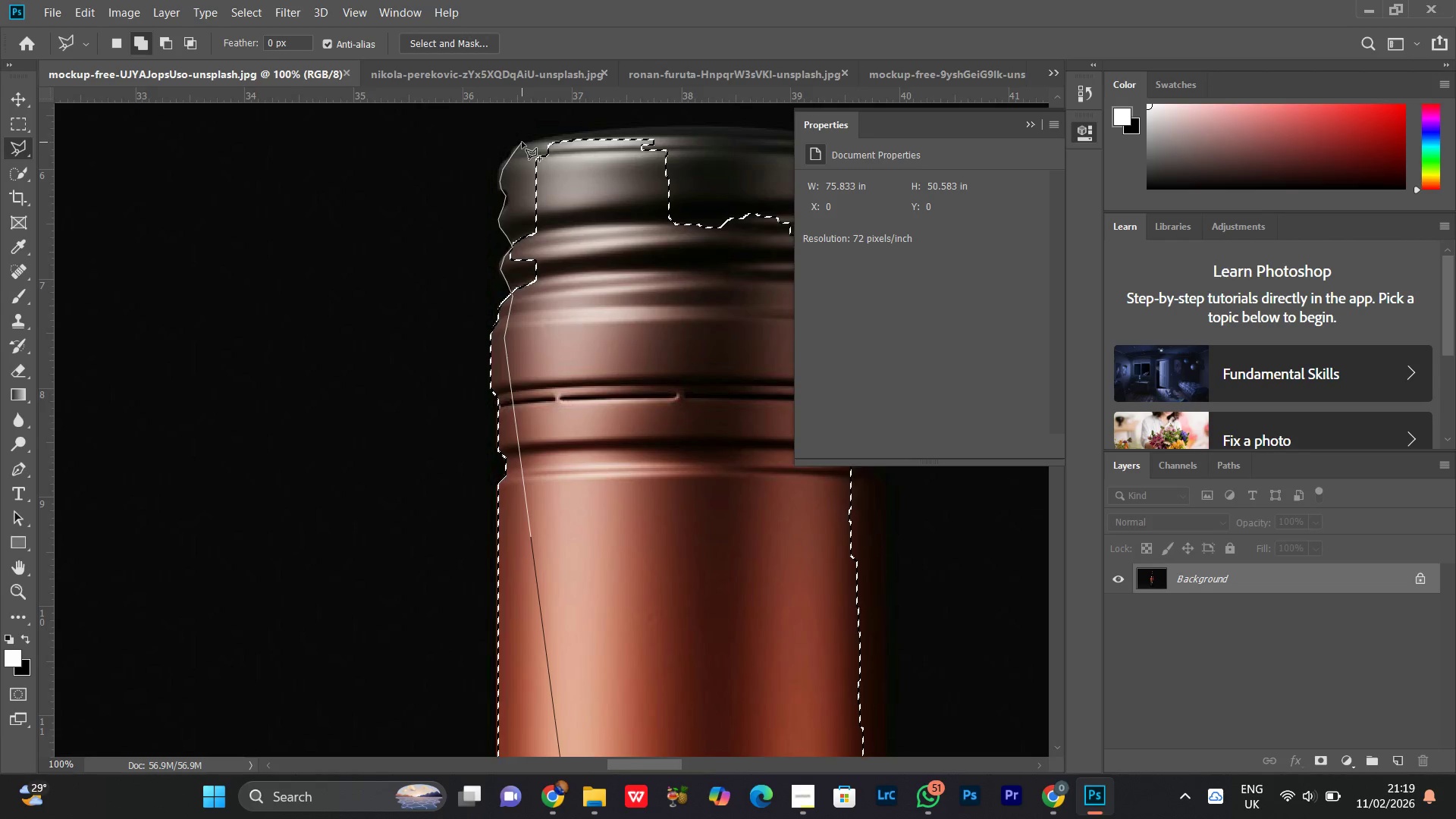 
hold_key(key=Space, duration=0.61)
 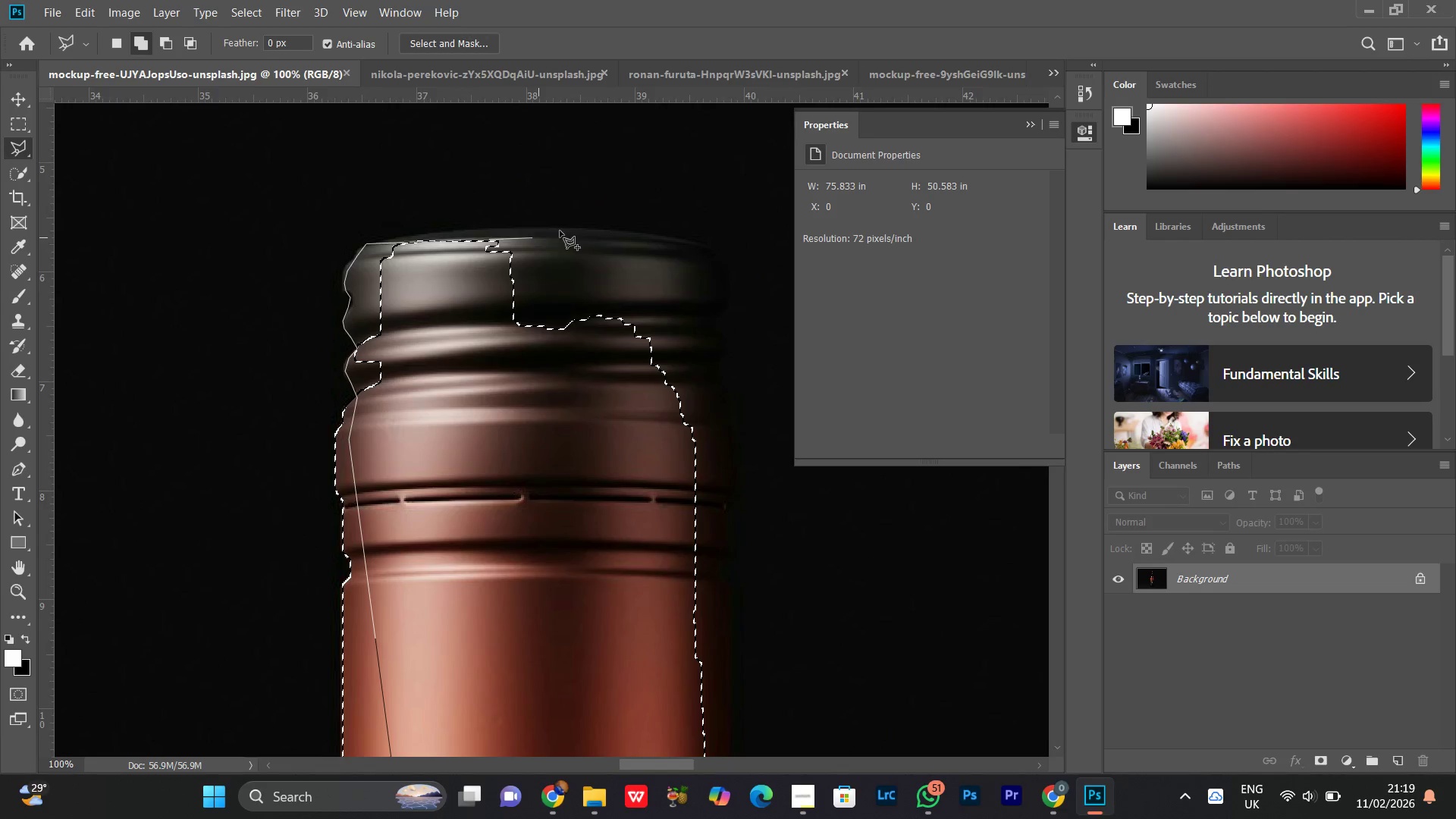 
left_click_drag(start_coordinate=[522, 142], to_coordinate=[366, 244])
 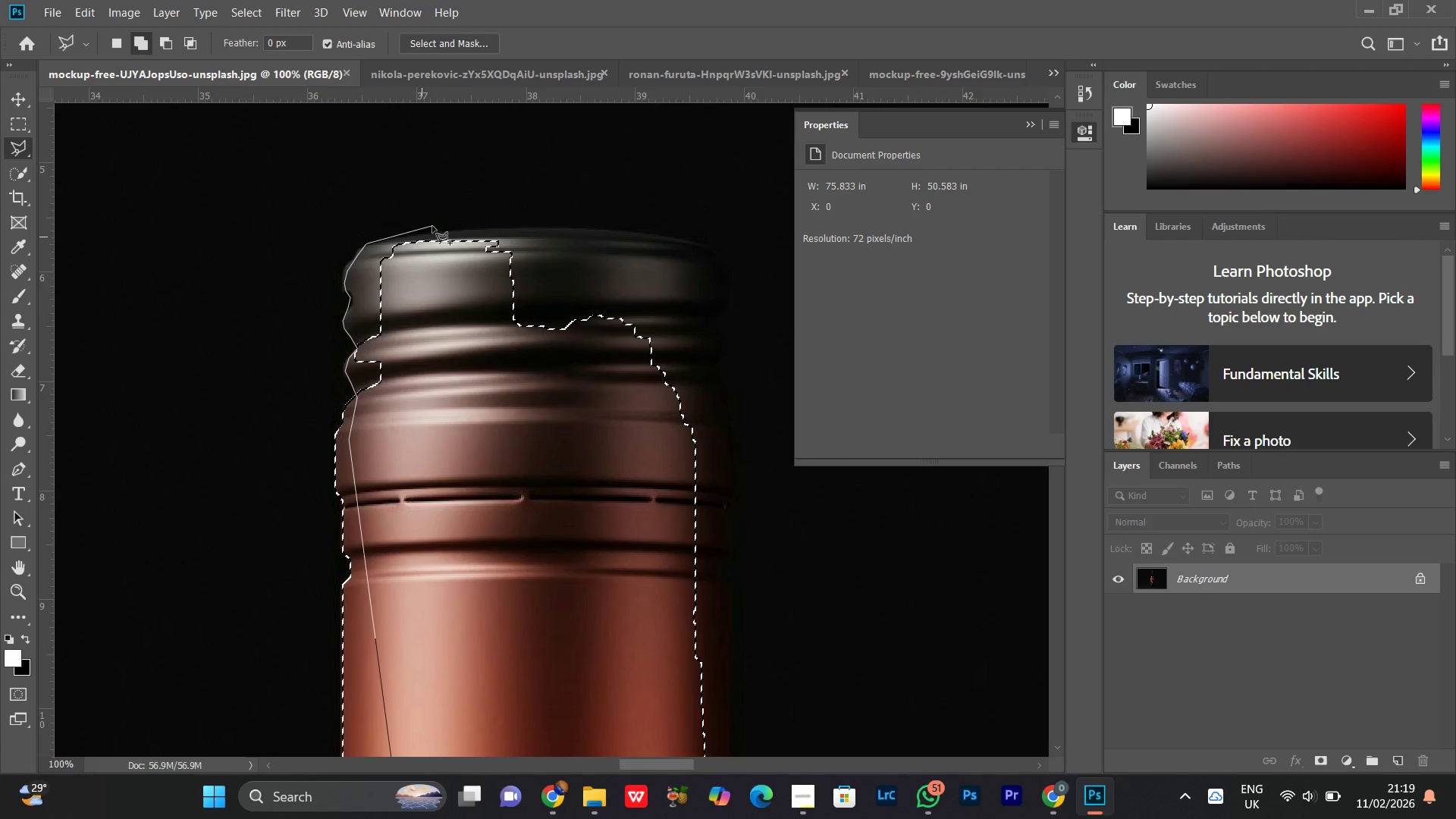 
wait(11.56)
 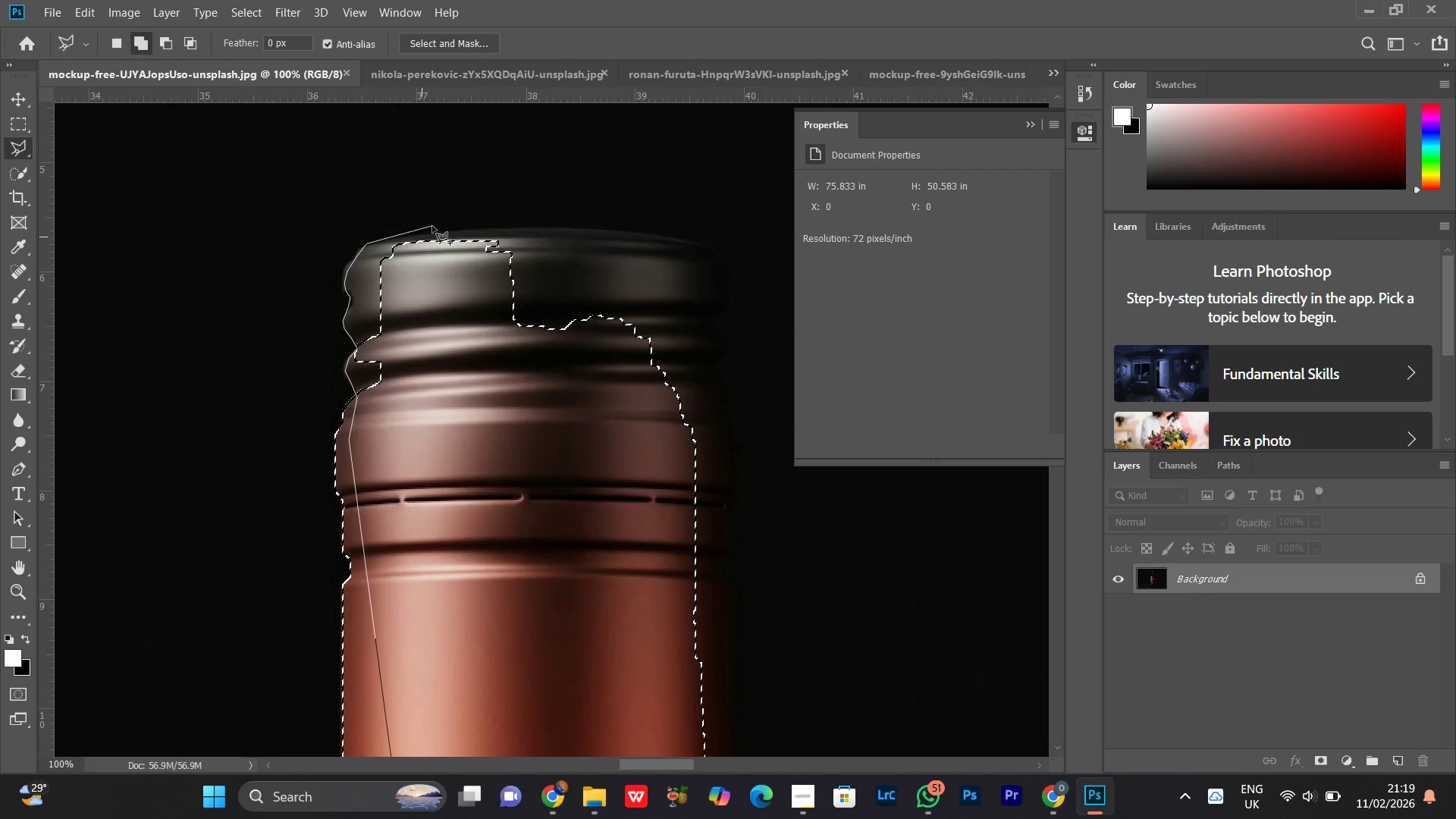 
left_click([604, 234])
 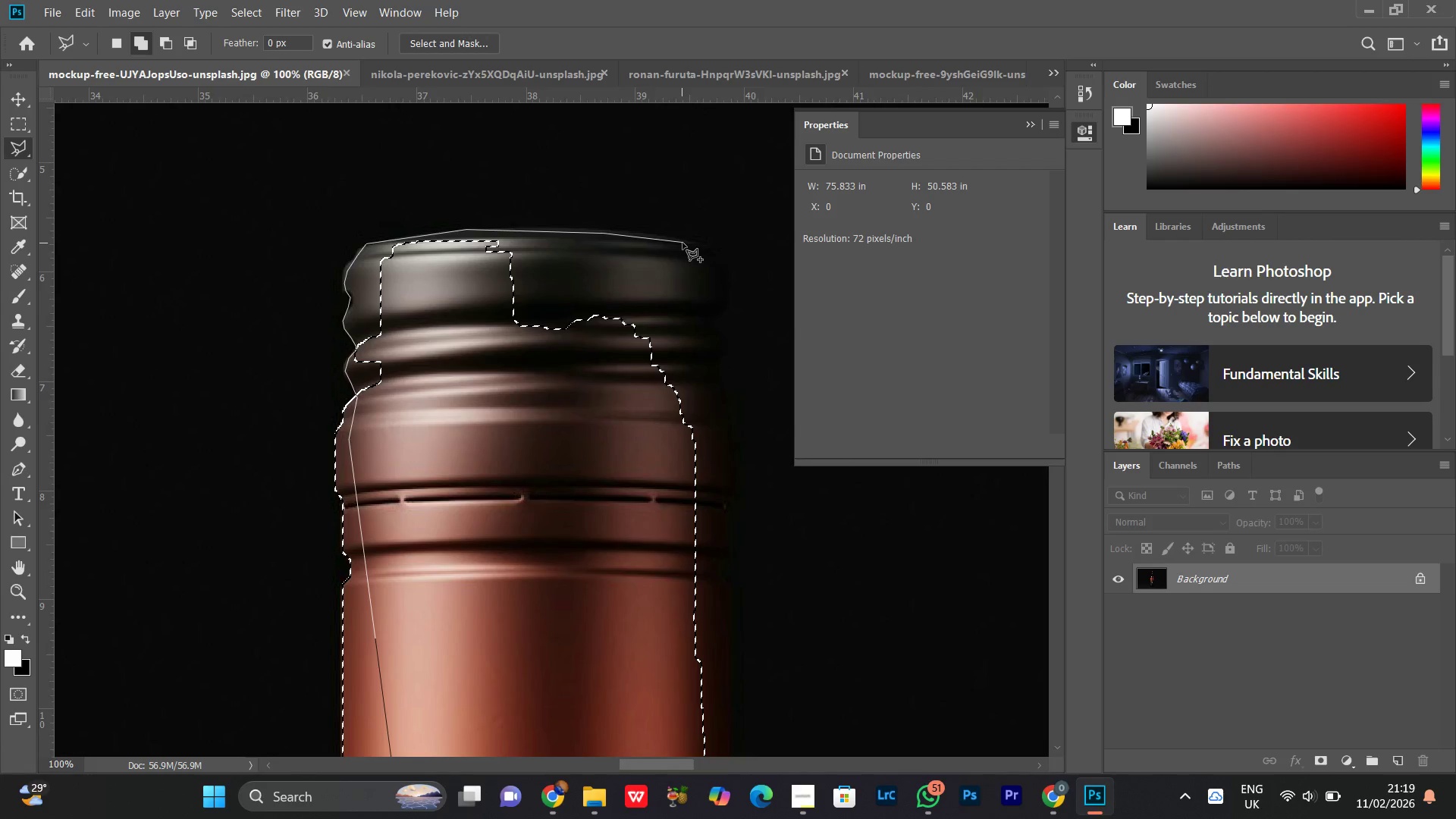 
left_click([683, 243])
 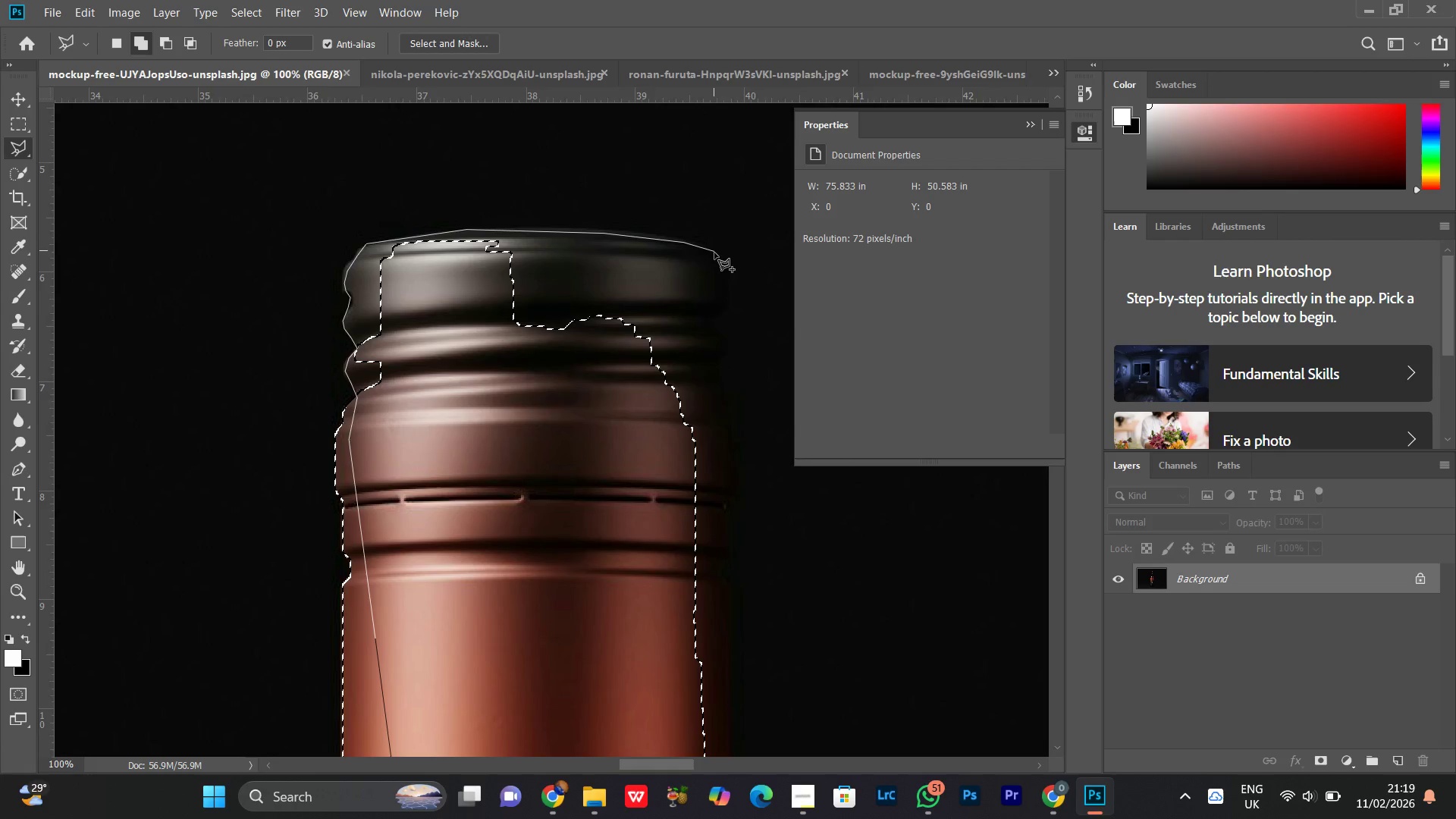 
left_click([716, 254])
 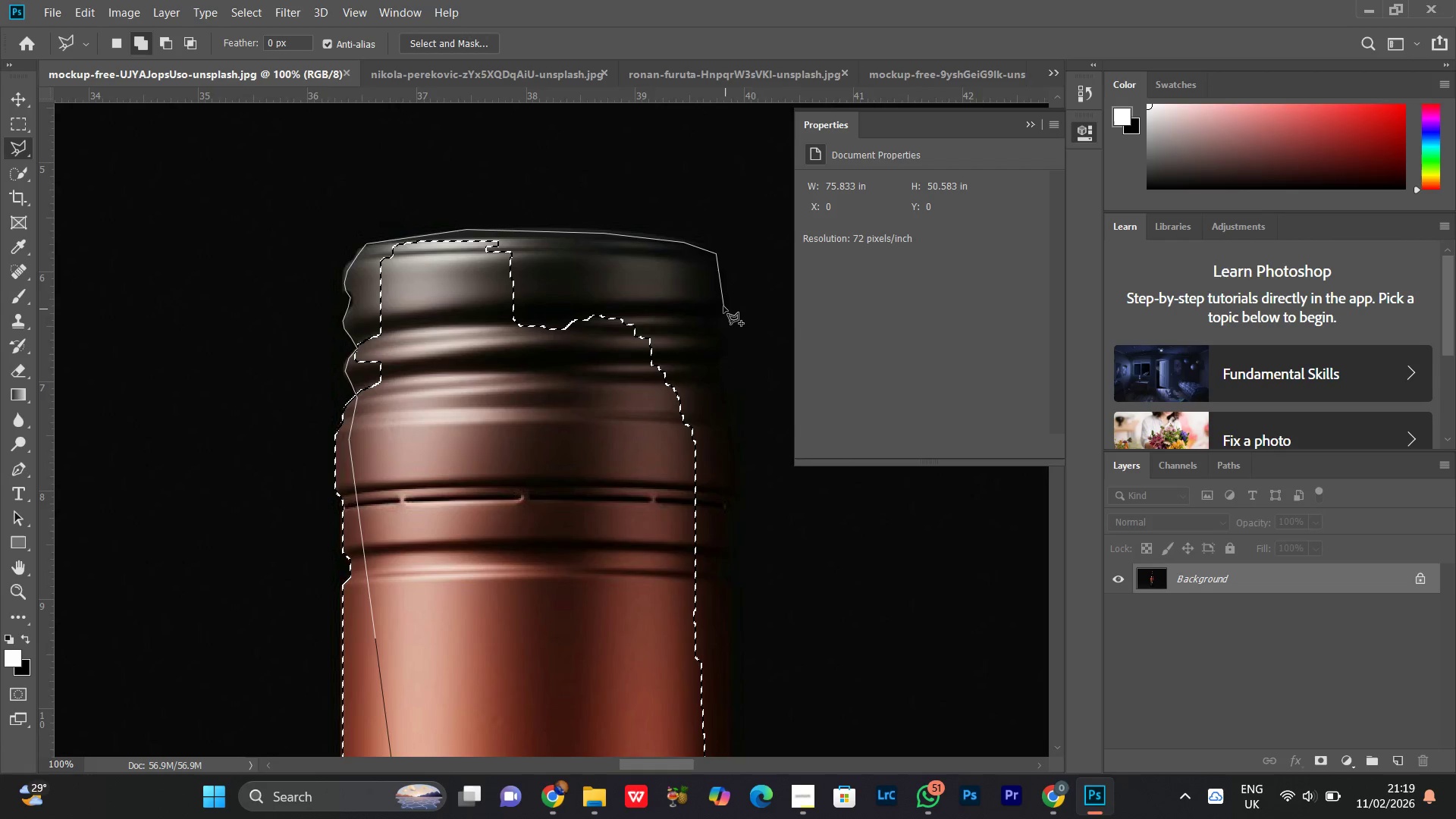 
left_click([723, 304])
 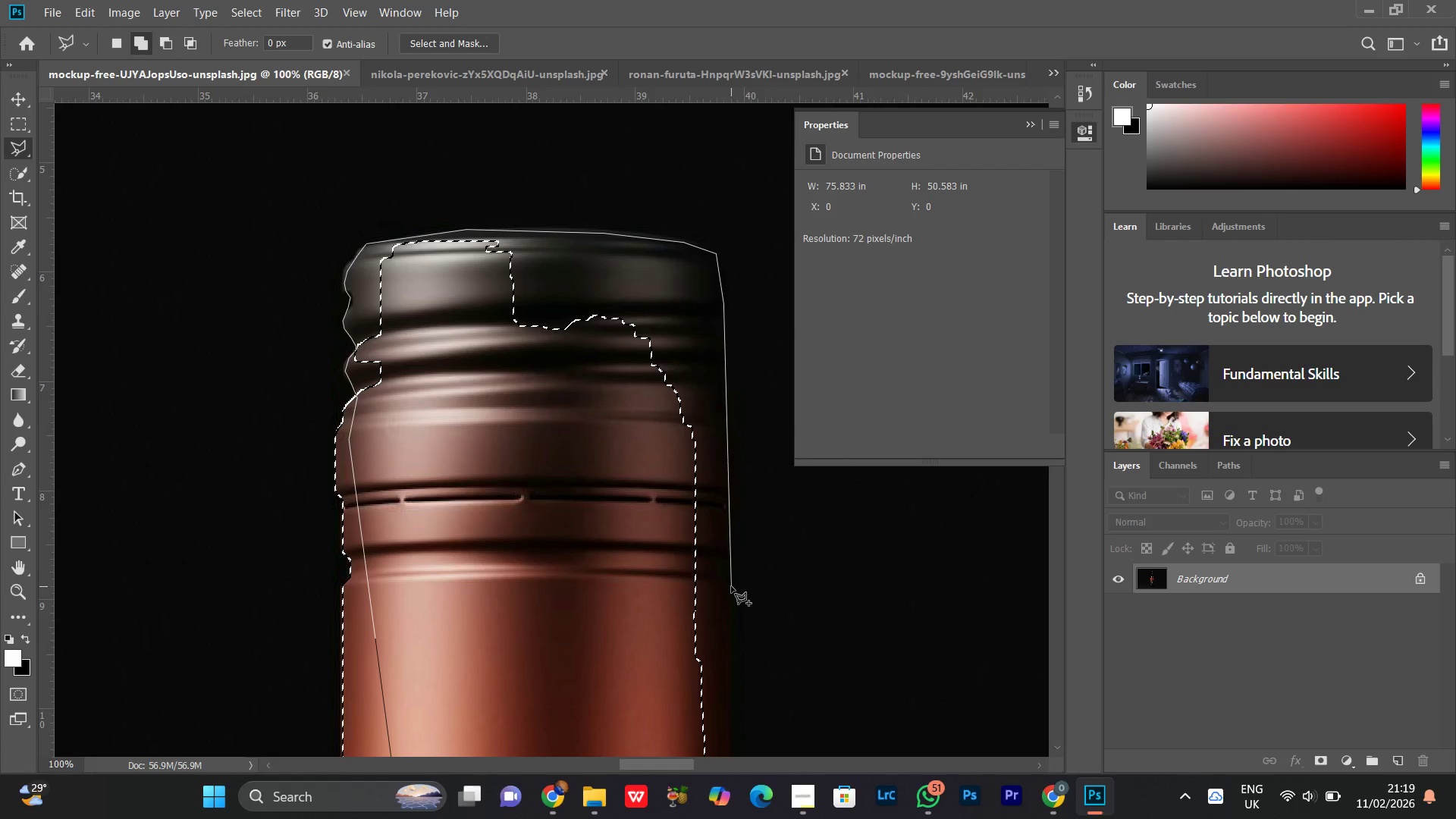 
hold_key(key=Space, duration=0.67)
 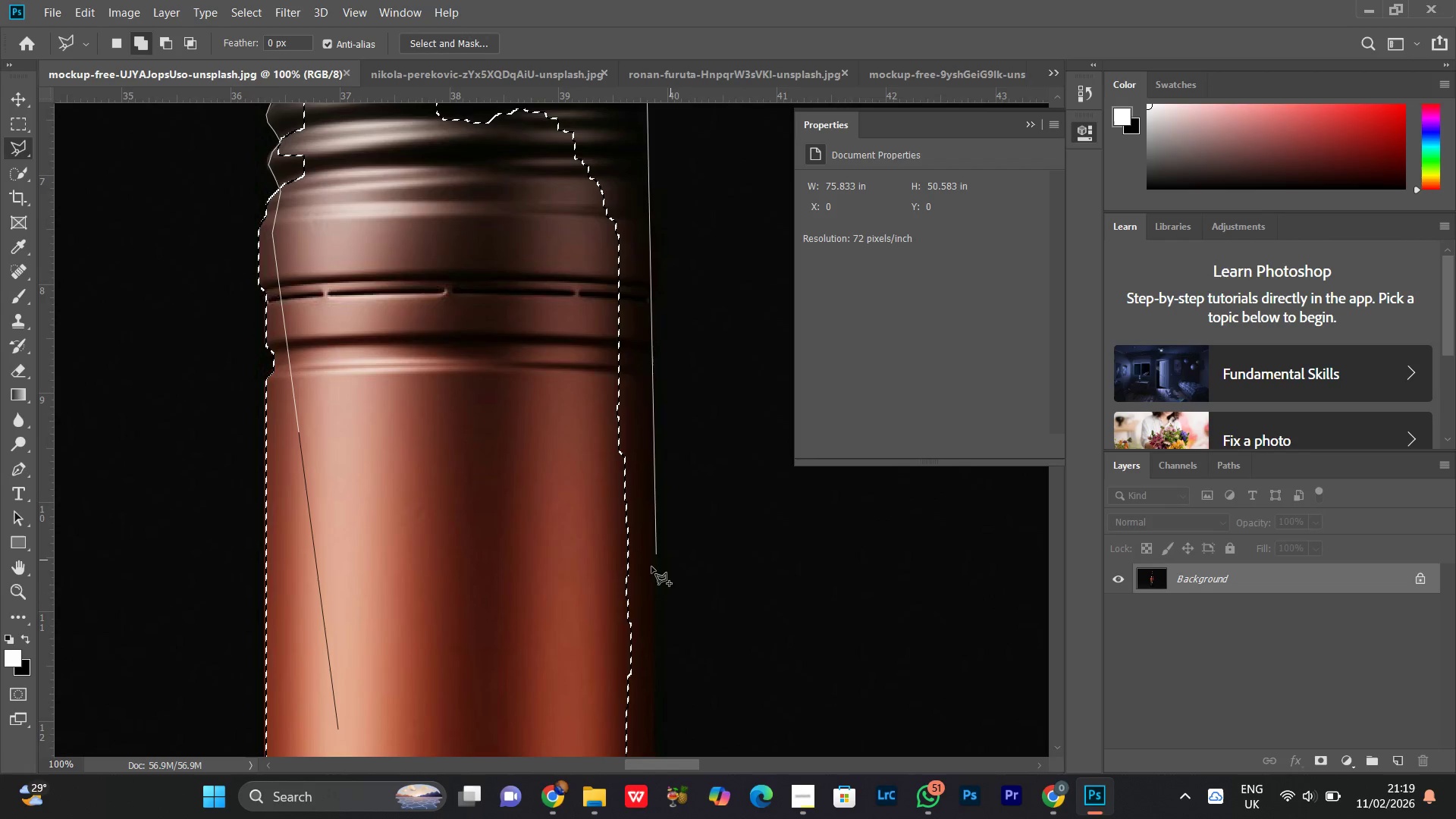 
left_click_drag(start_coordinate=[731, 586], to_coordinate=[654, 379])
 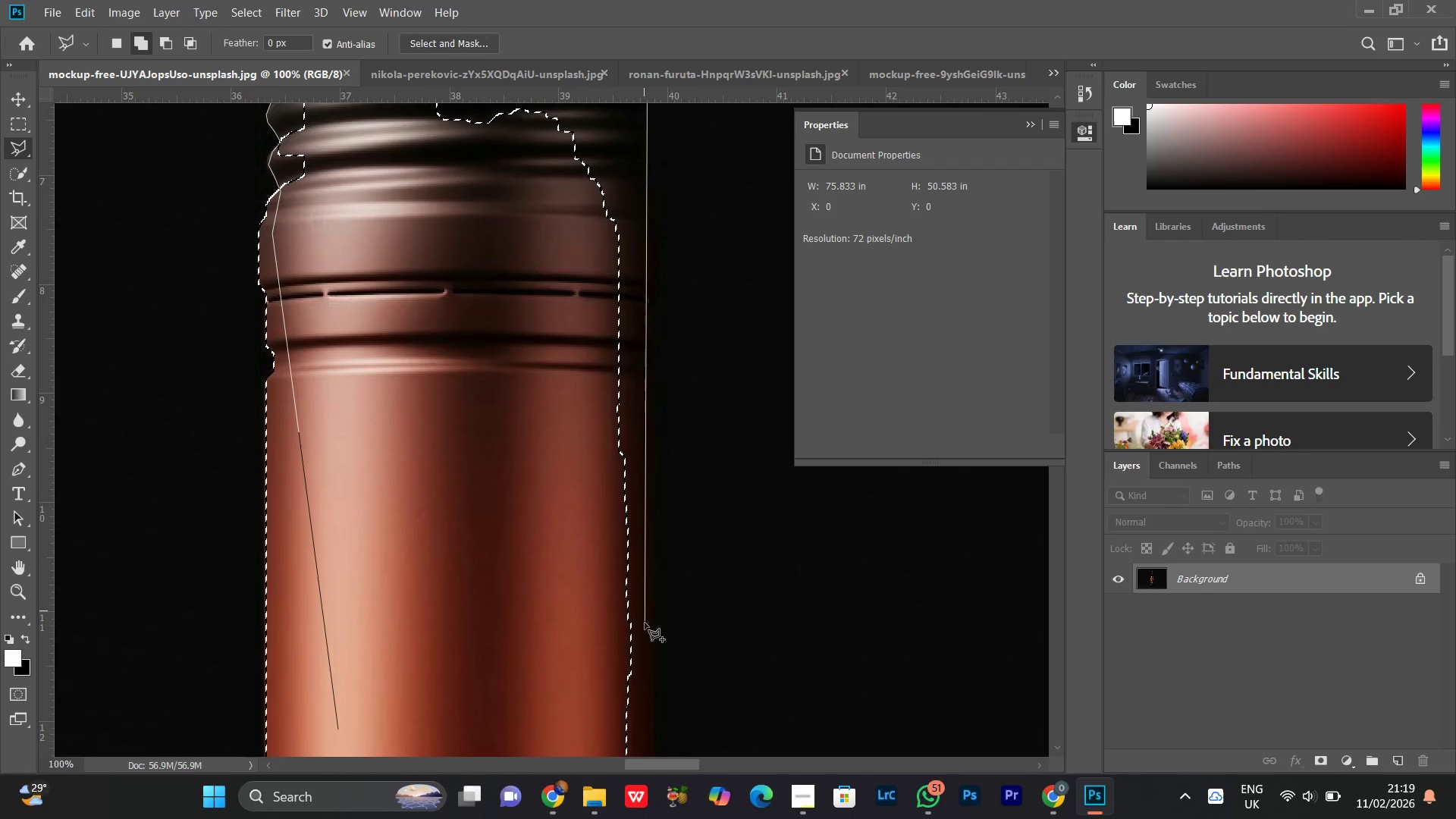 
left_click([647, 633])
 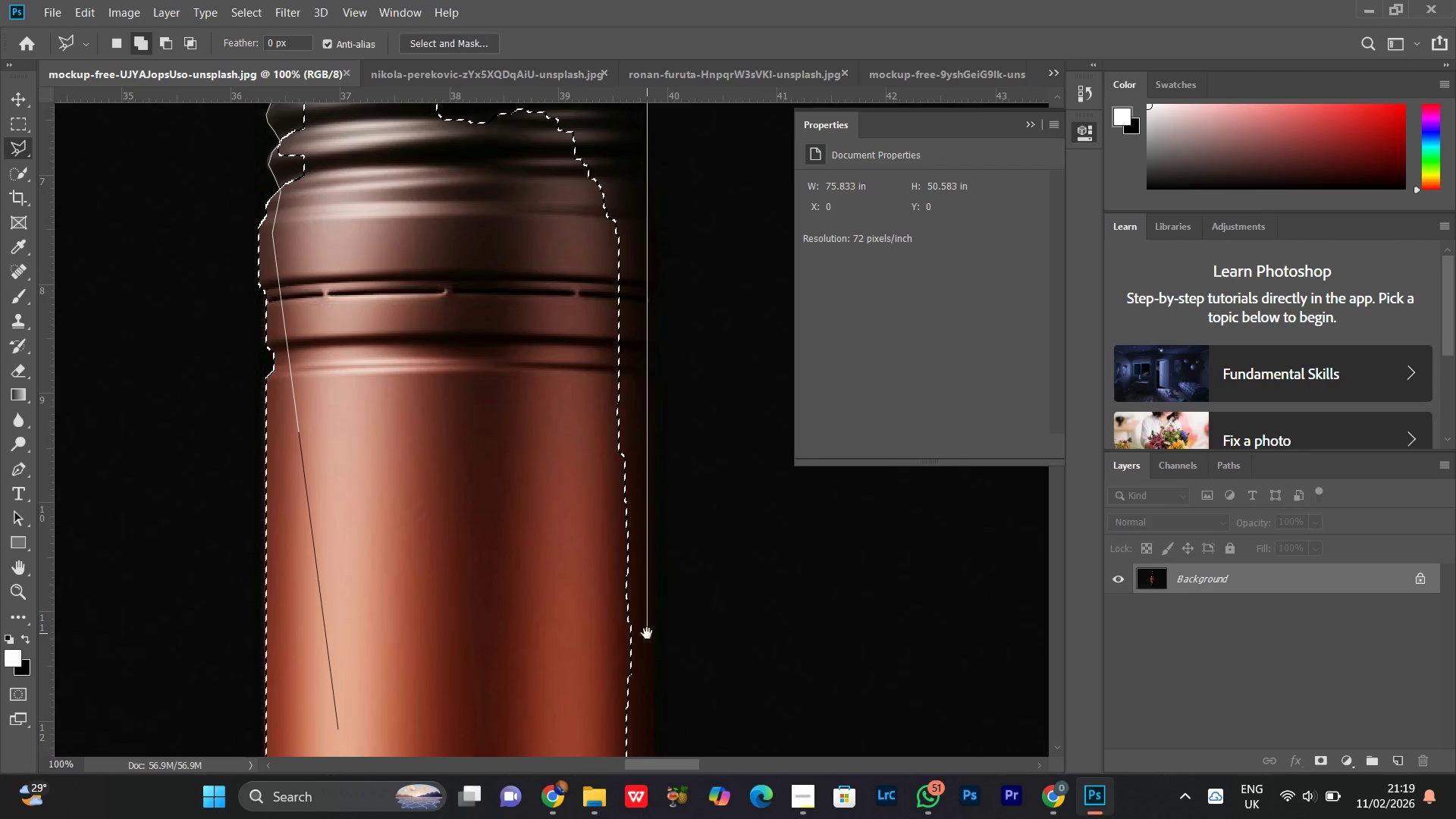 
hold_key(key=Space, duration=1.53)
 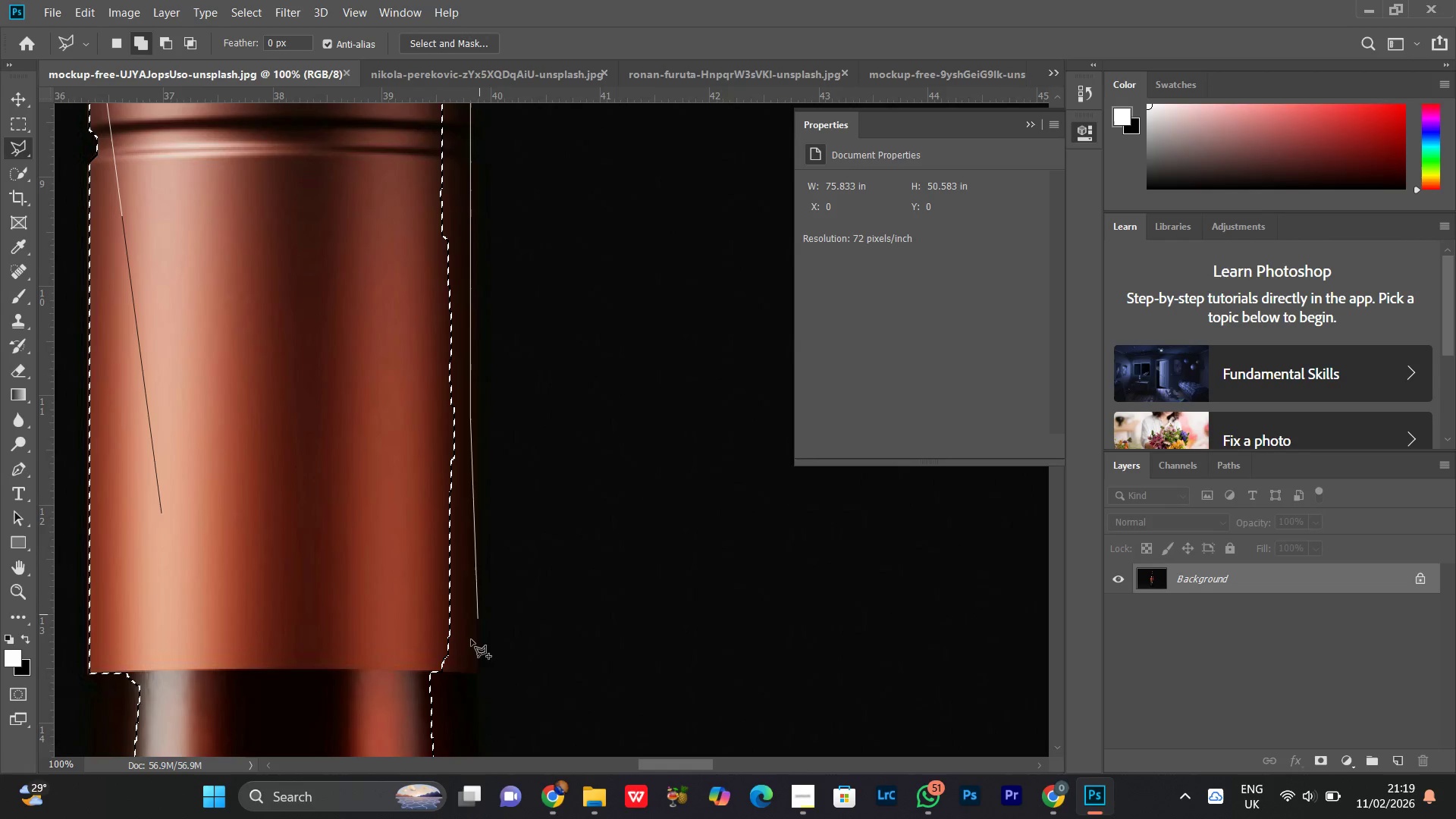 
left_click_drag(start_coordinate=[651, 621], to_coordinate=[474, 404])
 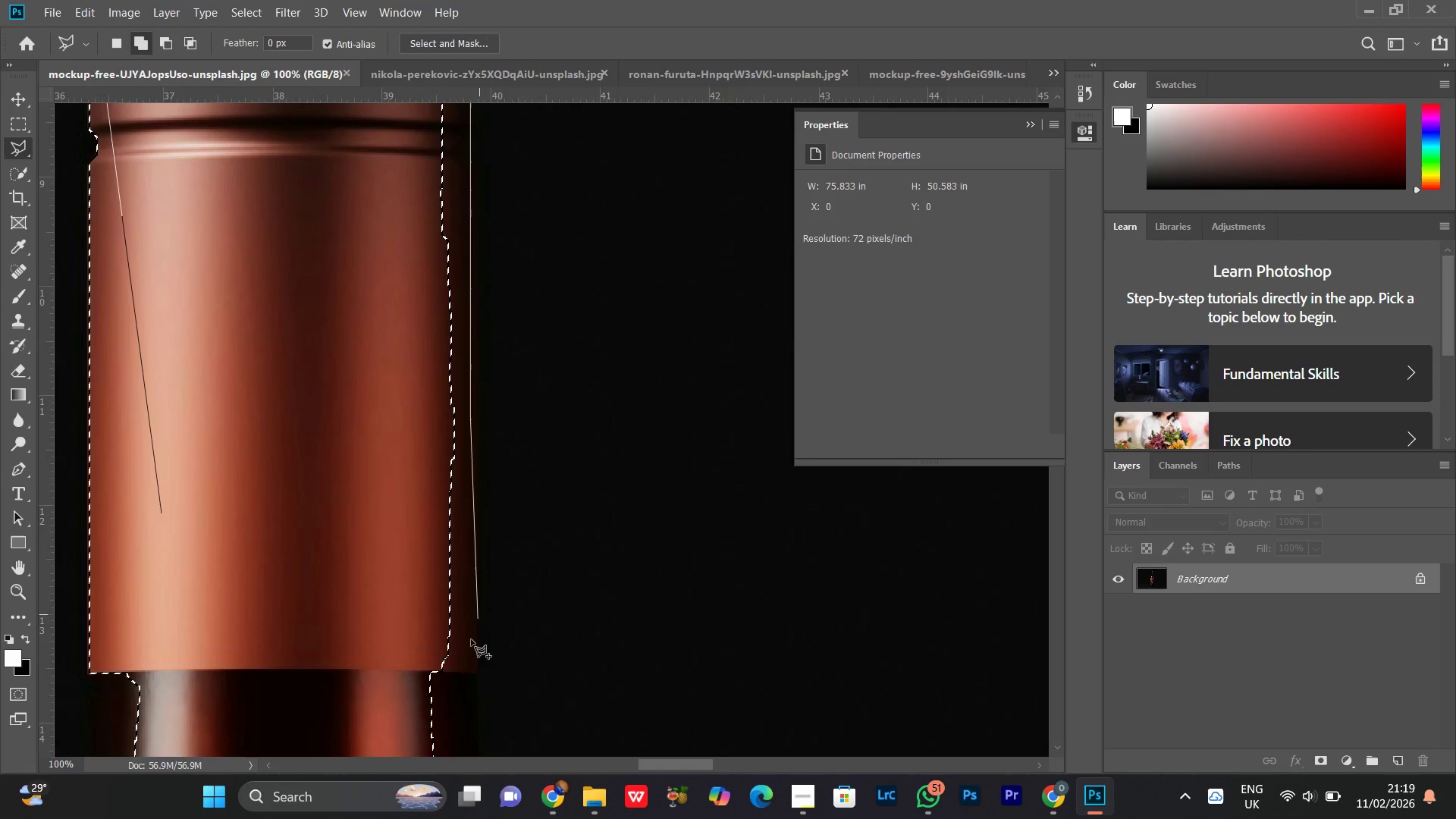 
hold_key(key=Space, duration=0.55)
 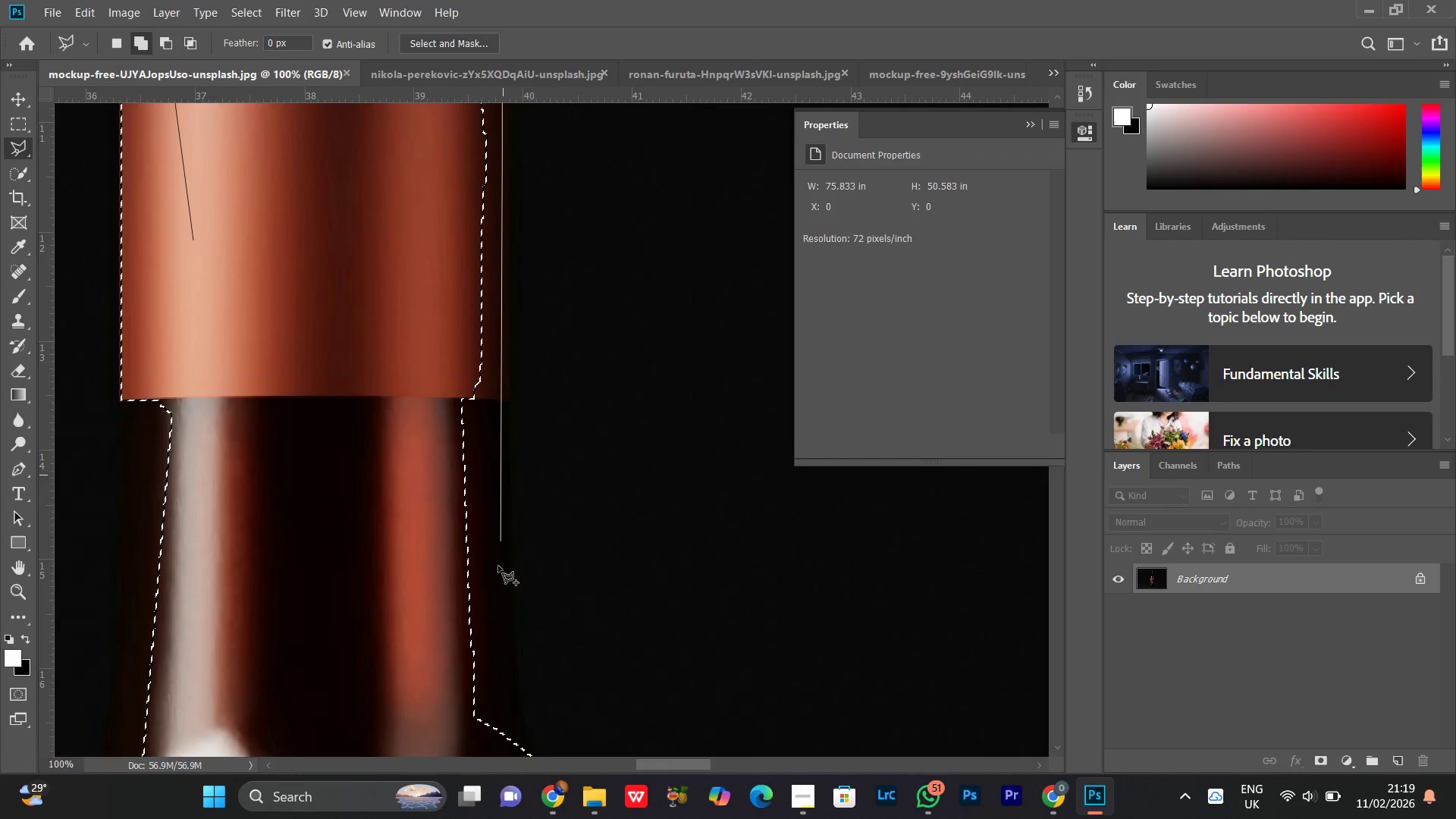 
left_click_drag(start_coordinate=[471, 641], to_coordinate=[503, 367])
 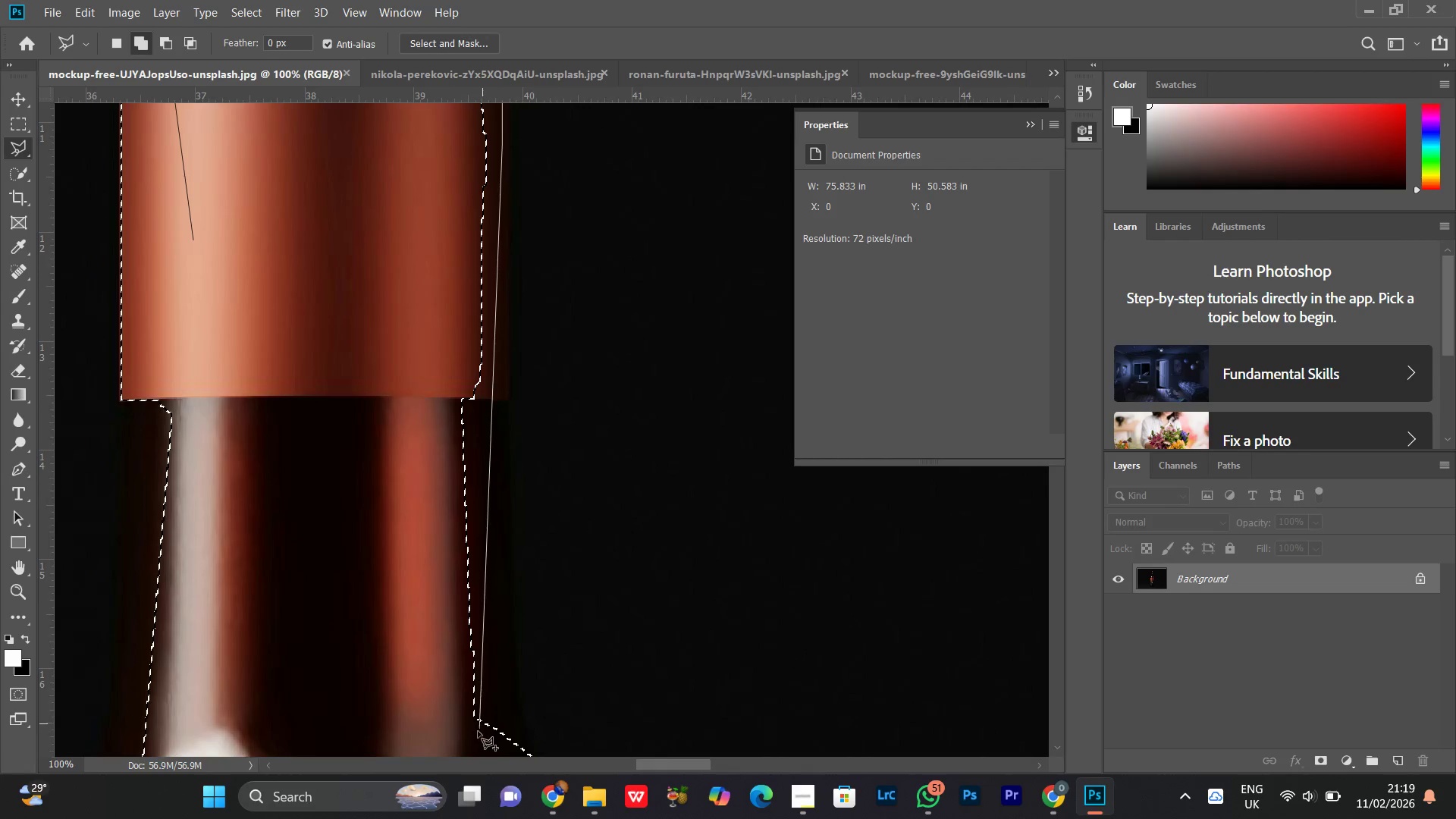 
left_click([475, 735])
 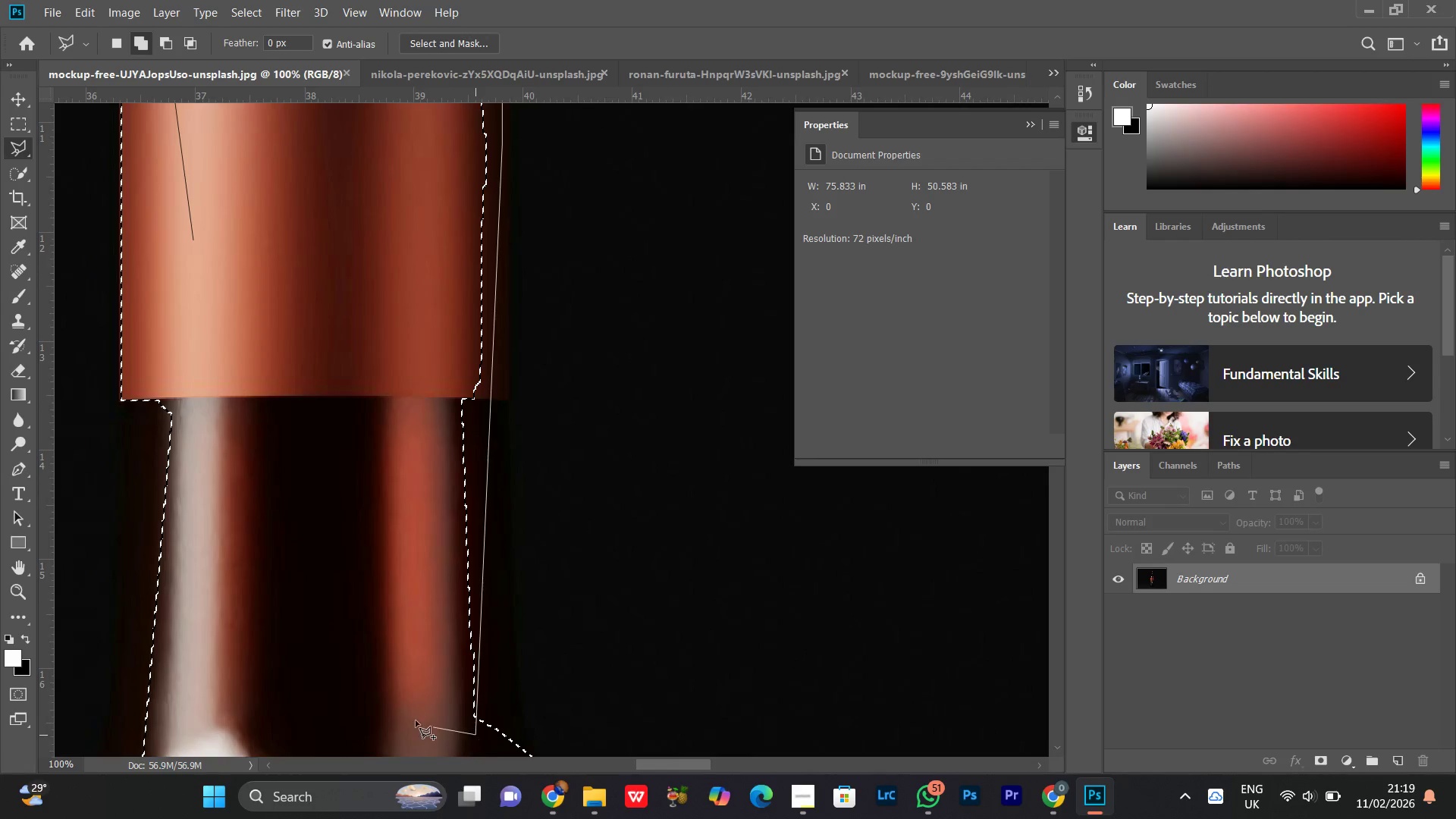 
left_click_drag(start_coordinate=[416, 720], to_coordinate=[406, 708])
 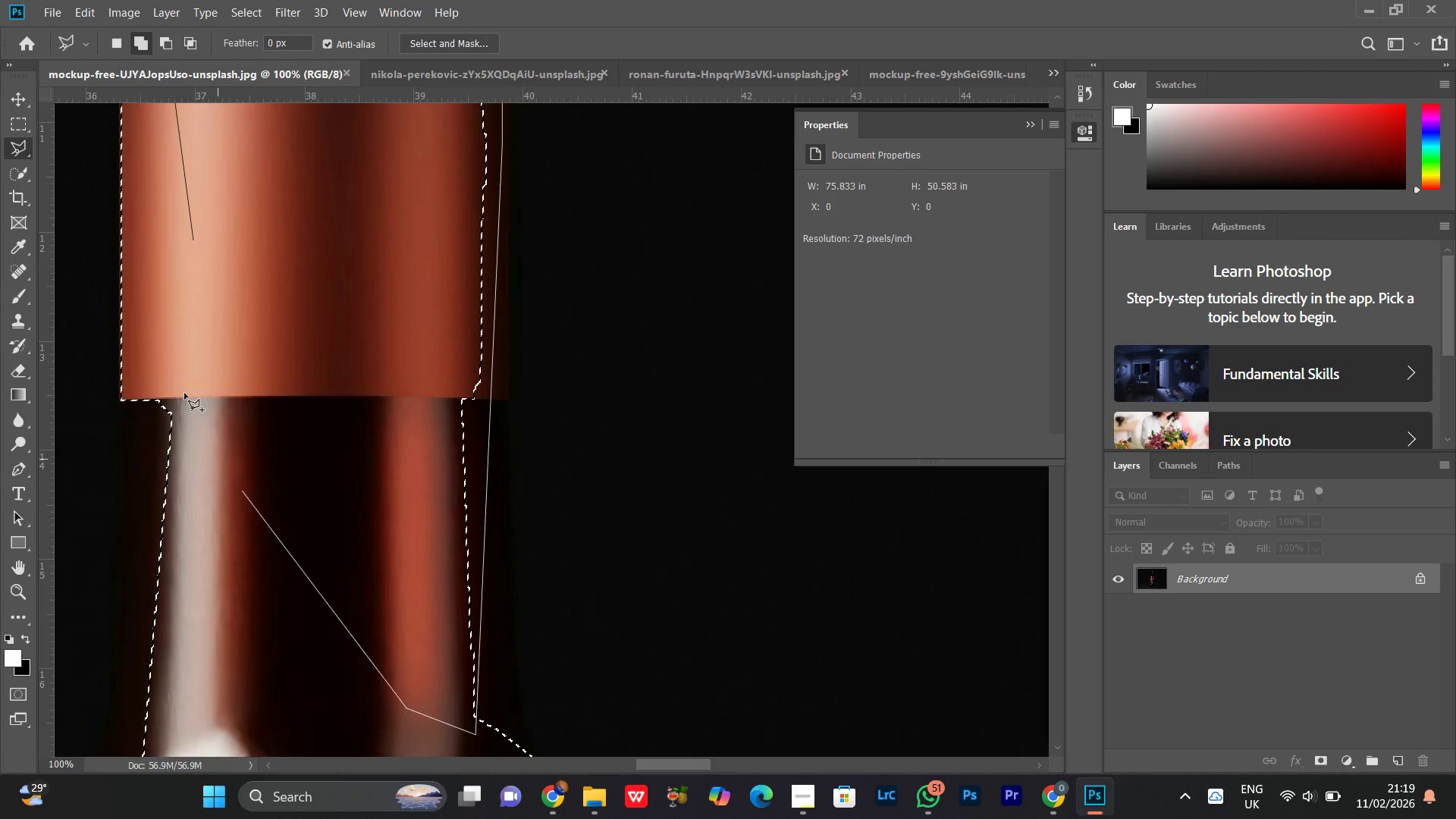 
triple_click([184, 393])
 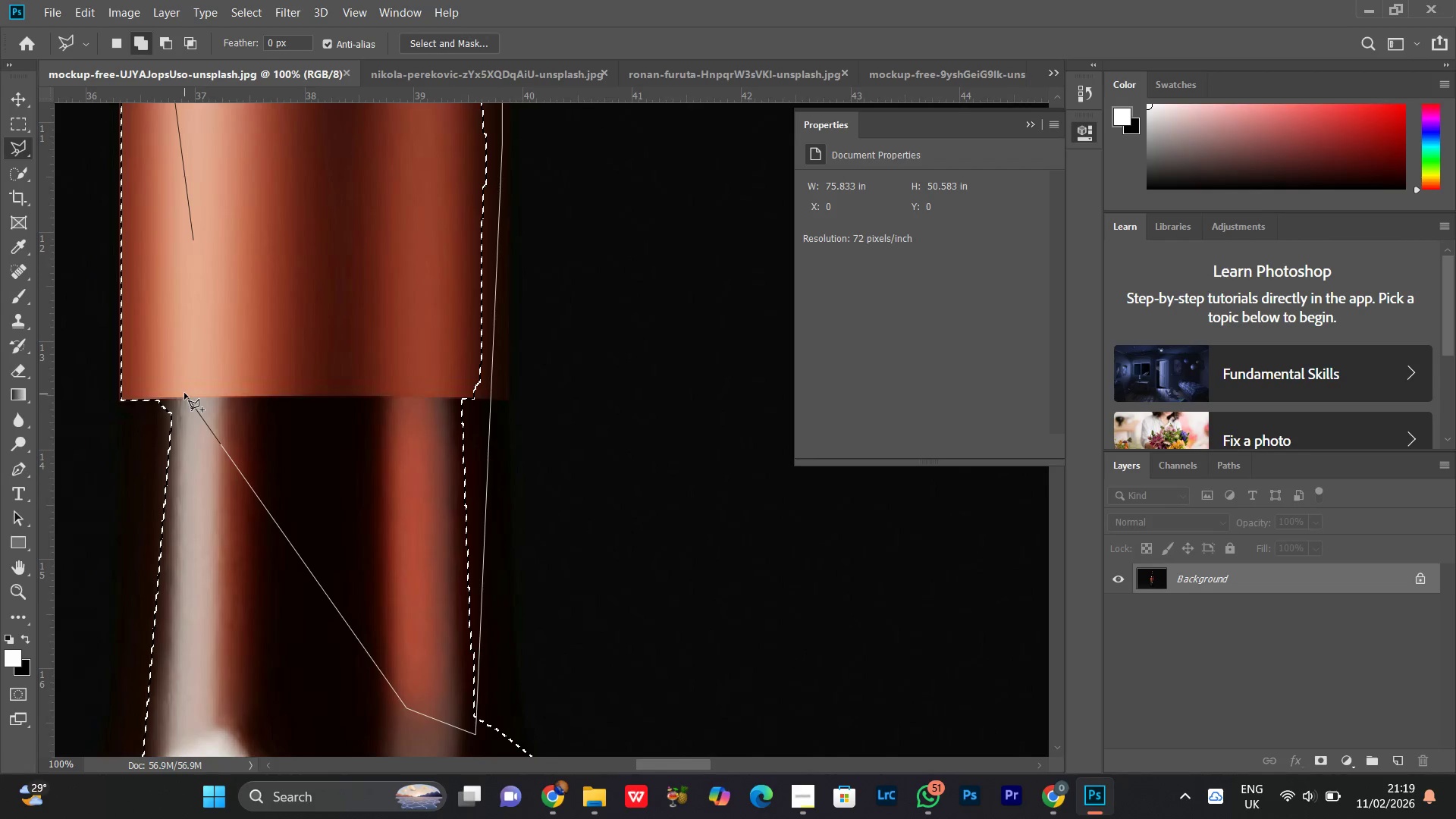 
triple_click([184, 393])
 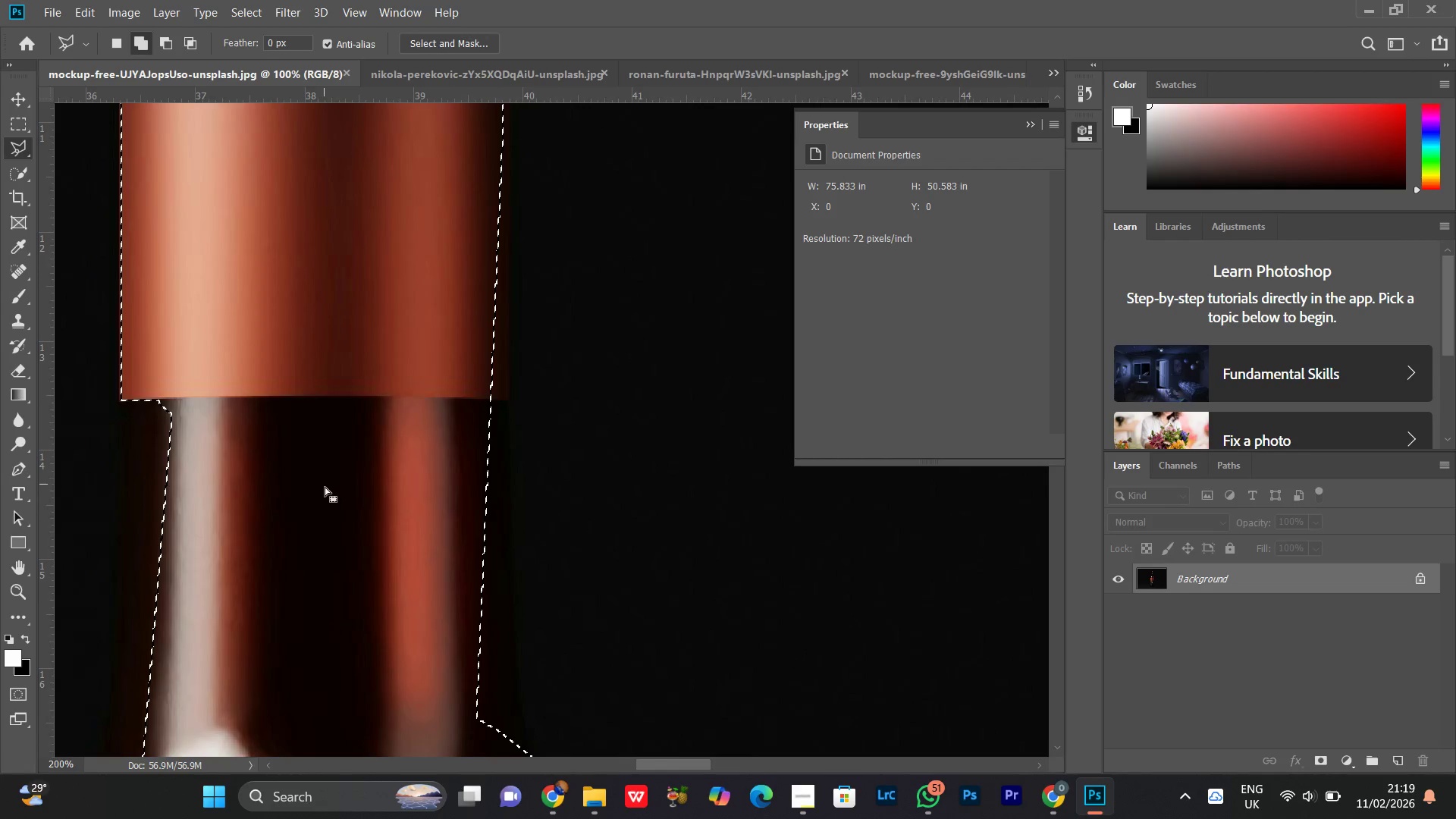 
hold_key(key=Space, duration=1.5)
 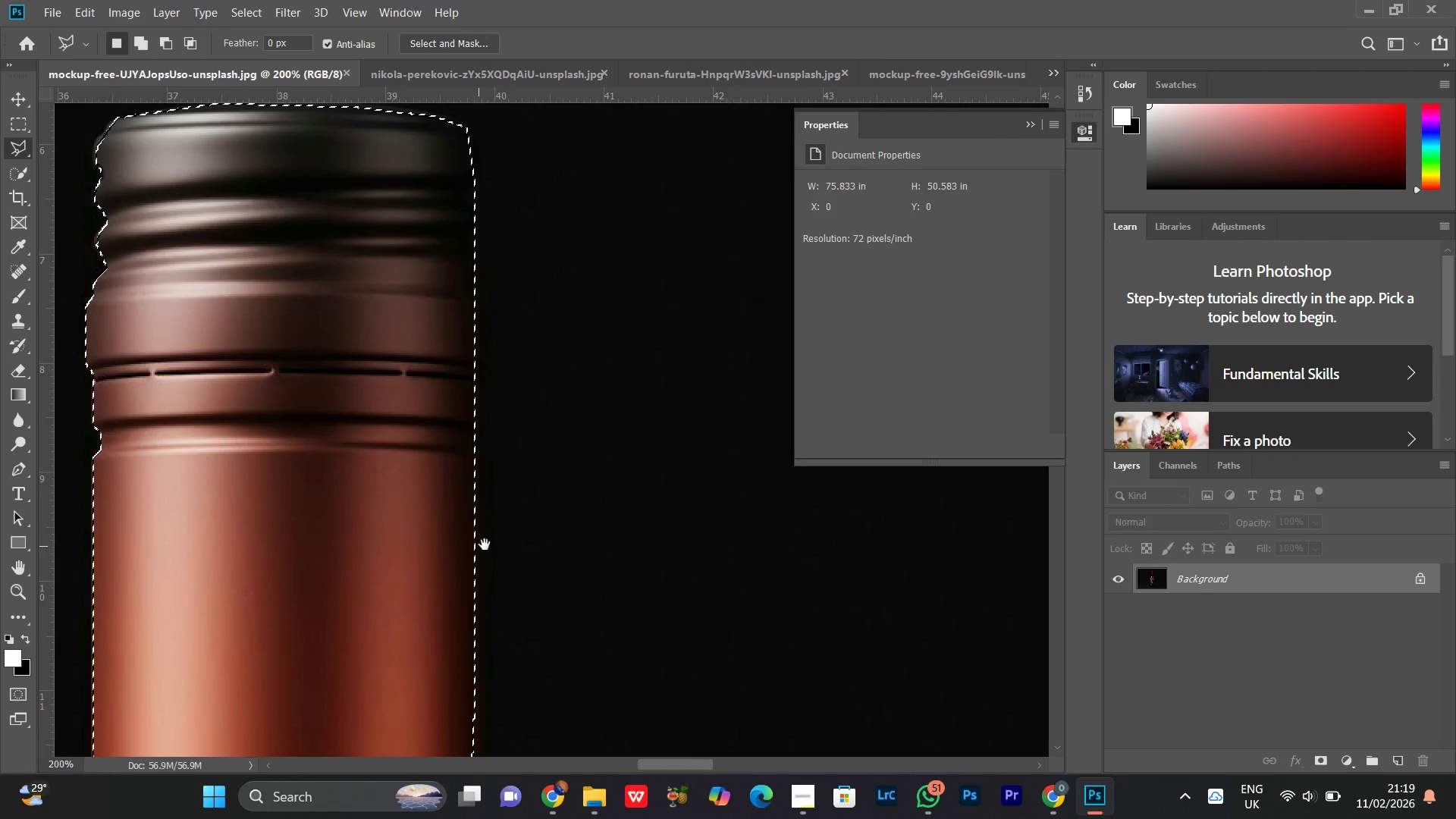 
left_click_drag(start_coordinate=[376, 243], to_coordinate=[343, 403])
 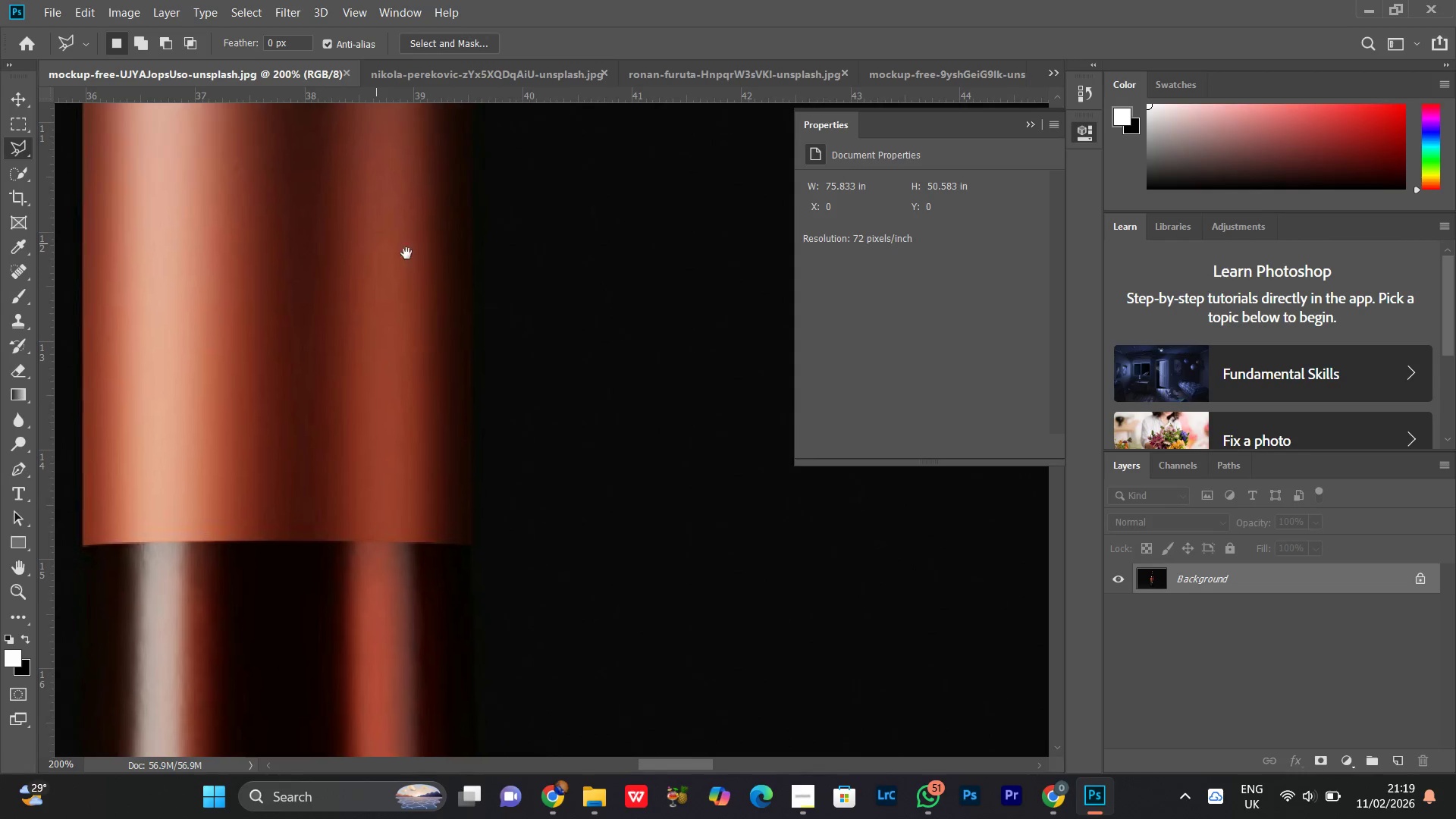 
left_click_drag(start_coordinate=[409, 229], to_coordinate=[420, 664])
 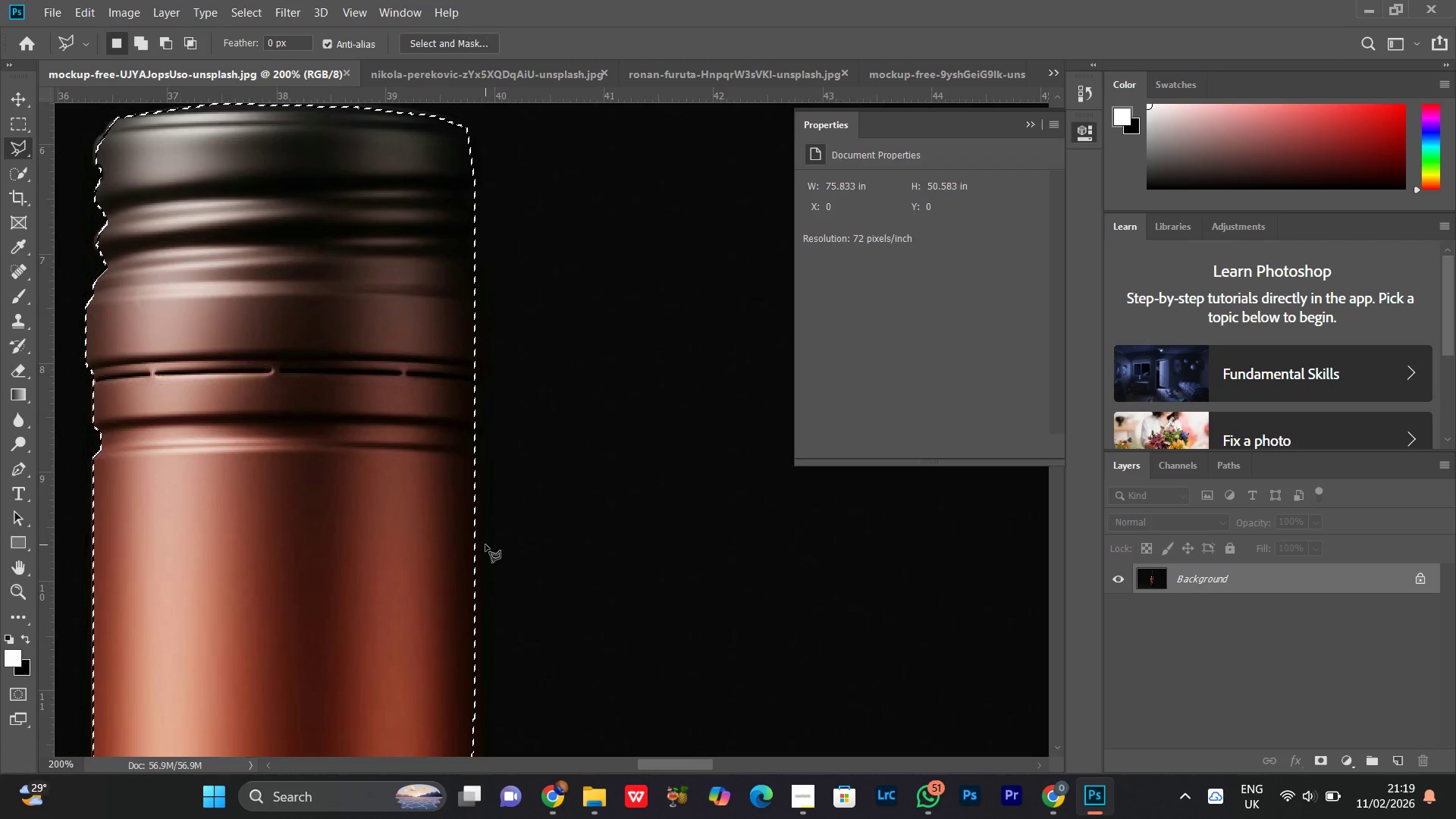 
hold_key(key=Space, duration=0.69)
 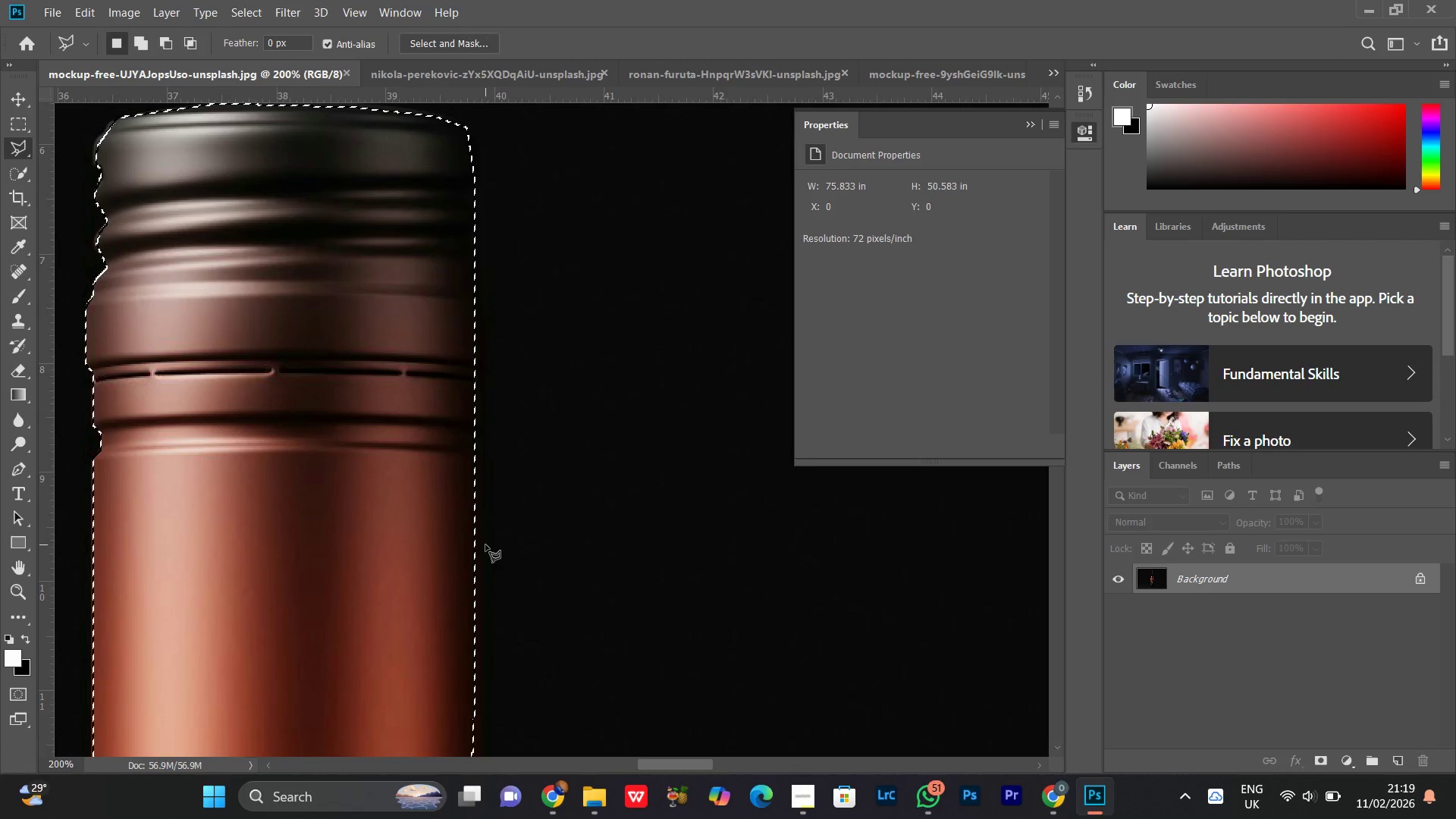 
key(Control+Minus)
 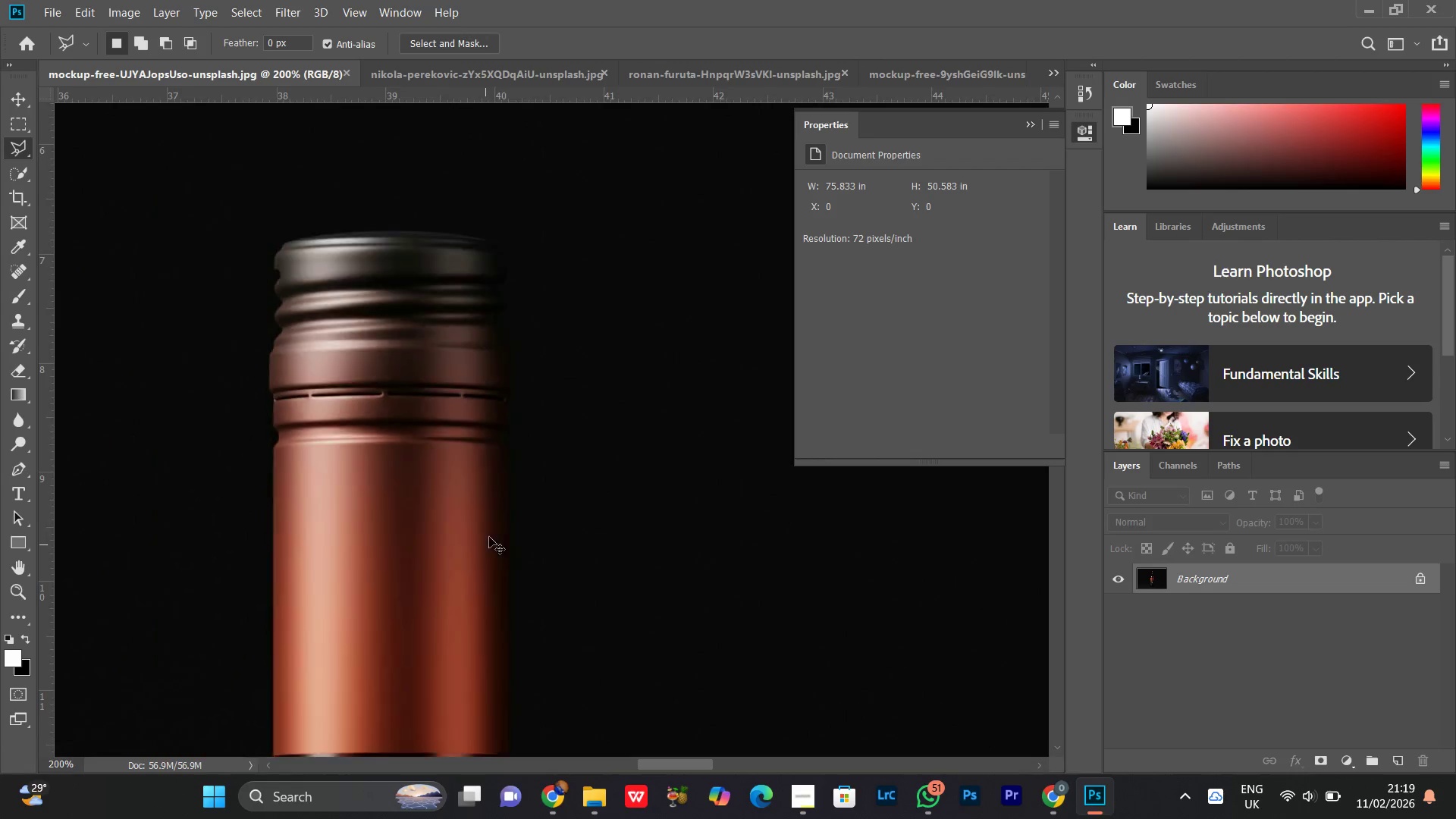 
key(Control+Minus)
 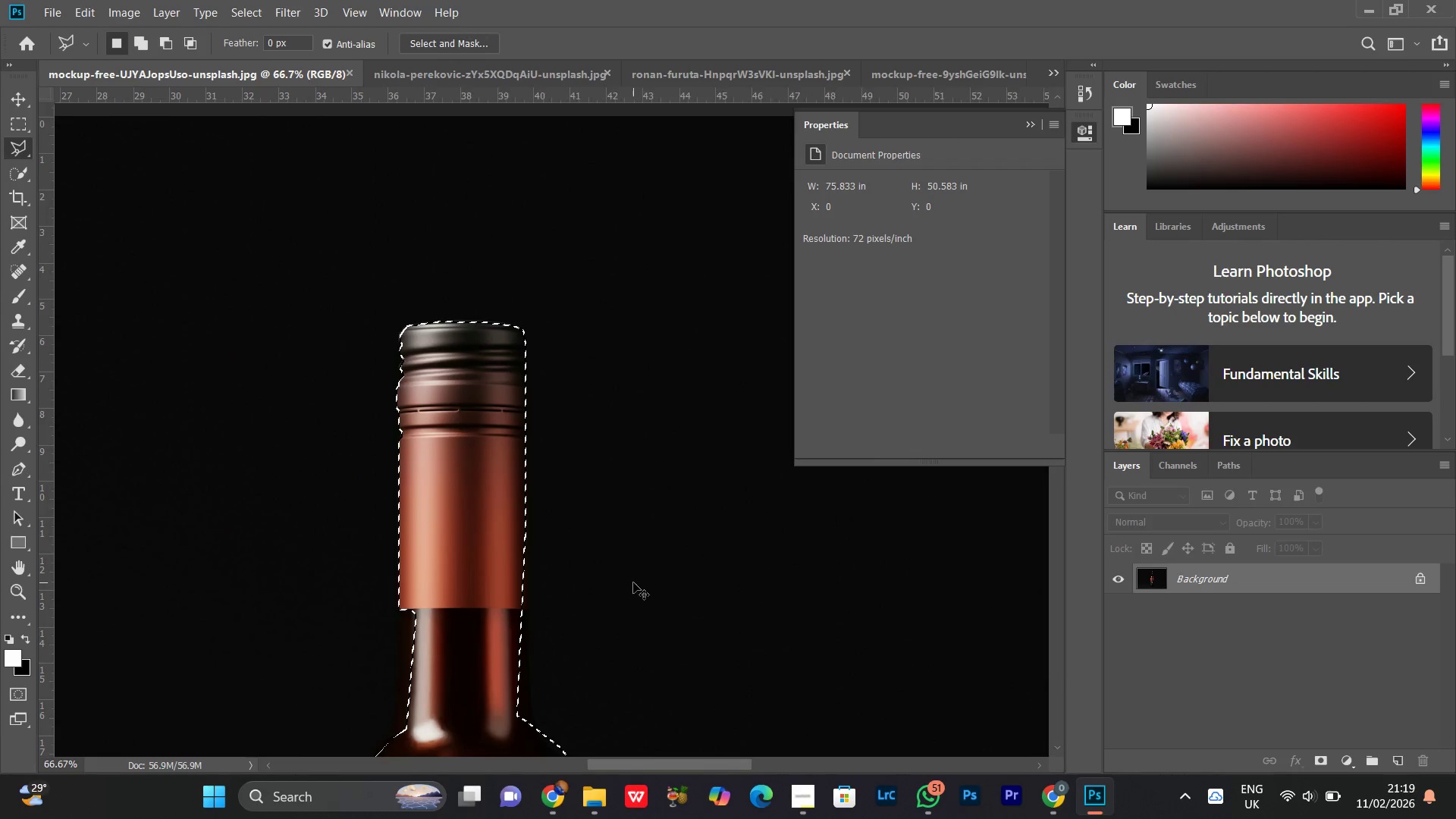 
key(Control+Equal)
 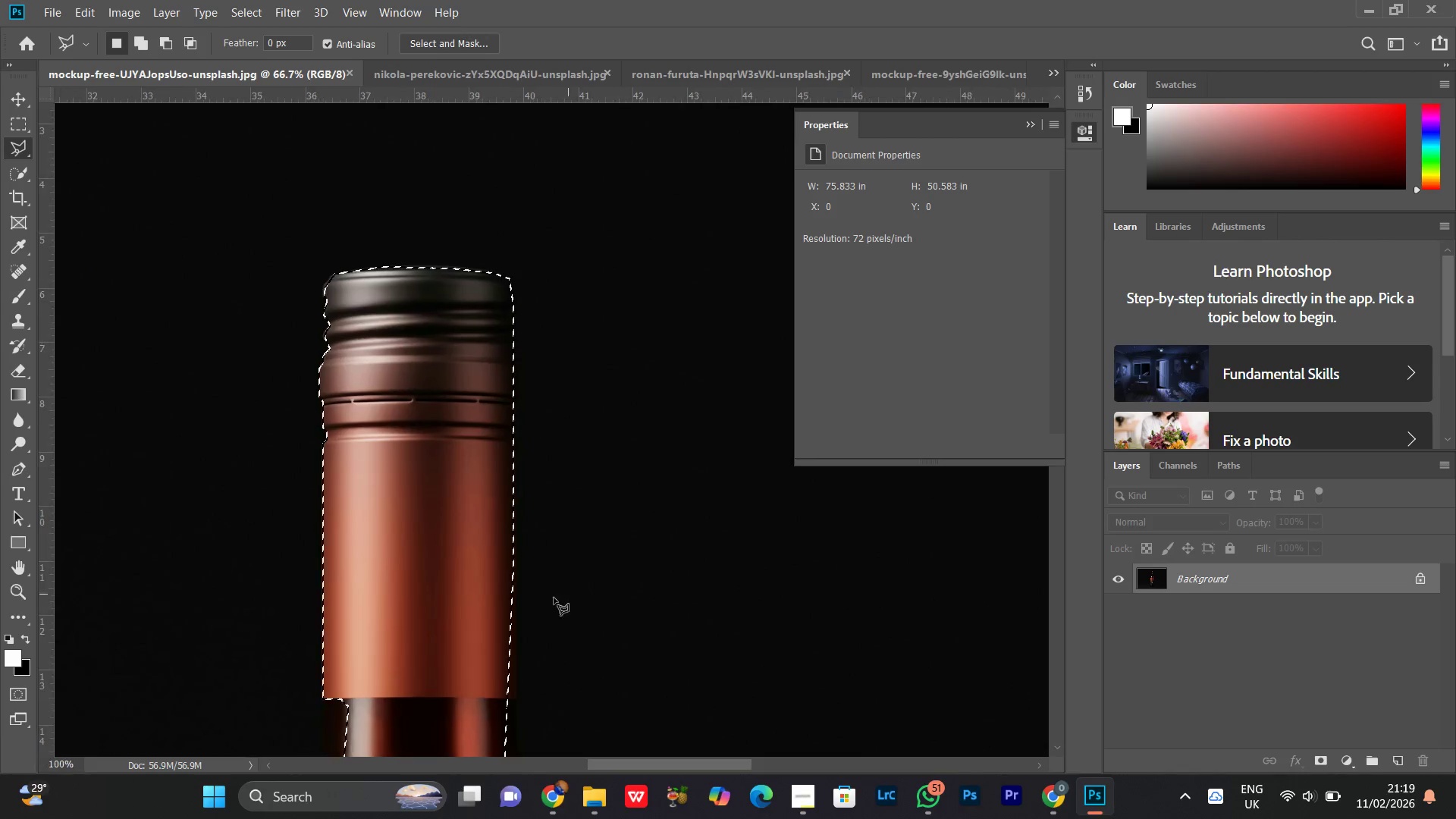 
hold_key(key=Space, duration=0.53)
 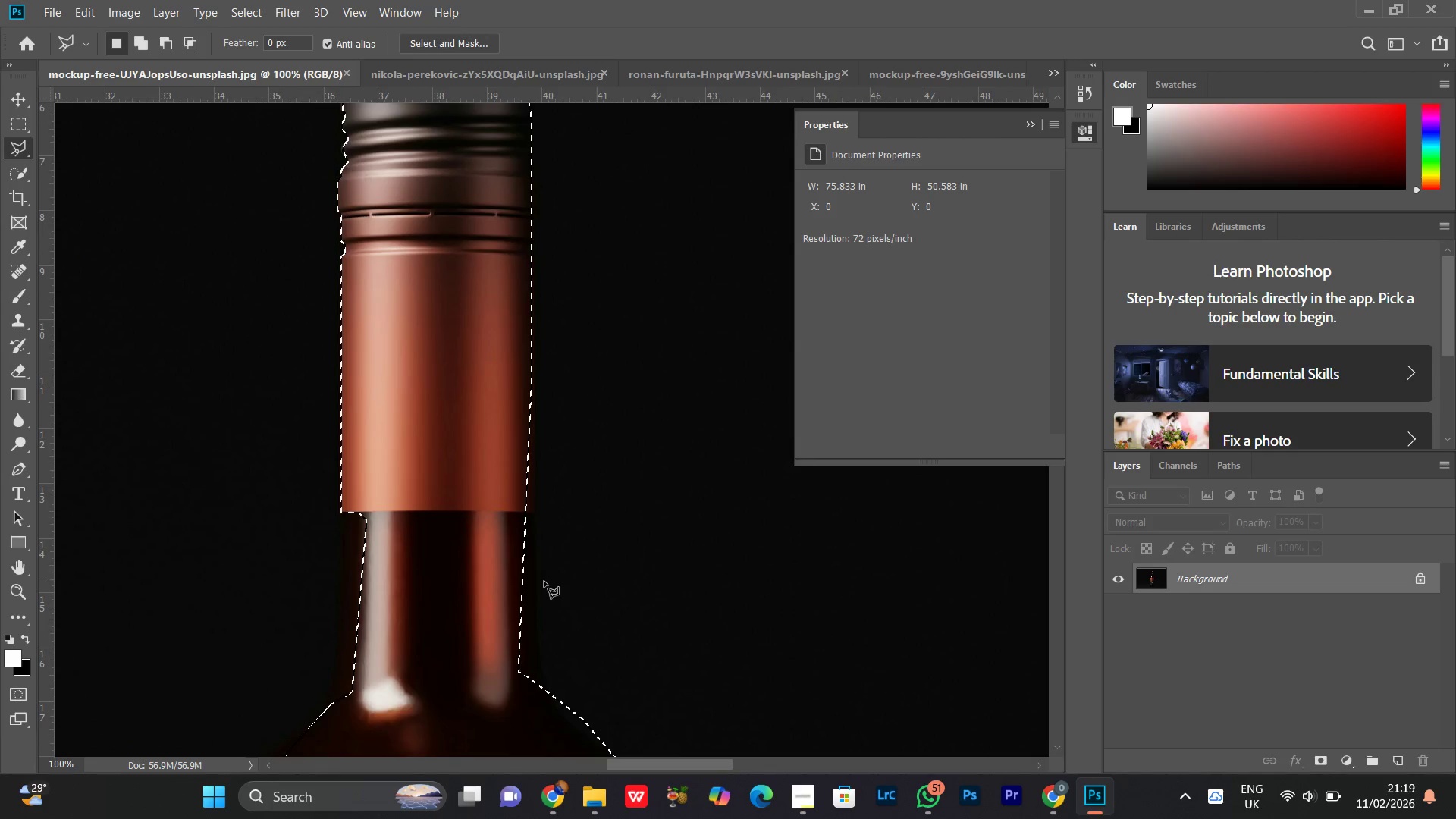 
left_click_drag(start_coordinate=[510, 635], to_coordinate=[528, 448])
 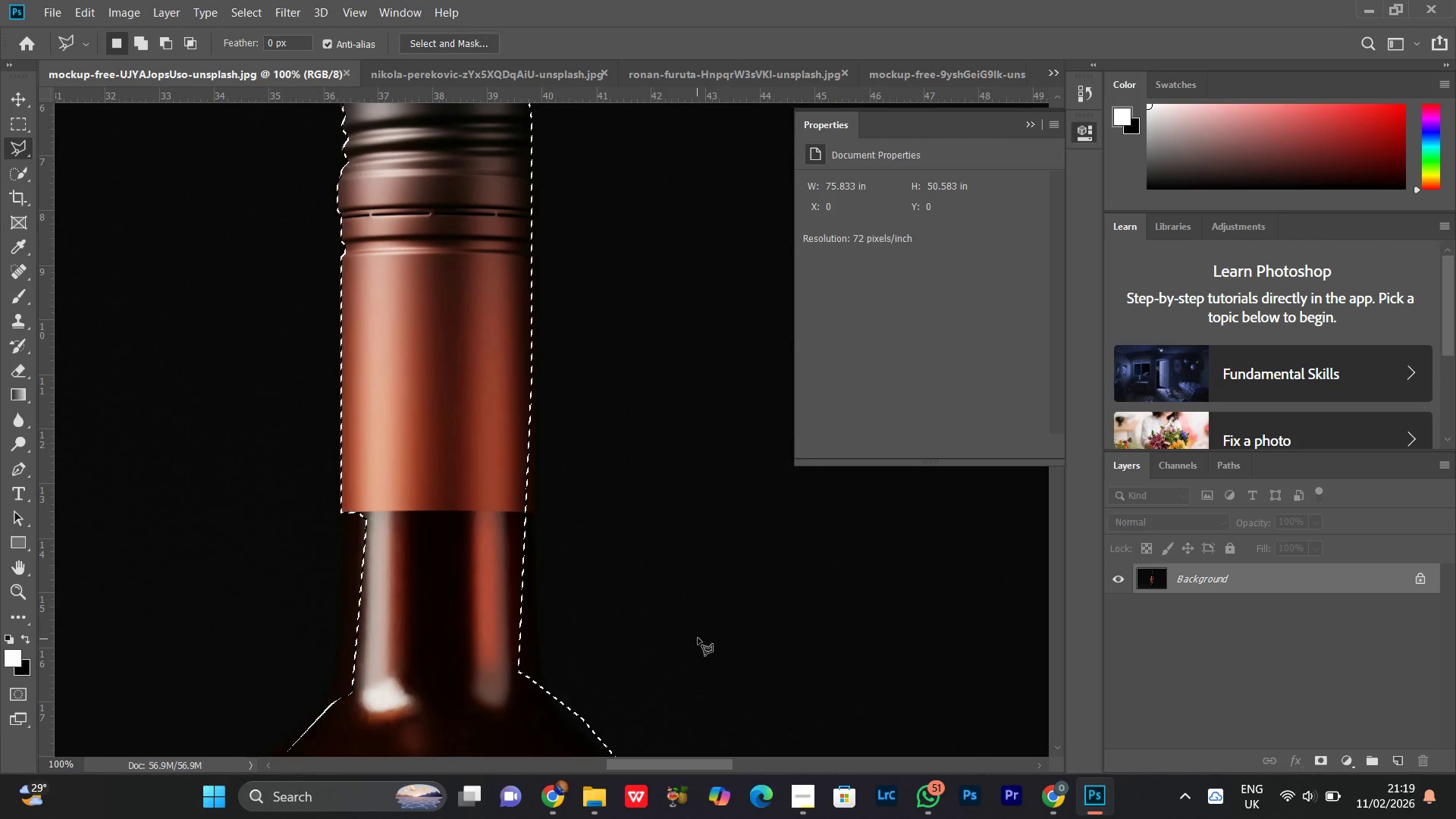 
key(Control+Minus)
 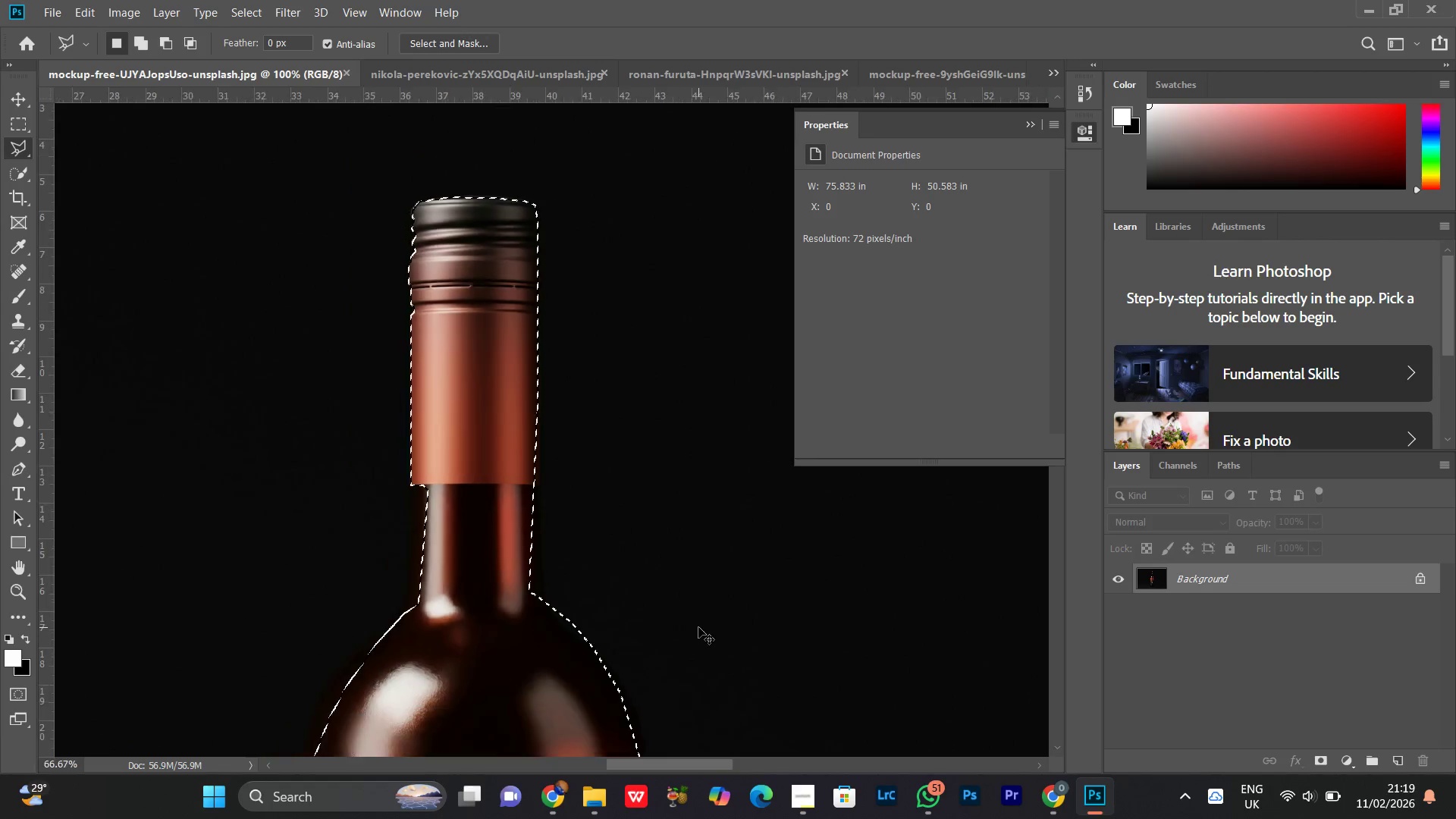 
key(Control+Minus)
 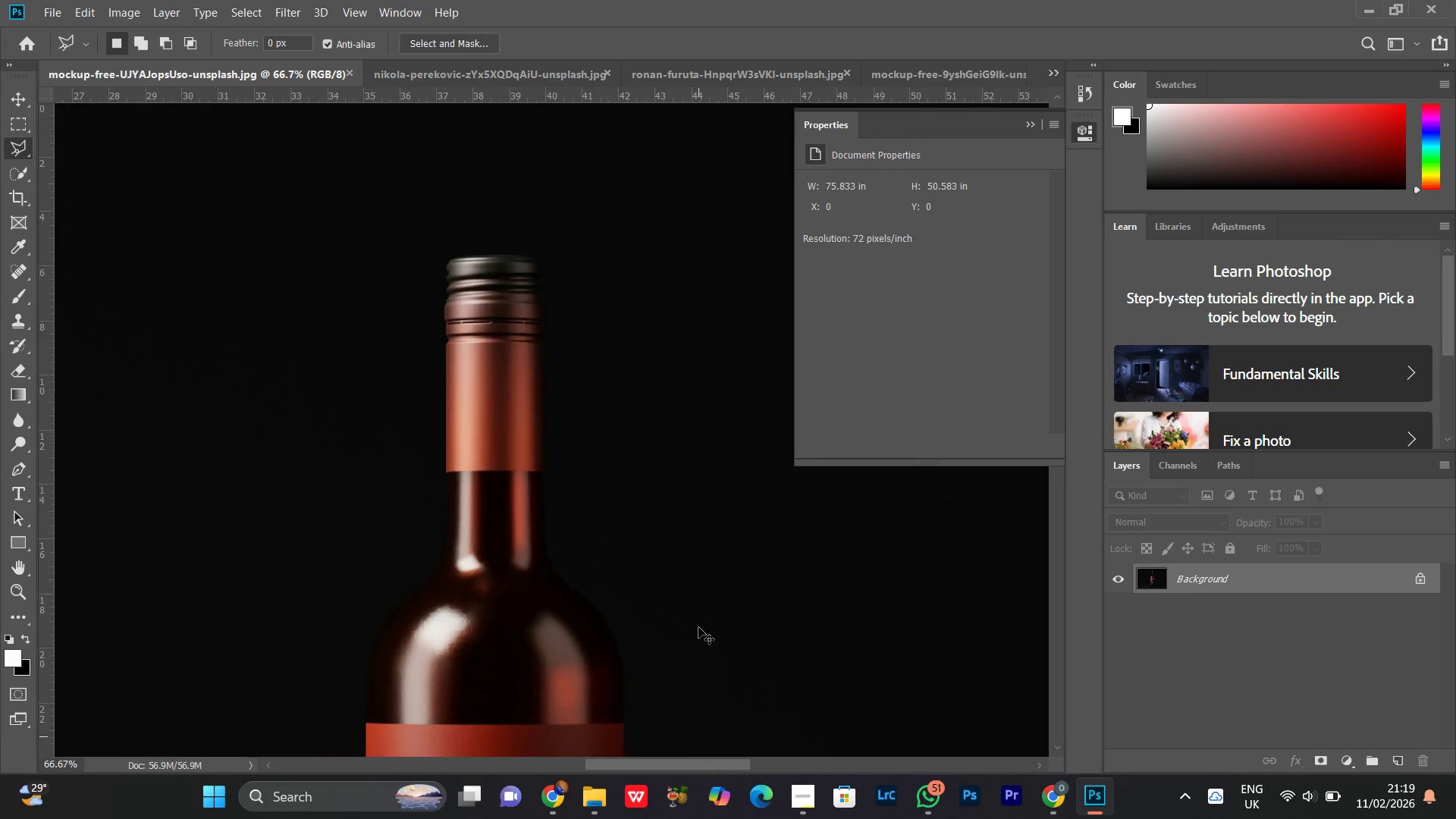 
key(Control+Minus)
 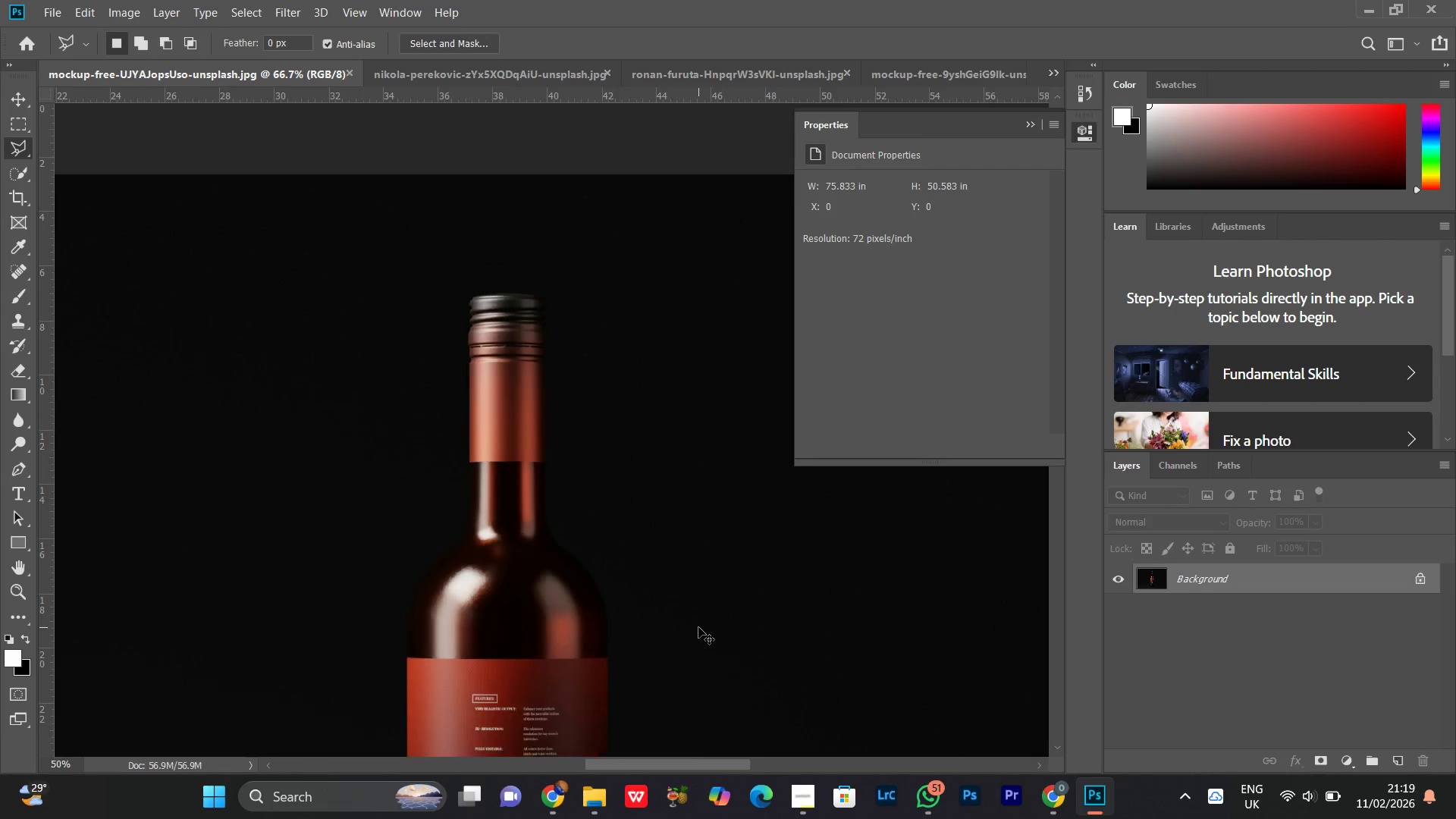 
key(Control+Minus)
 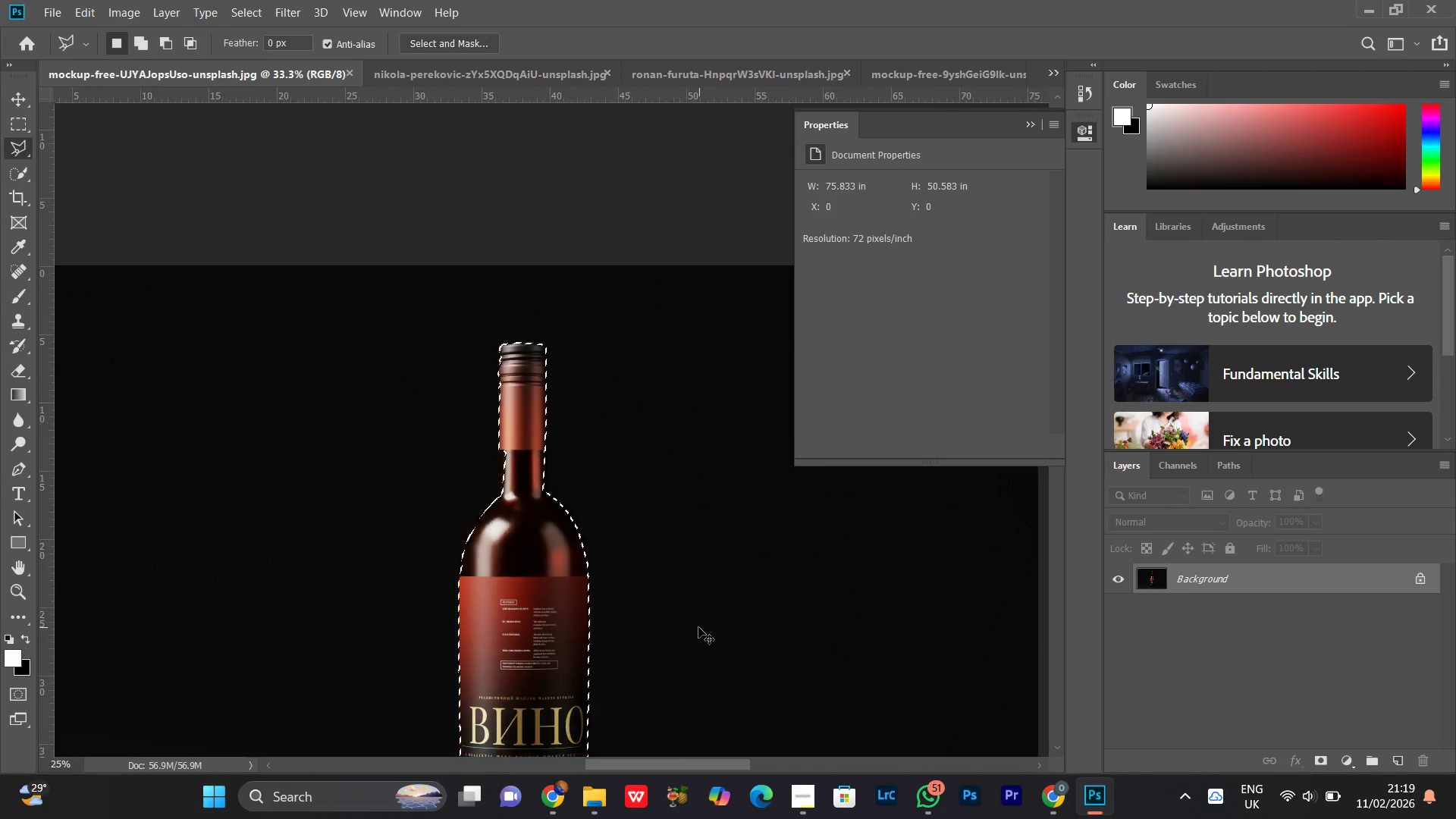 
key(Control+Minus)
 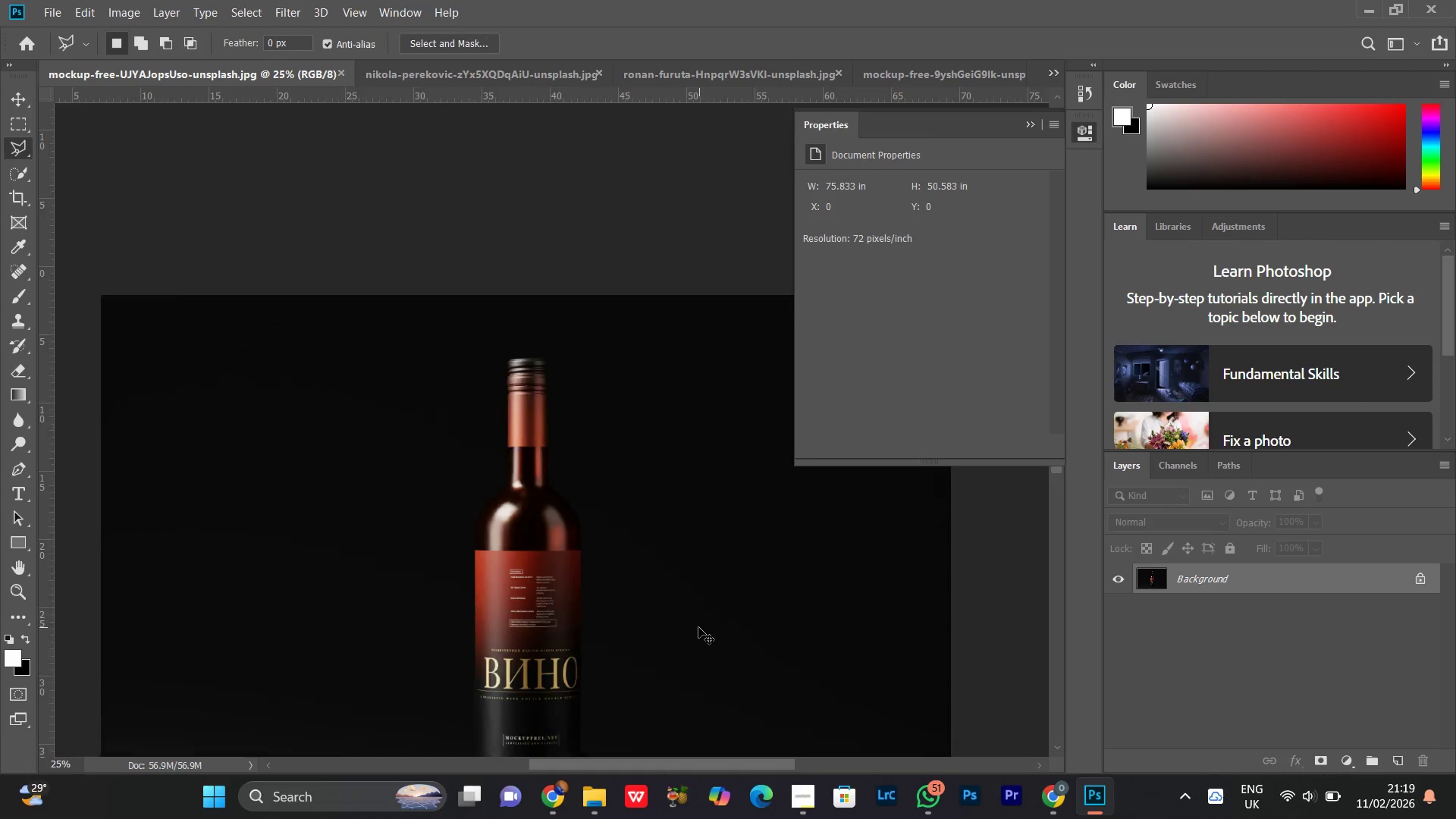 
key(Control+Equal)
 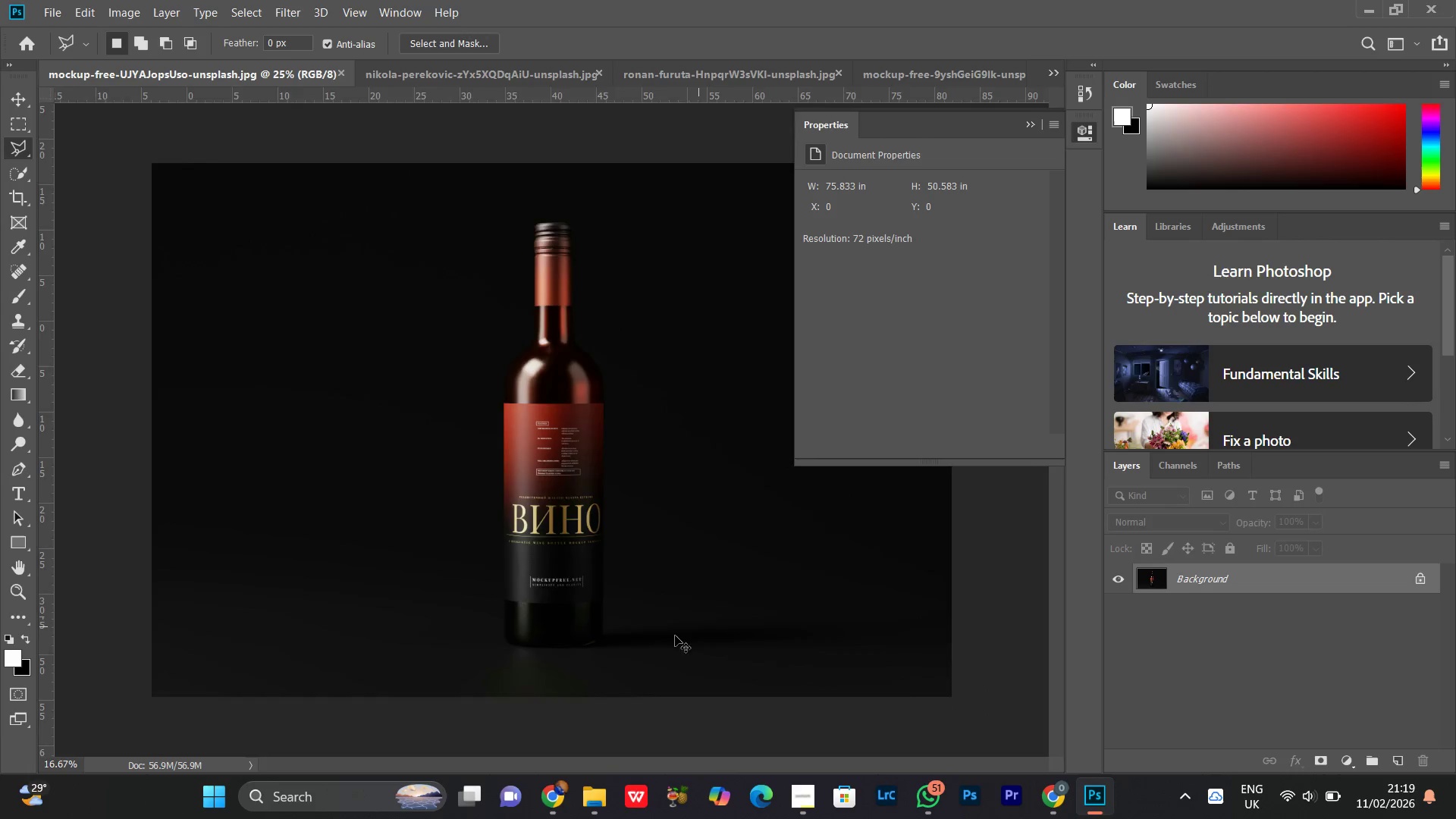 
key(Control+Equal)
 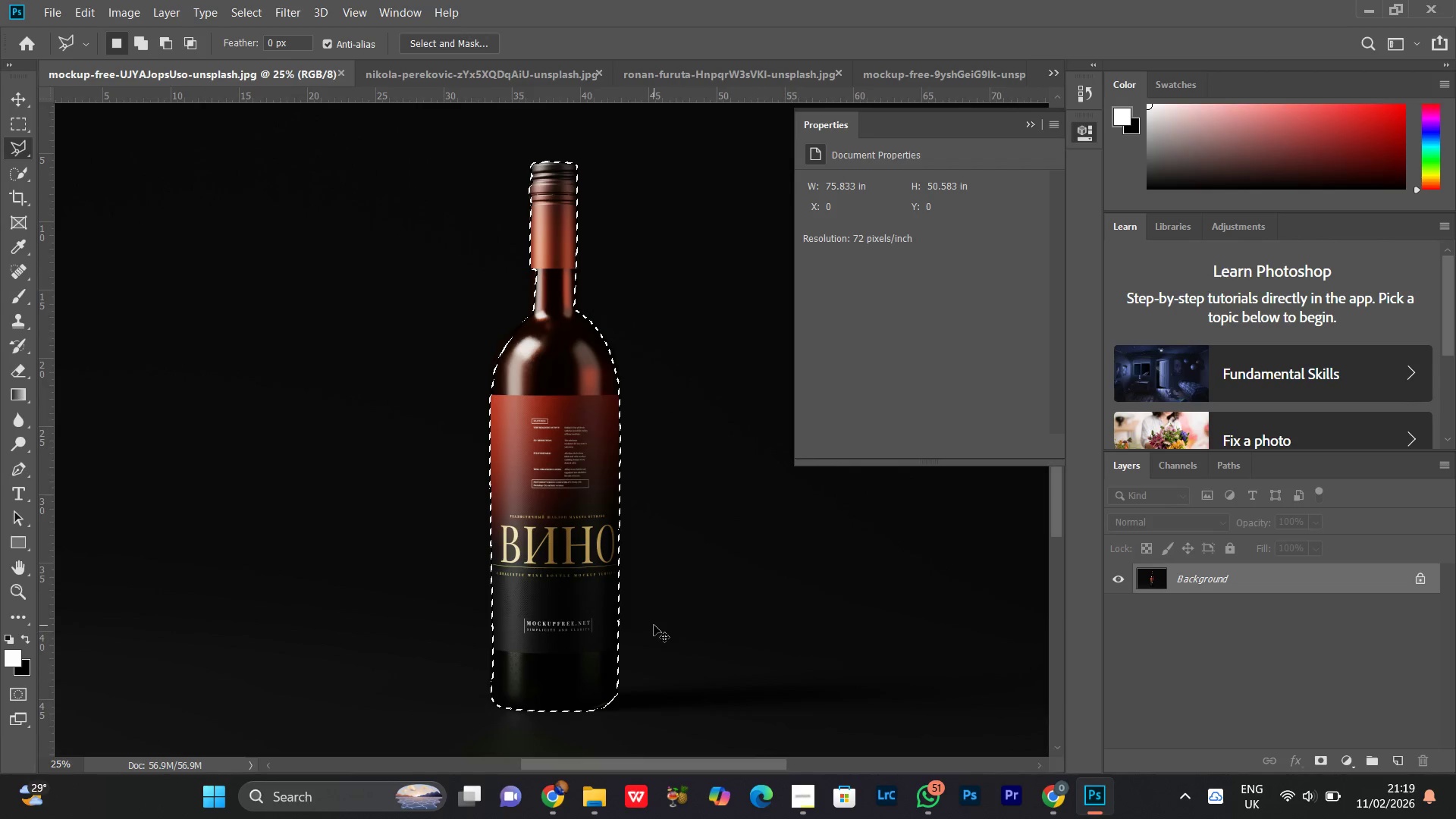 
key(Control+Equal)
 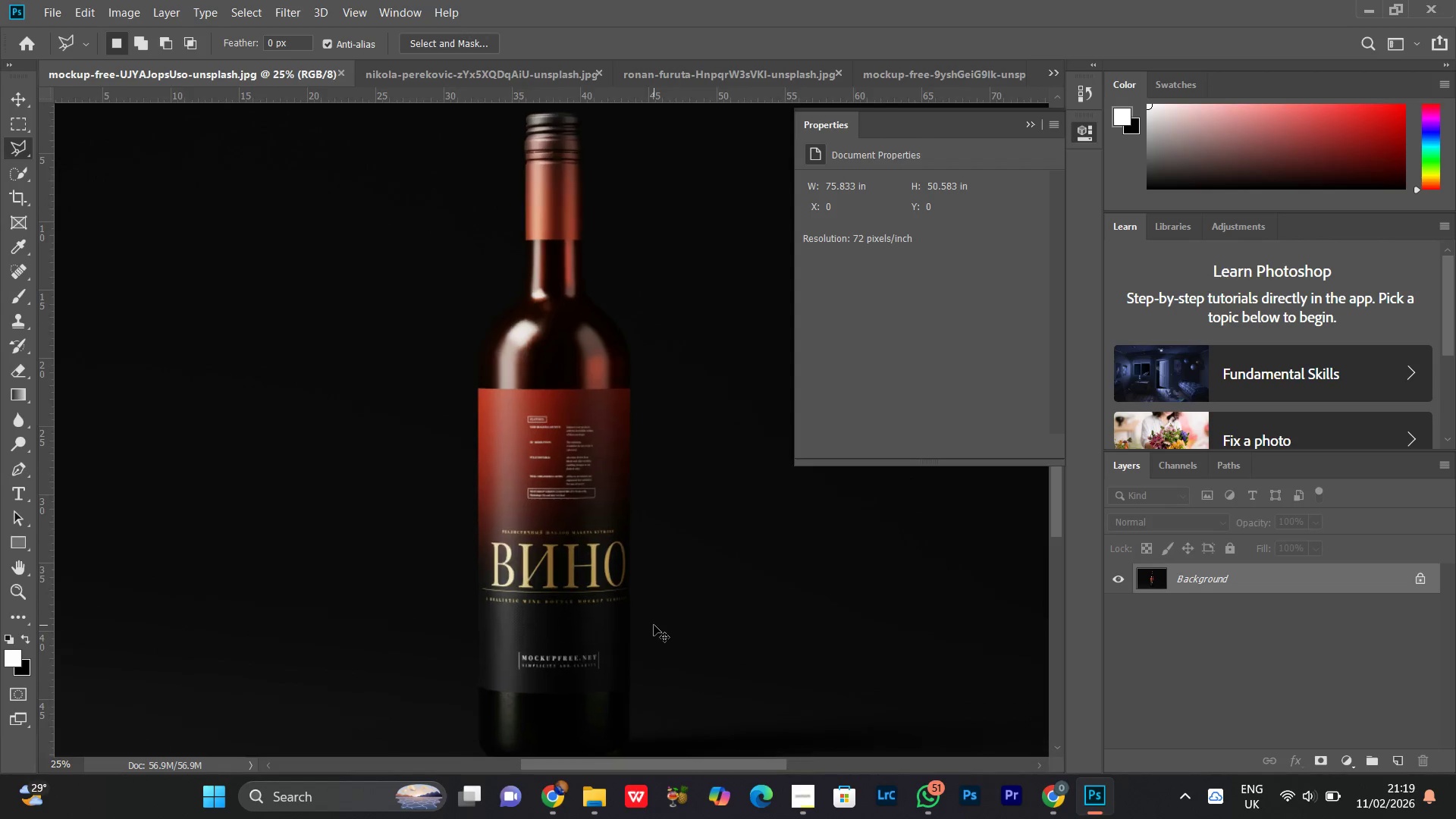 
key(Control+Equal)
 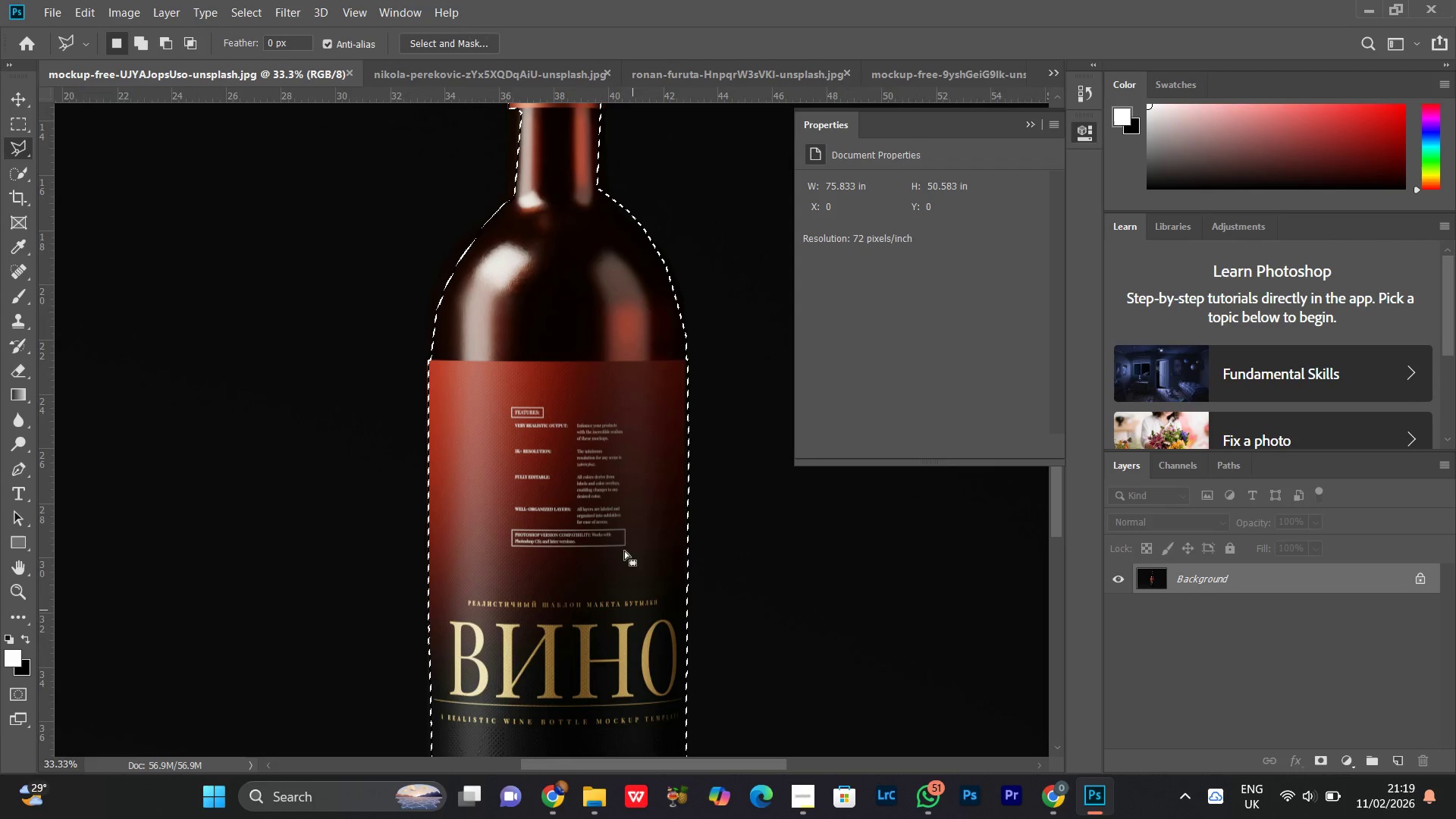 
hold_key(key=Space, duration=1.53)
 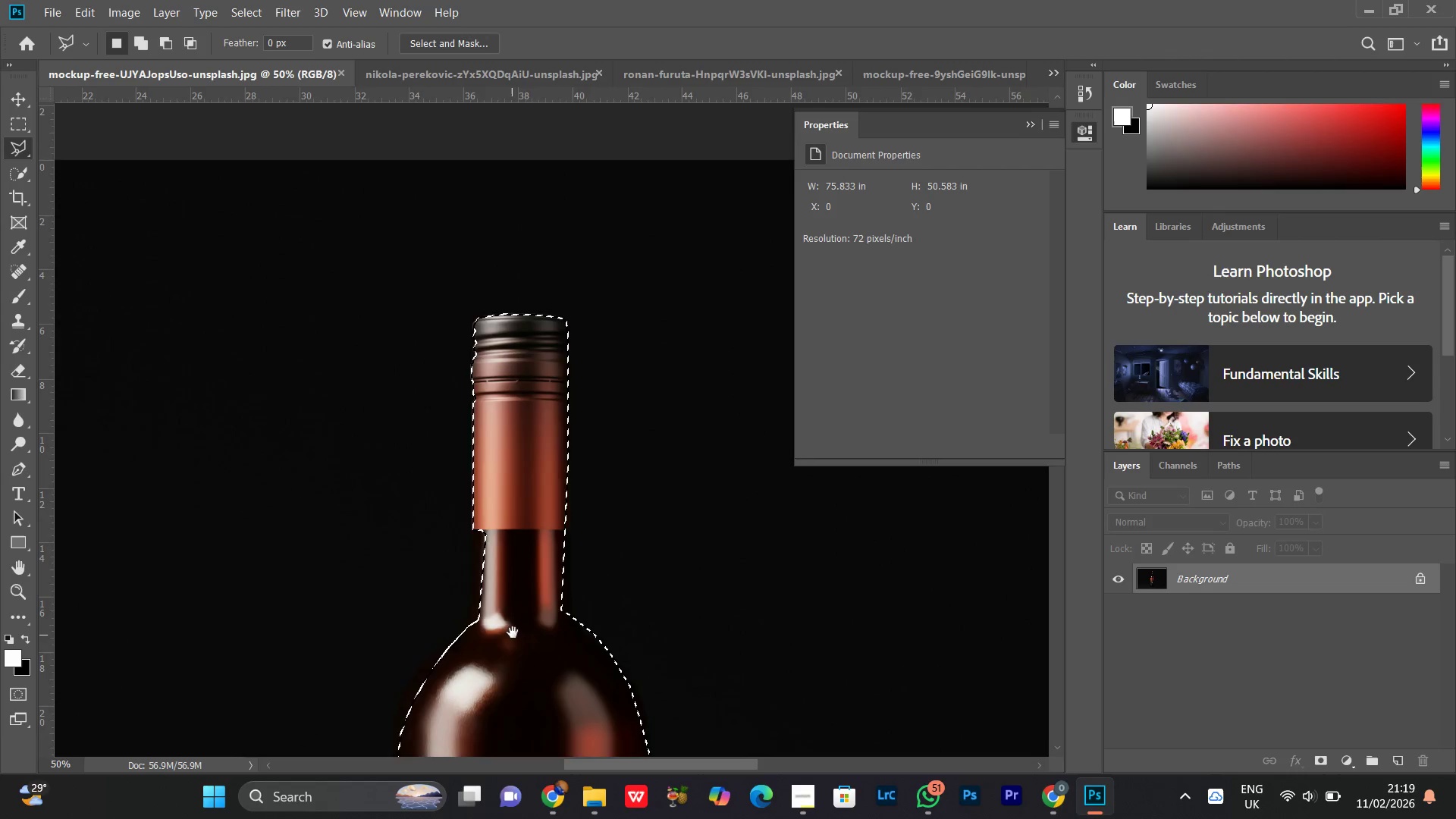 
left_click_drag(start_coordinate=[593, 306], to_coordinate=[547, 597])
 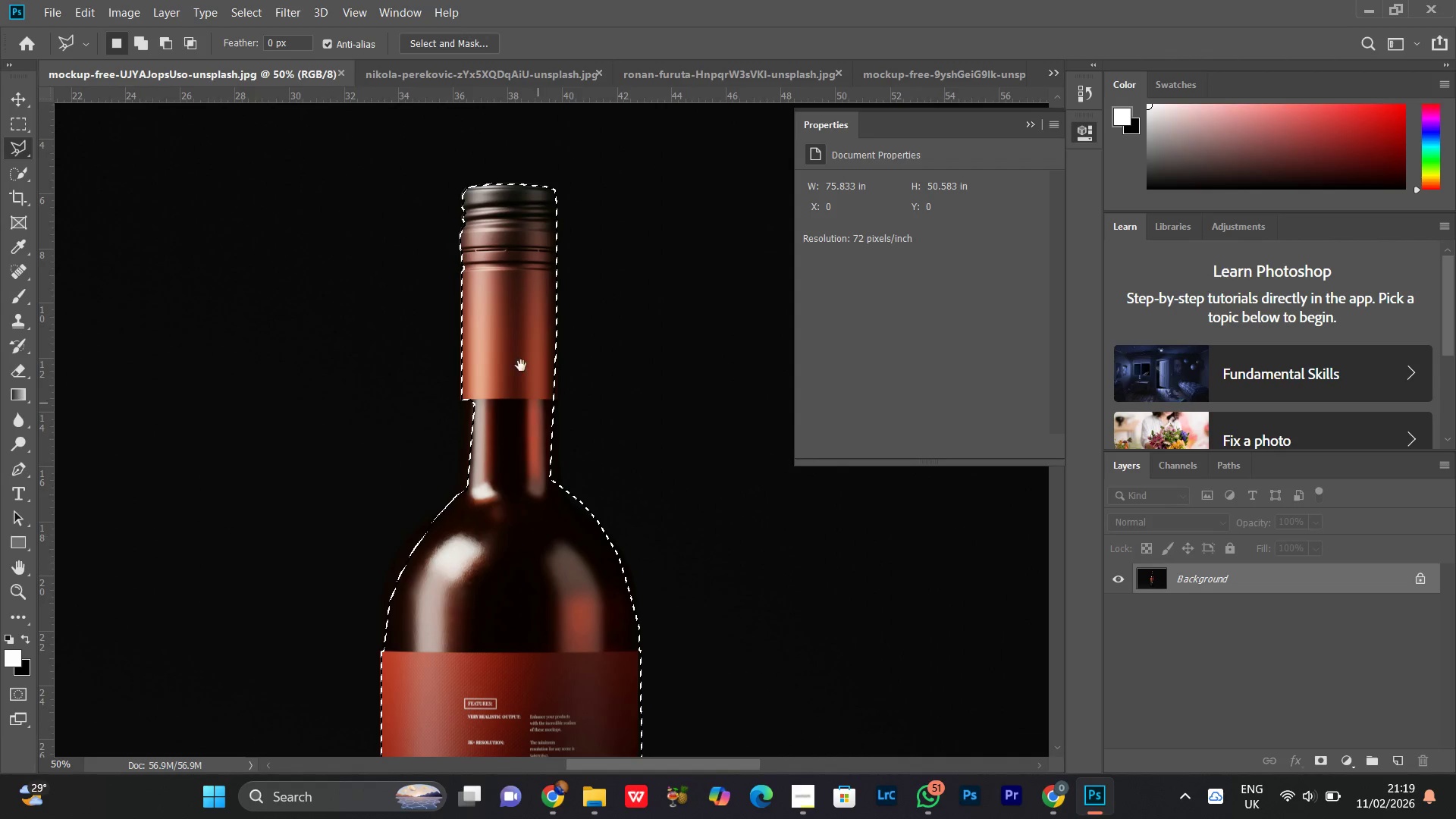 
left_click_drag(start_coordinate=[520, 362], to_coordinate=[531, 493])
 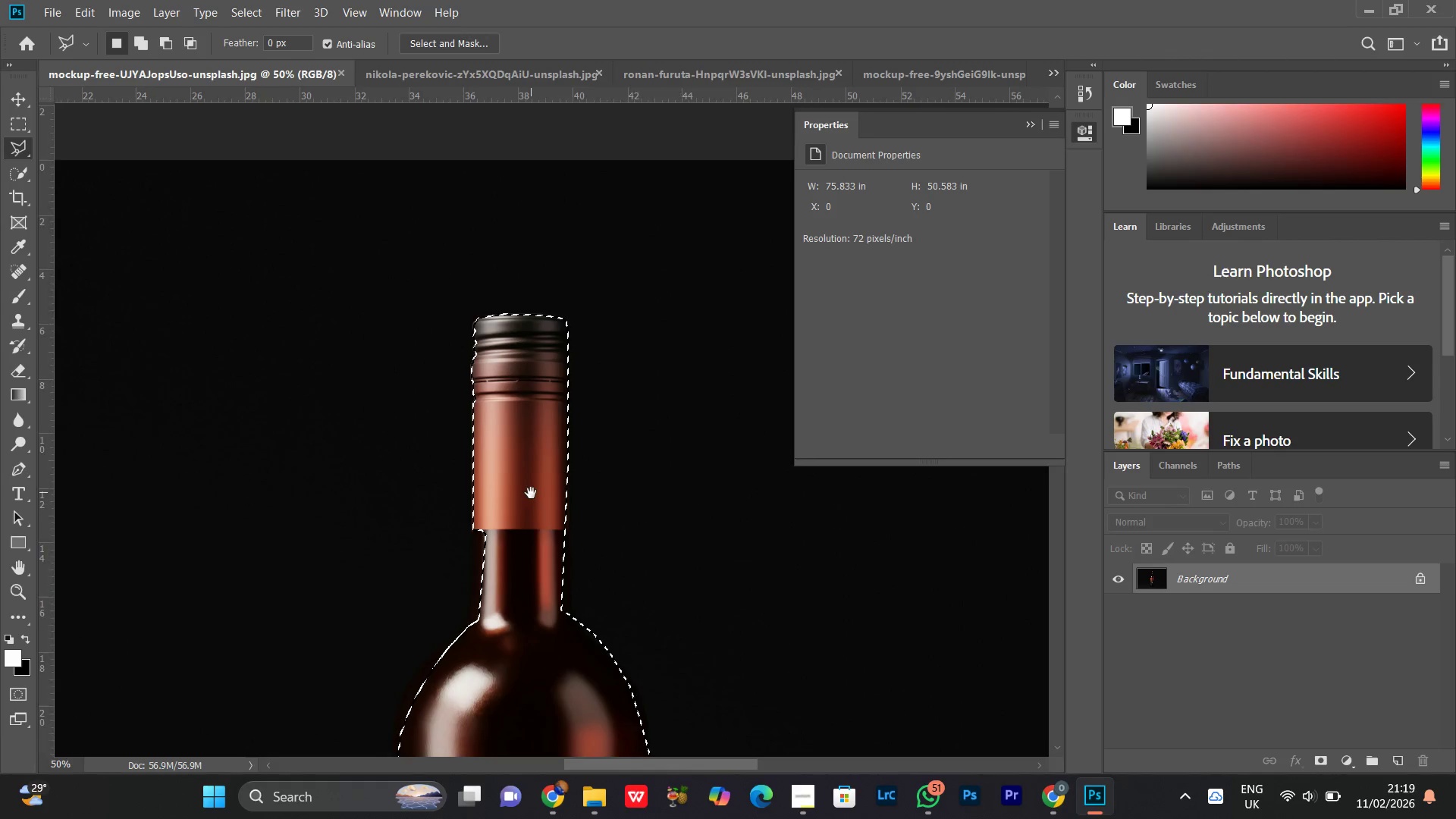 
hold_key(key=Space, duration=0.98)
 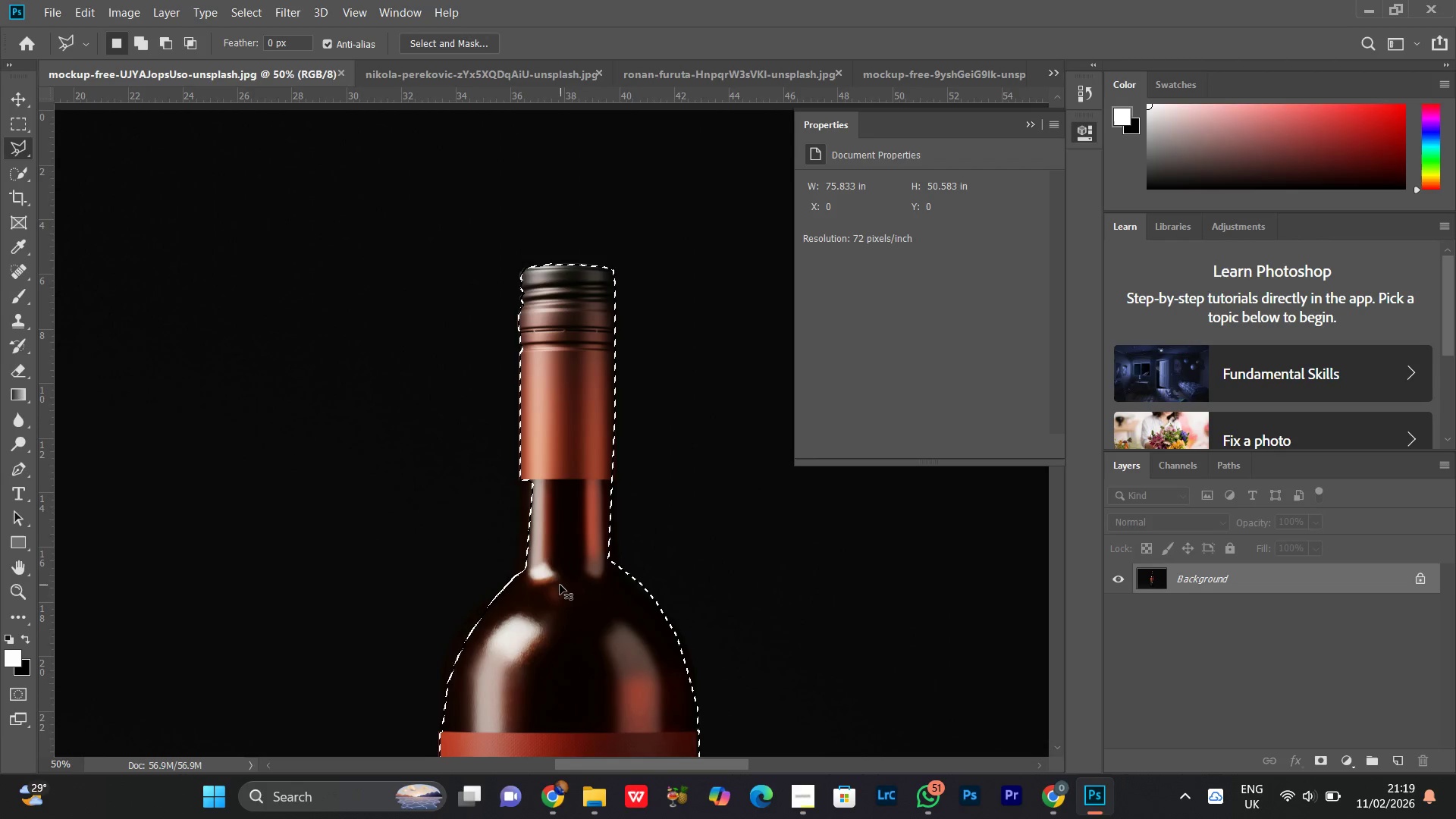 
left_click_drag(start_coordinate=[513, 635], to_coordinate=[560, 585])
 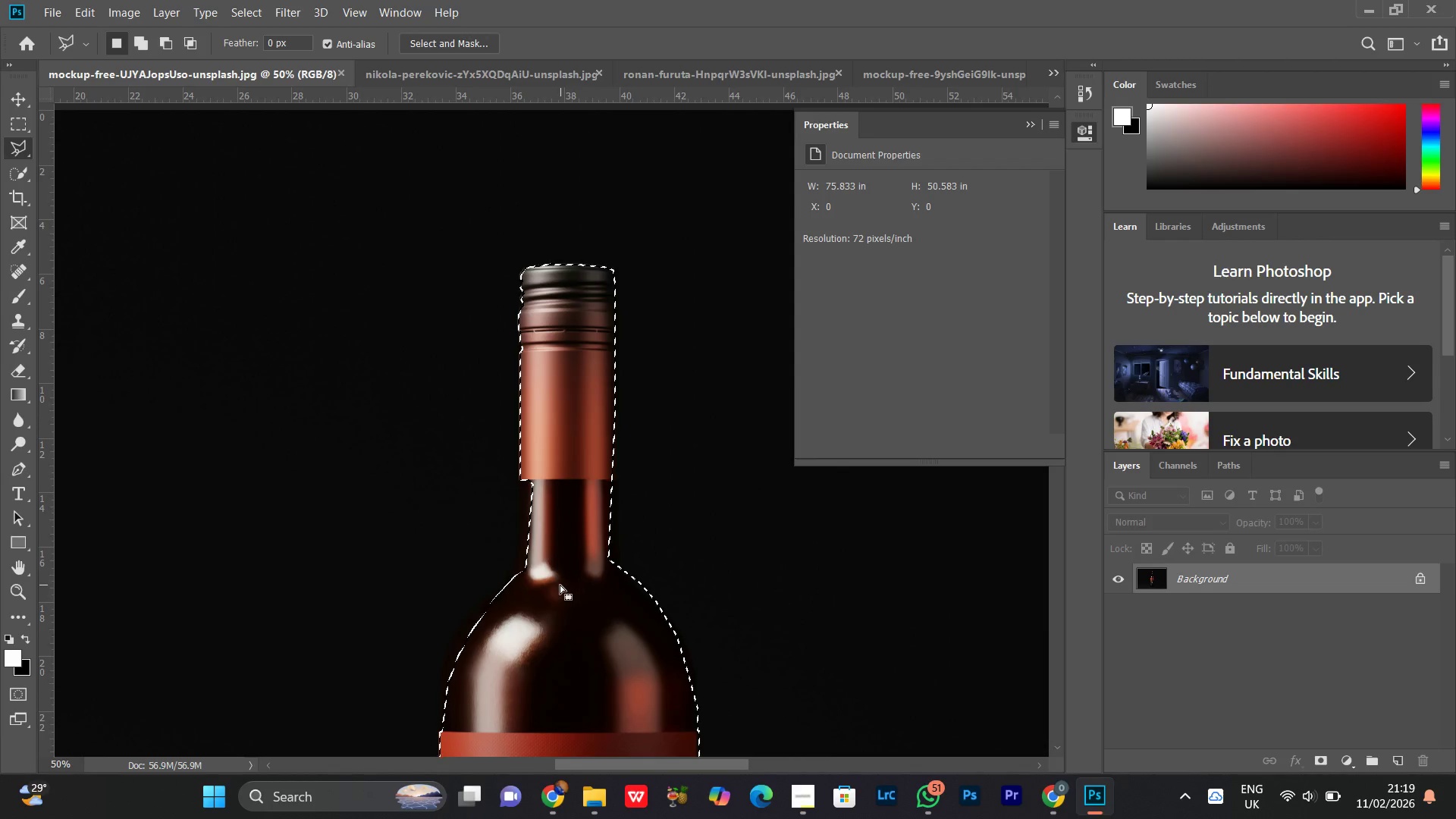 
key(Control+Equal)
 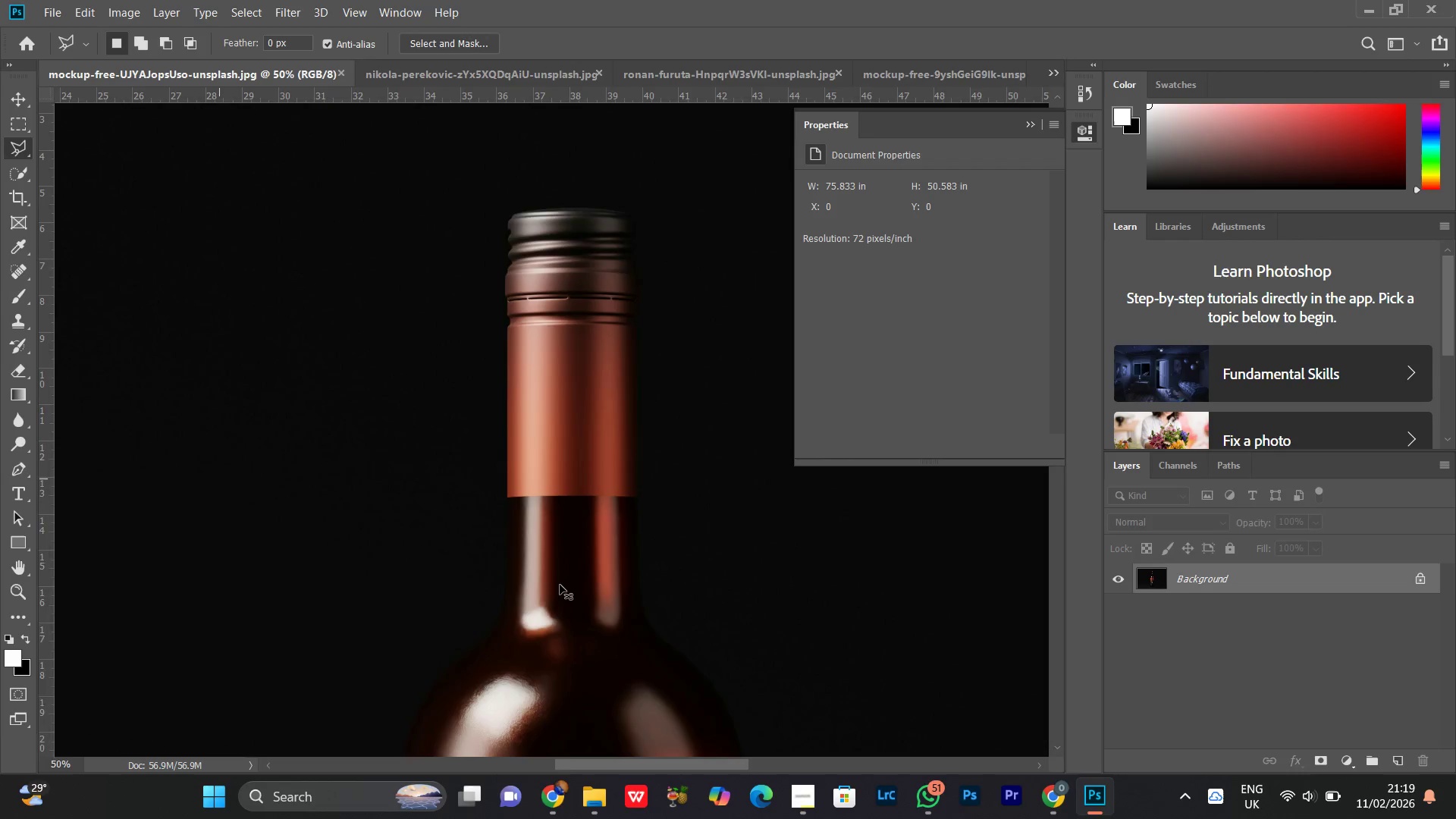 
key(Control+Equal)
 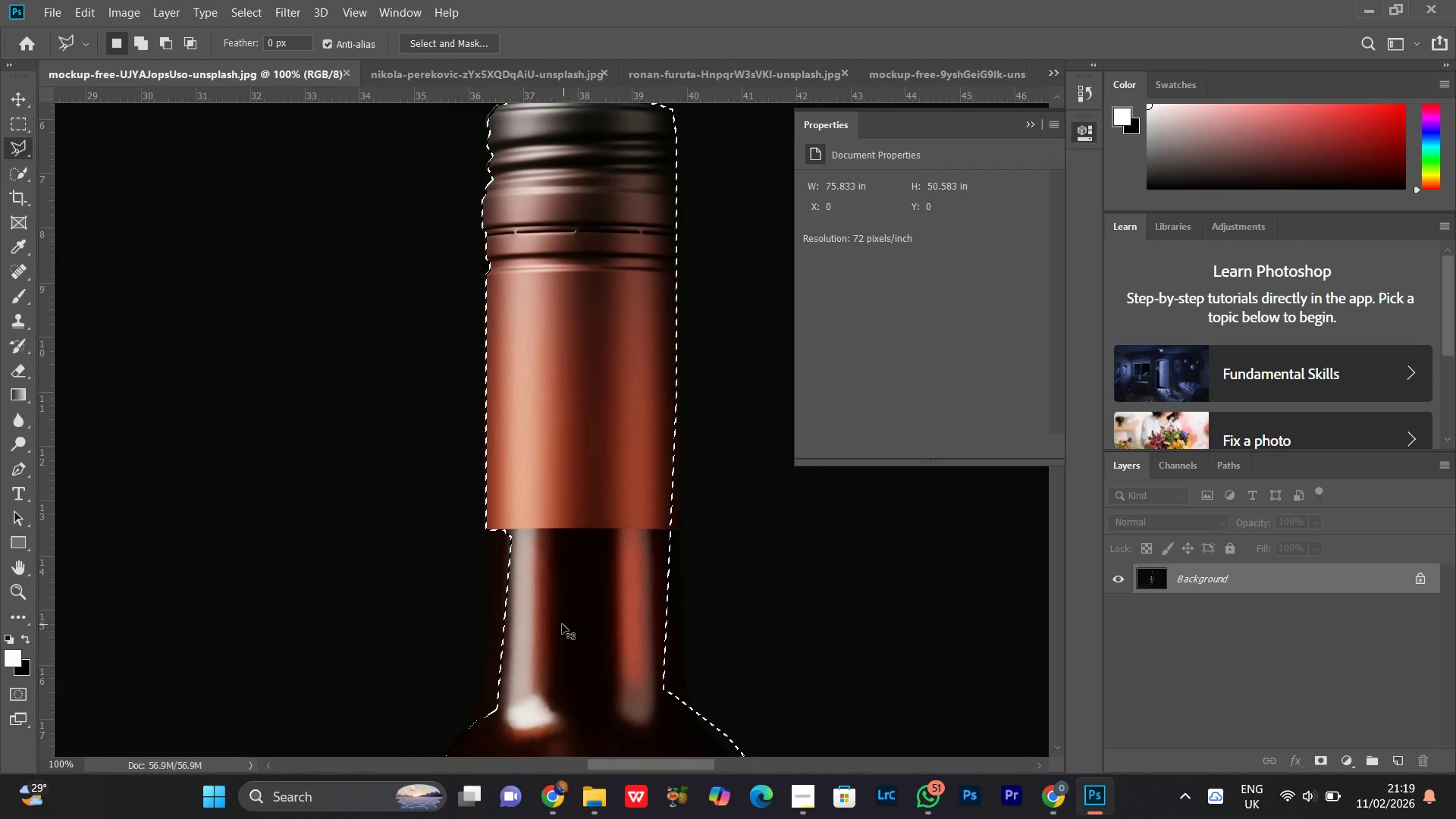 
key(Control+Minus)
 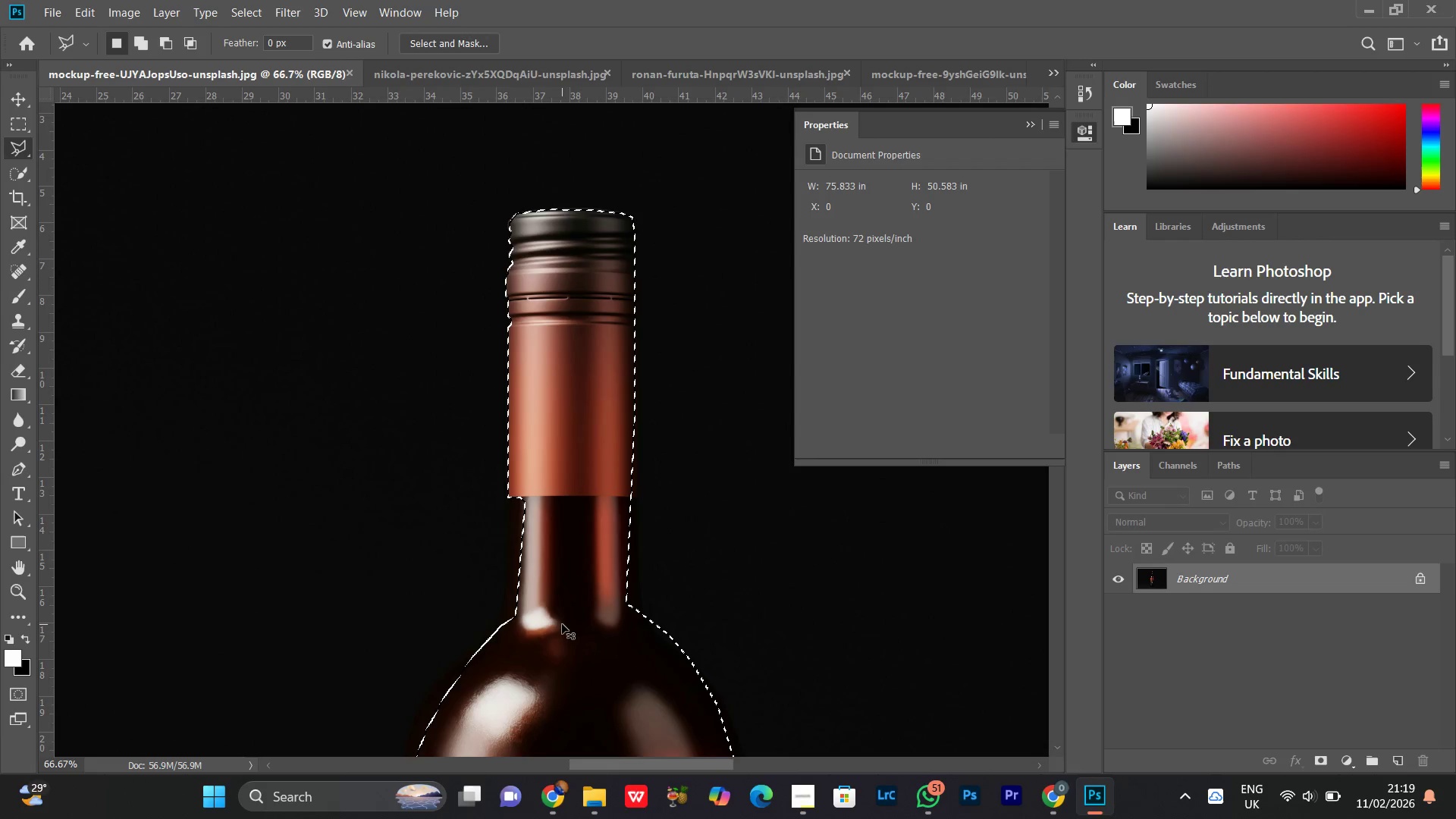 
key(Control+Equal)
 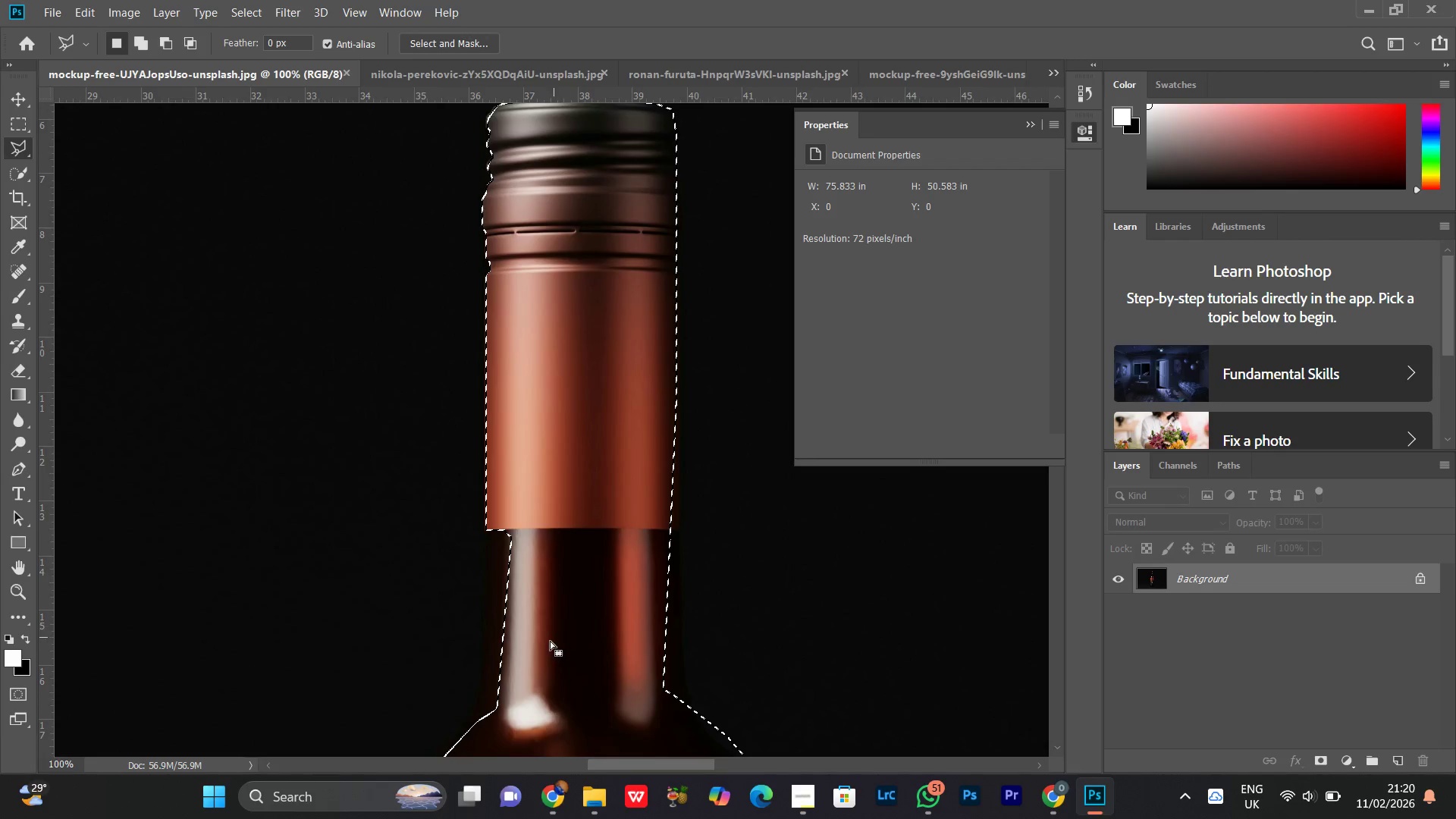 
hold_key(key=Space, duration=0.89)
 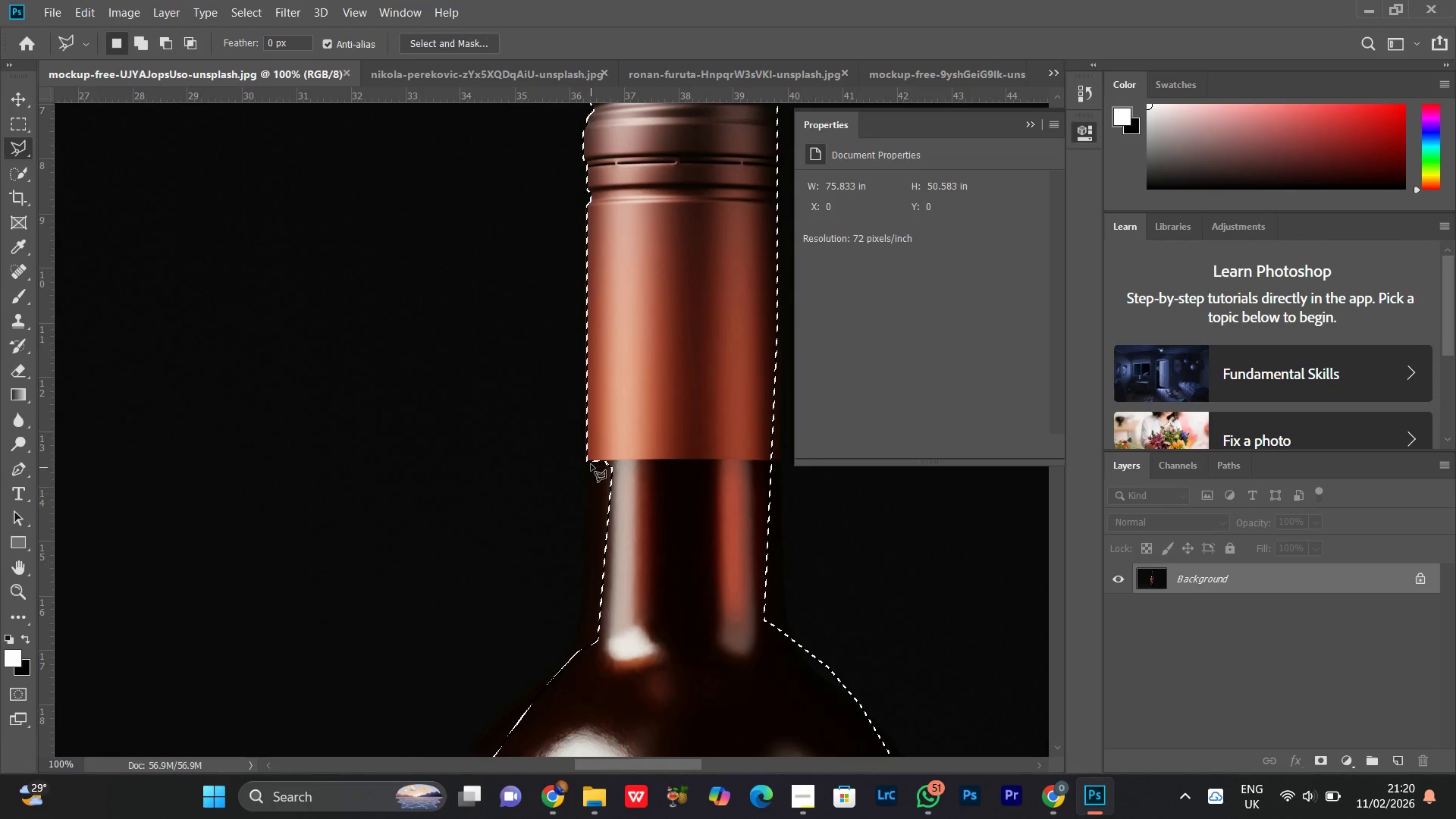 
left_click_drag(start_coordinate=[541, 631], to_coordinate=[642, 562])
 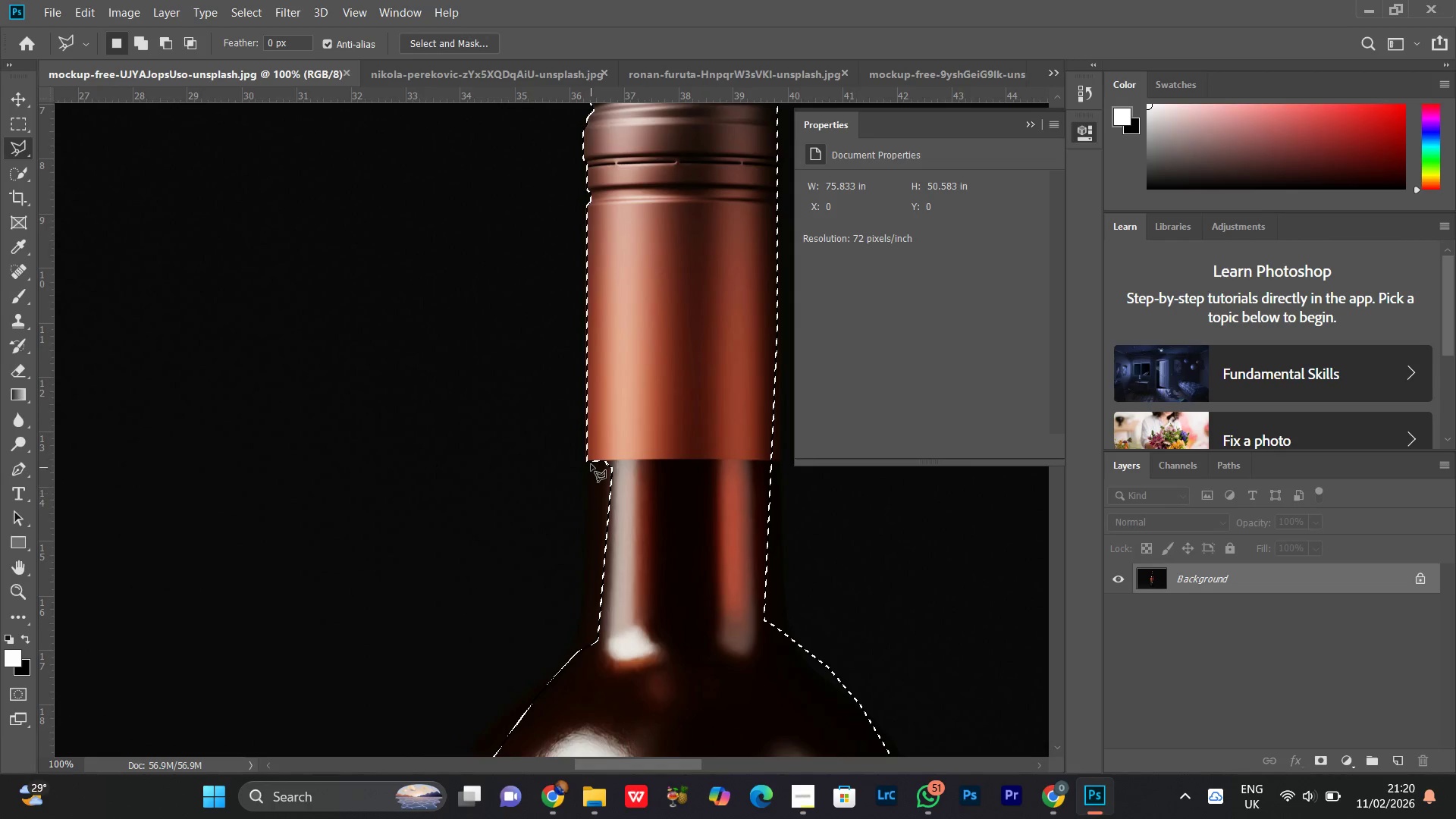 
hold_key(key=ShiftLeft, duration=0.56)
 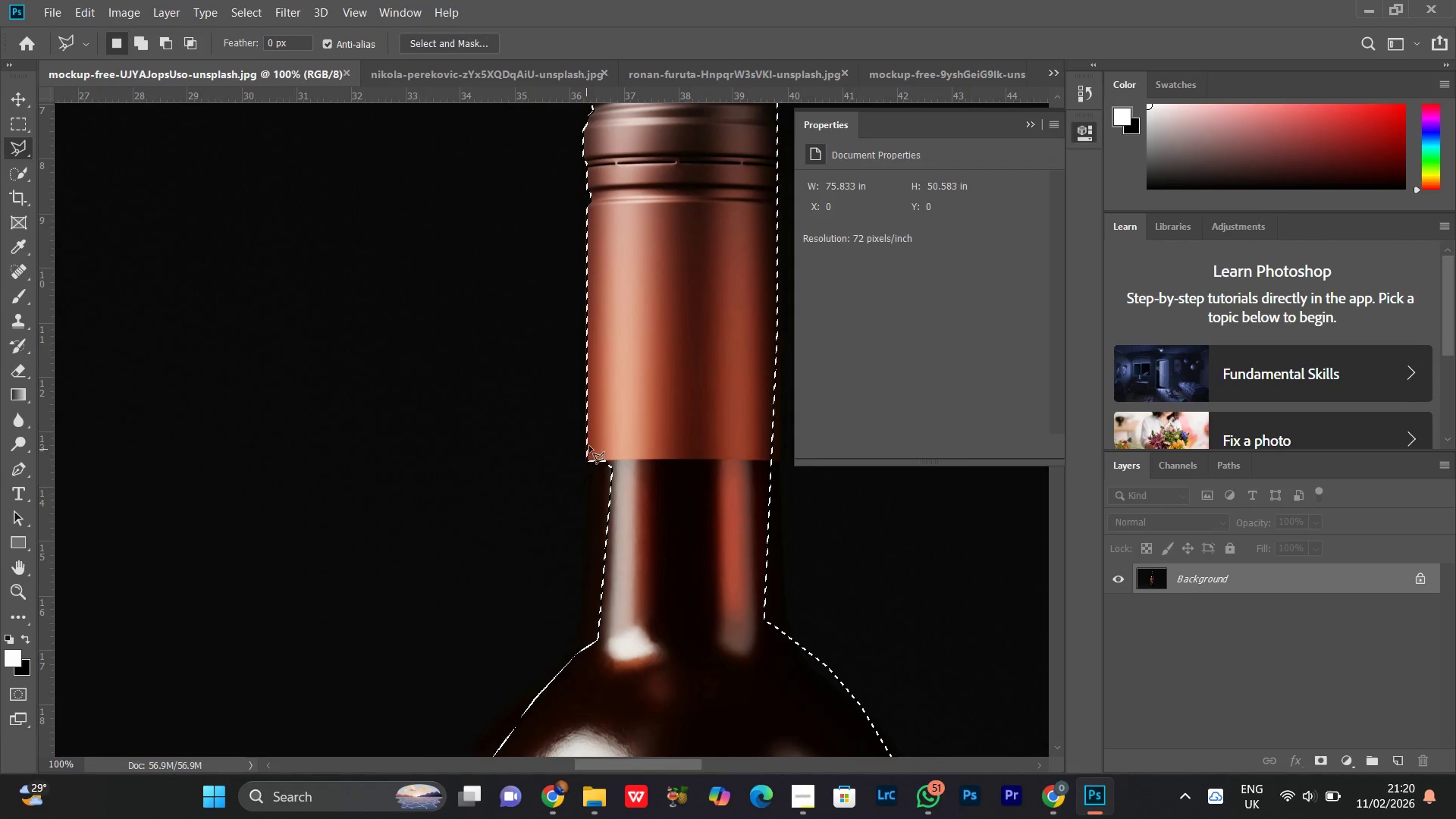 
hold_key(key=ShiftLeft, duration=1.52)
left_click([587, 437])
 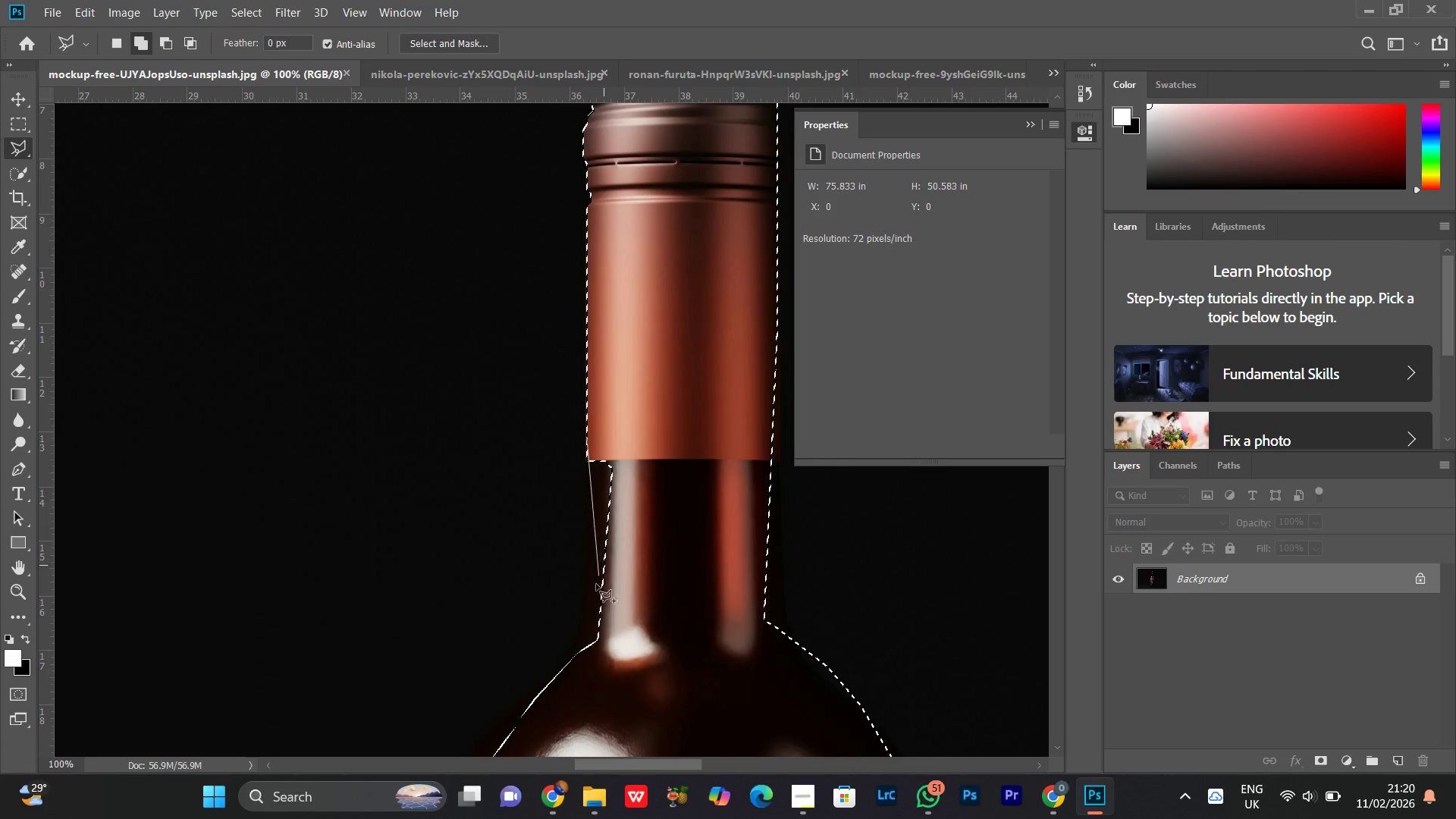 
hold_key(key=ShiftLeft, duration=1.51)
 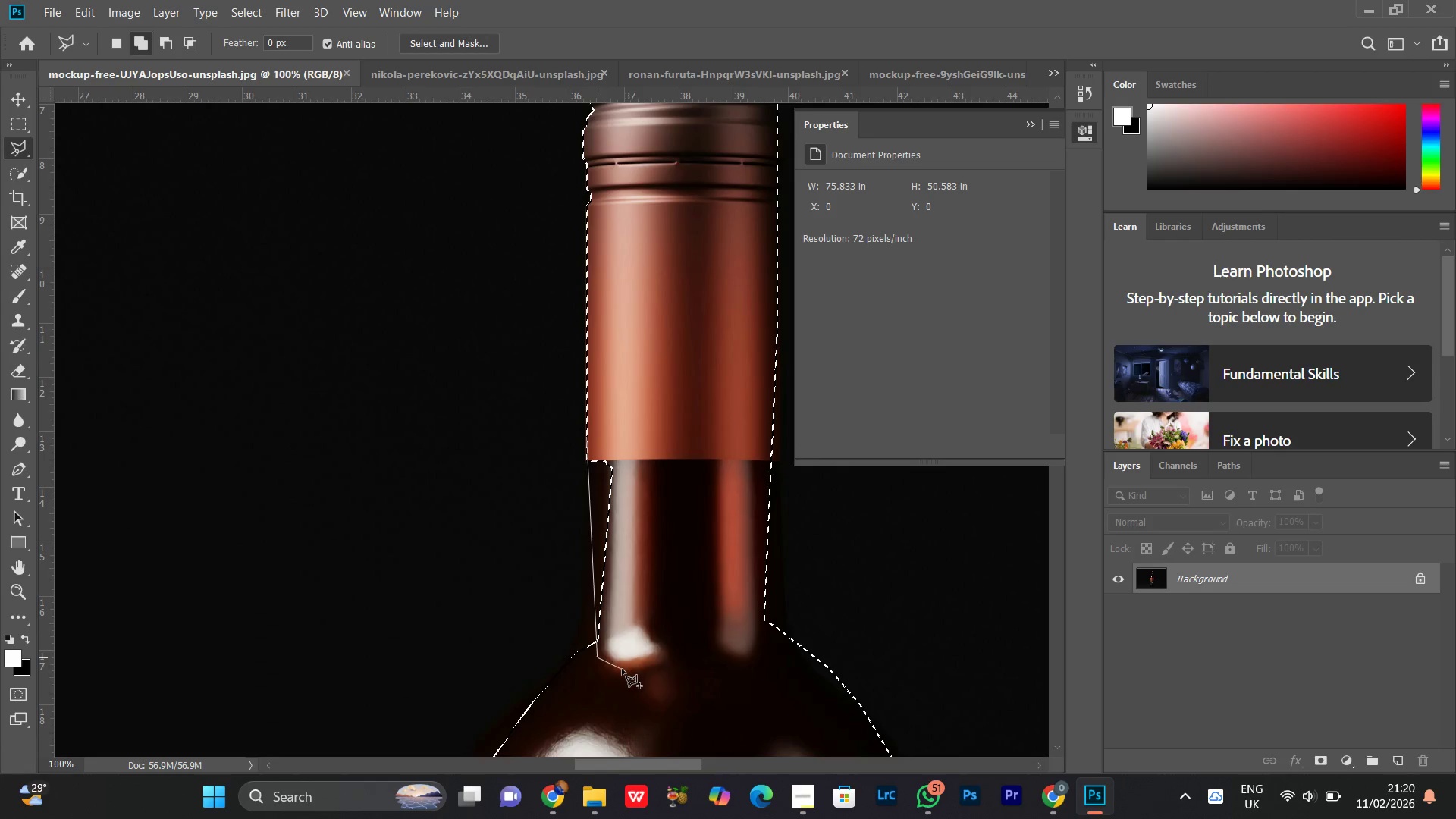 
hold_key(key=ShiftLeft, duration=0.44)
left_click([598, 657])
 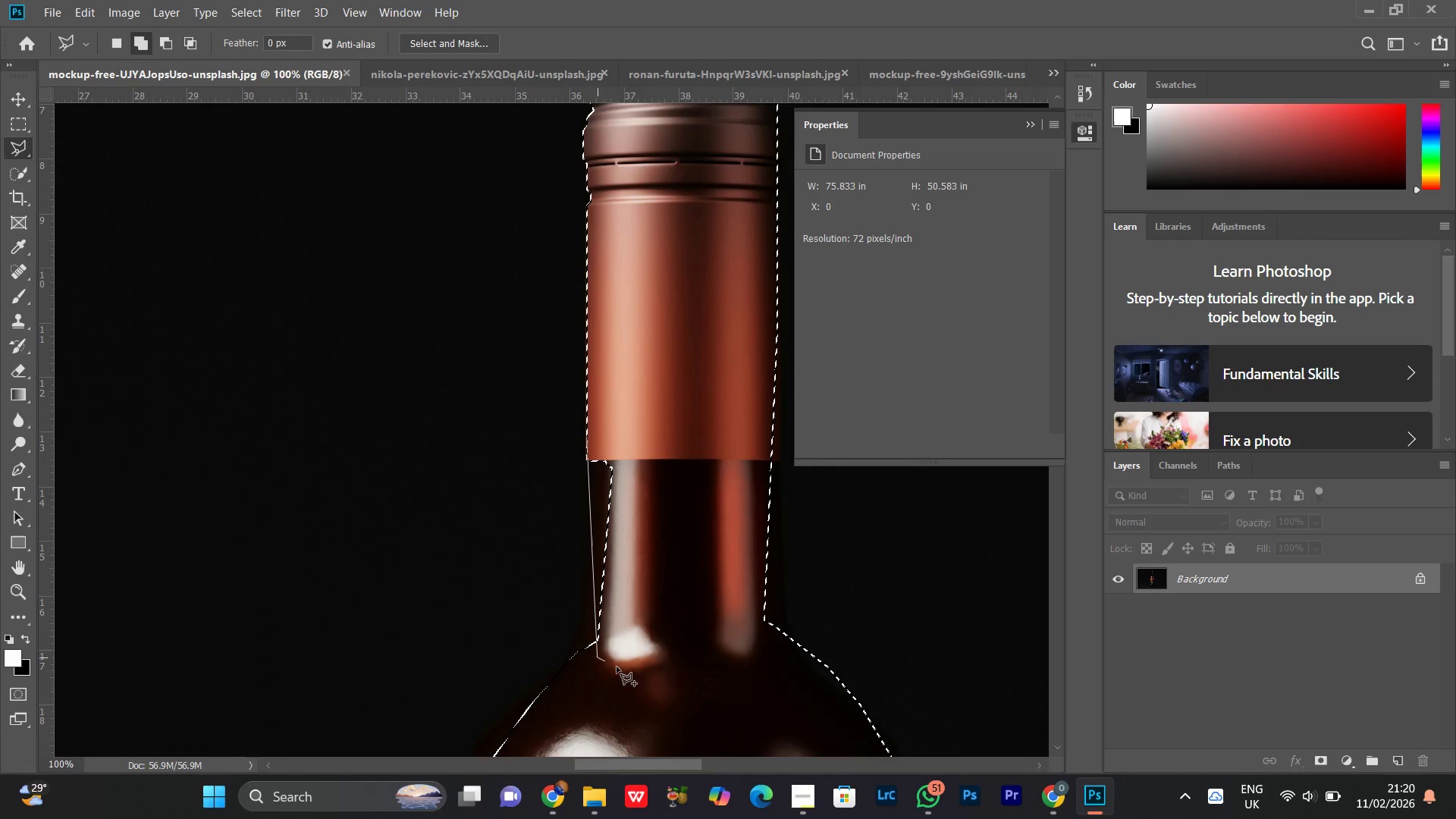 
left_click_drag(start_coordinate=[622, 669], to_coordinate=[652, 645])
 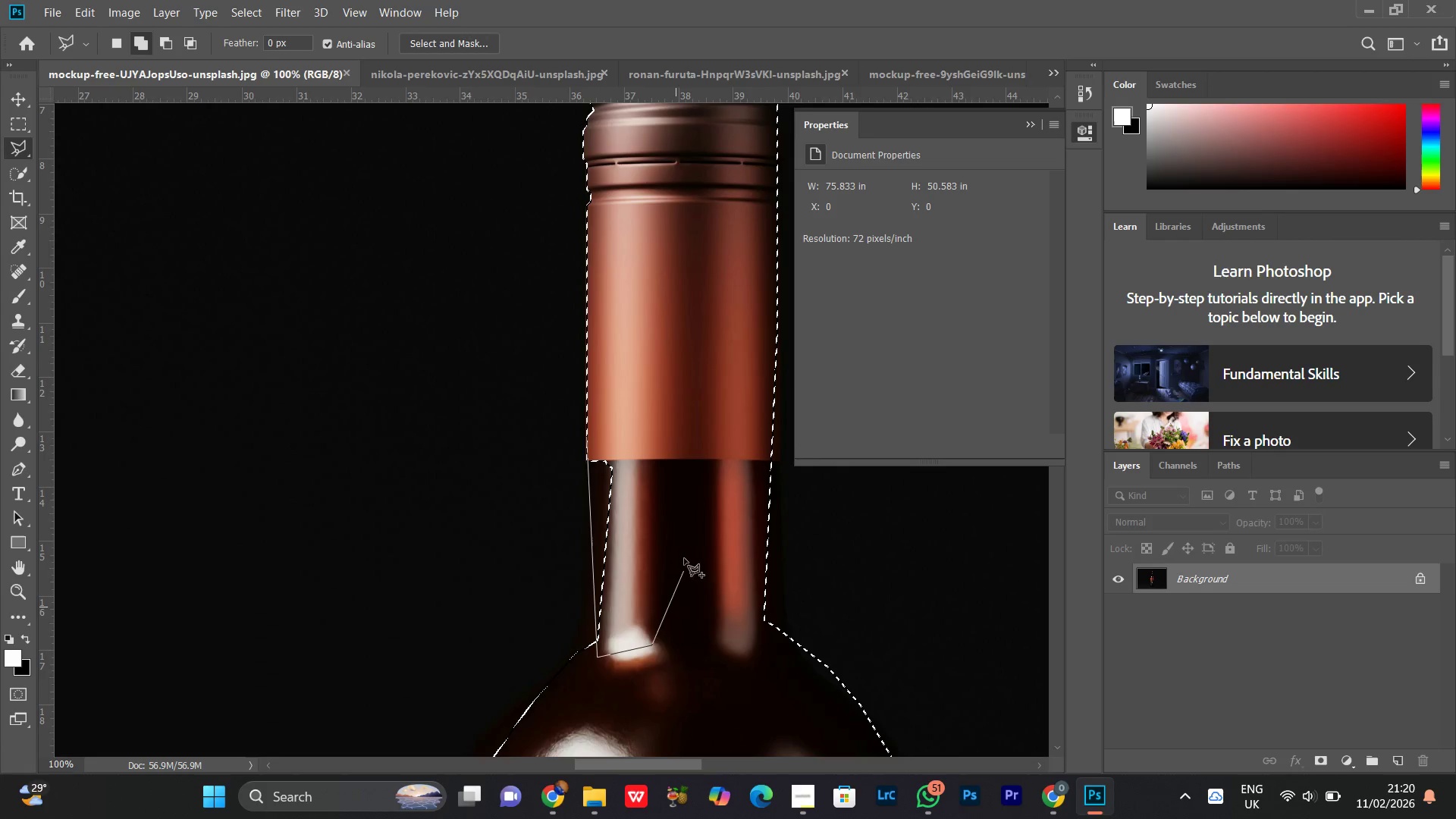 
left_click_drag(start_coordinate=[684, 569], to_coordinate=[684, 513])
 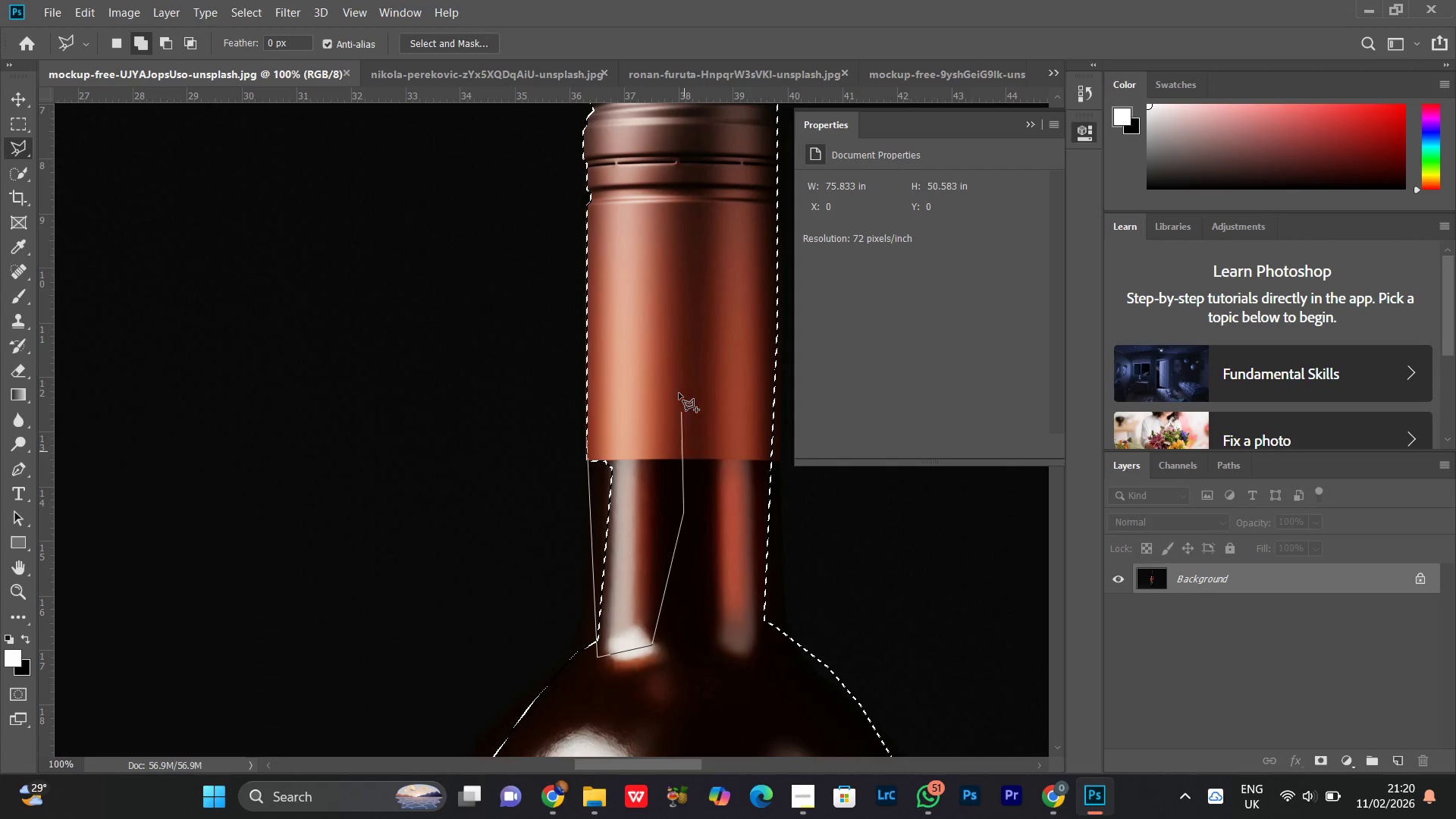 
triple_click([679, 393])
 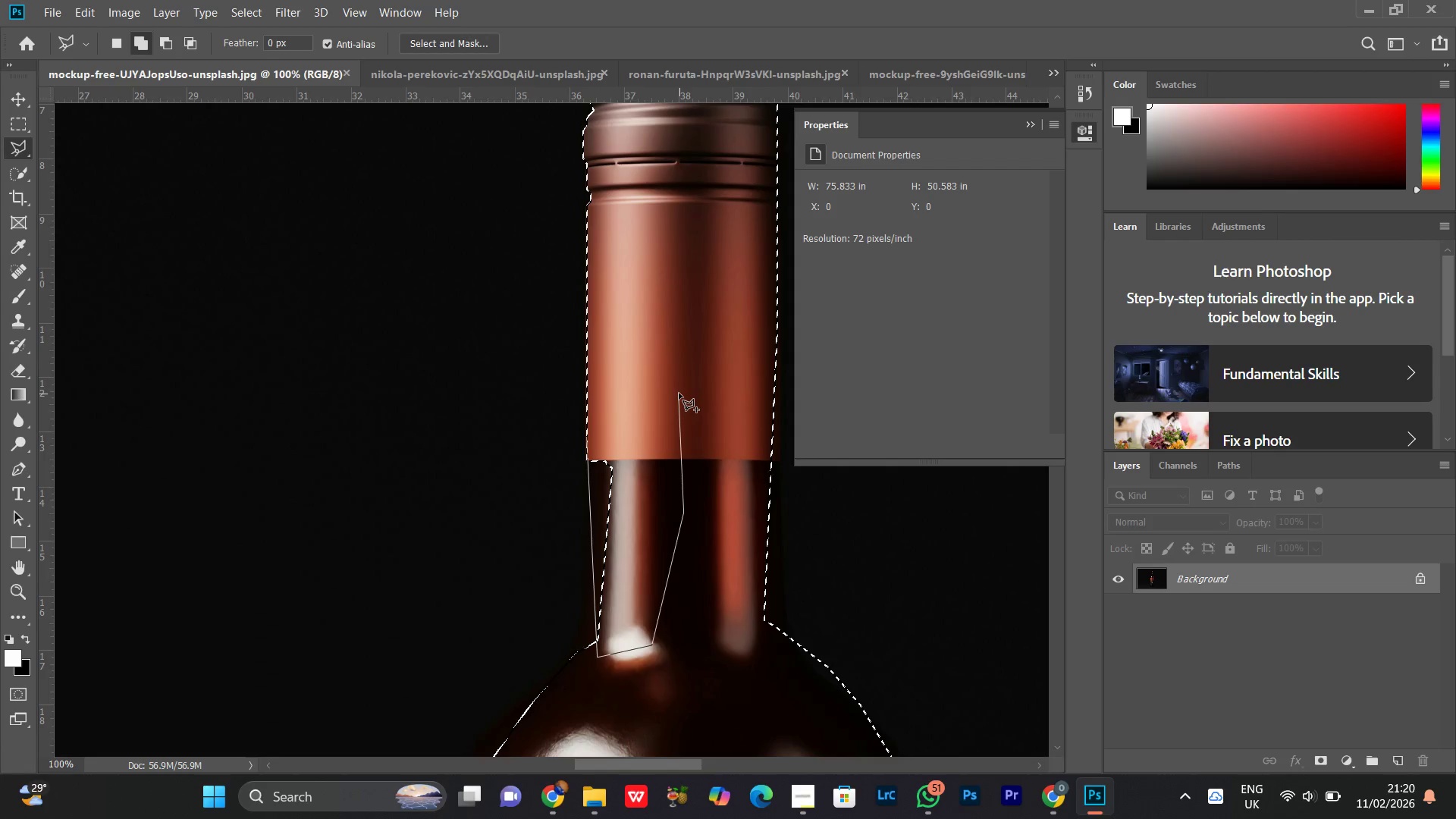 
triple_click([679, 393])
 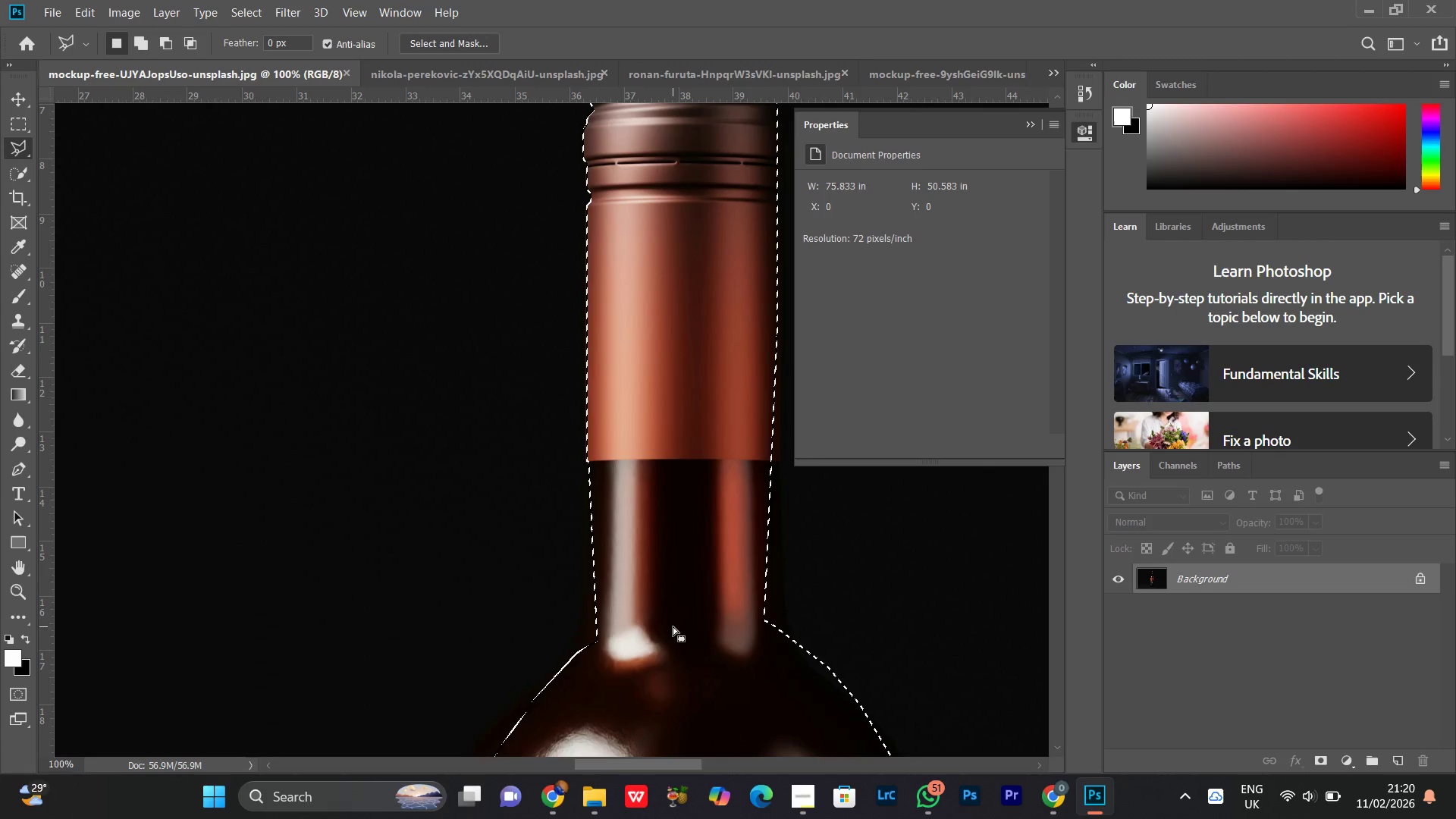 
hold_key(key=Space, duration=0.92)
 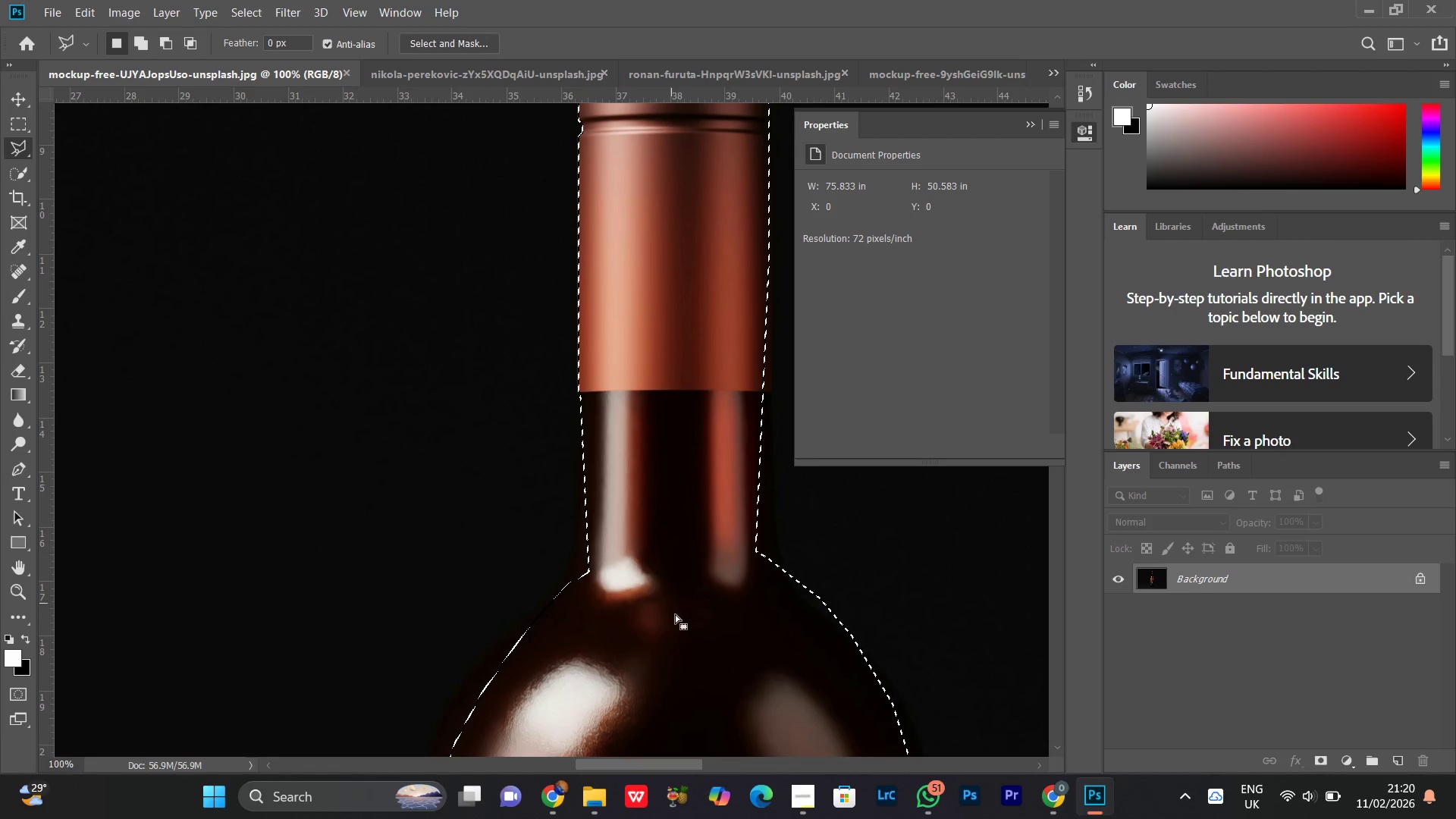 
left_click_drag(start_coordinate=[679, 606], to_coordinate=[670, 537])
 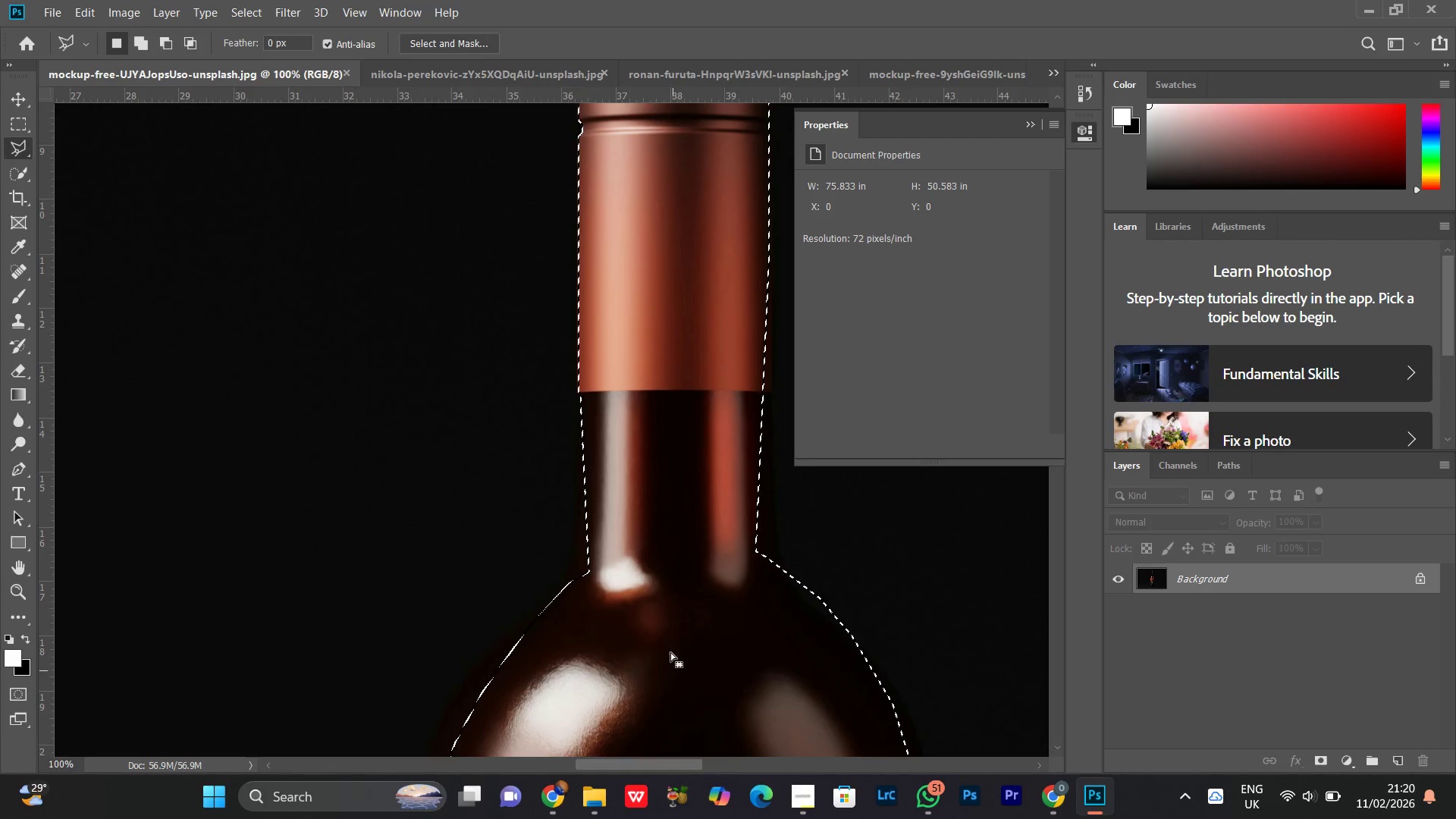 
hold_key(key=Space, duration=0.73)
 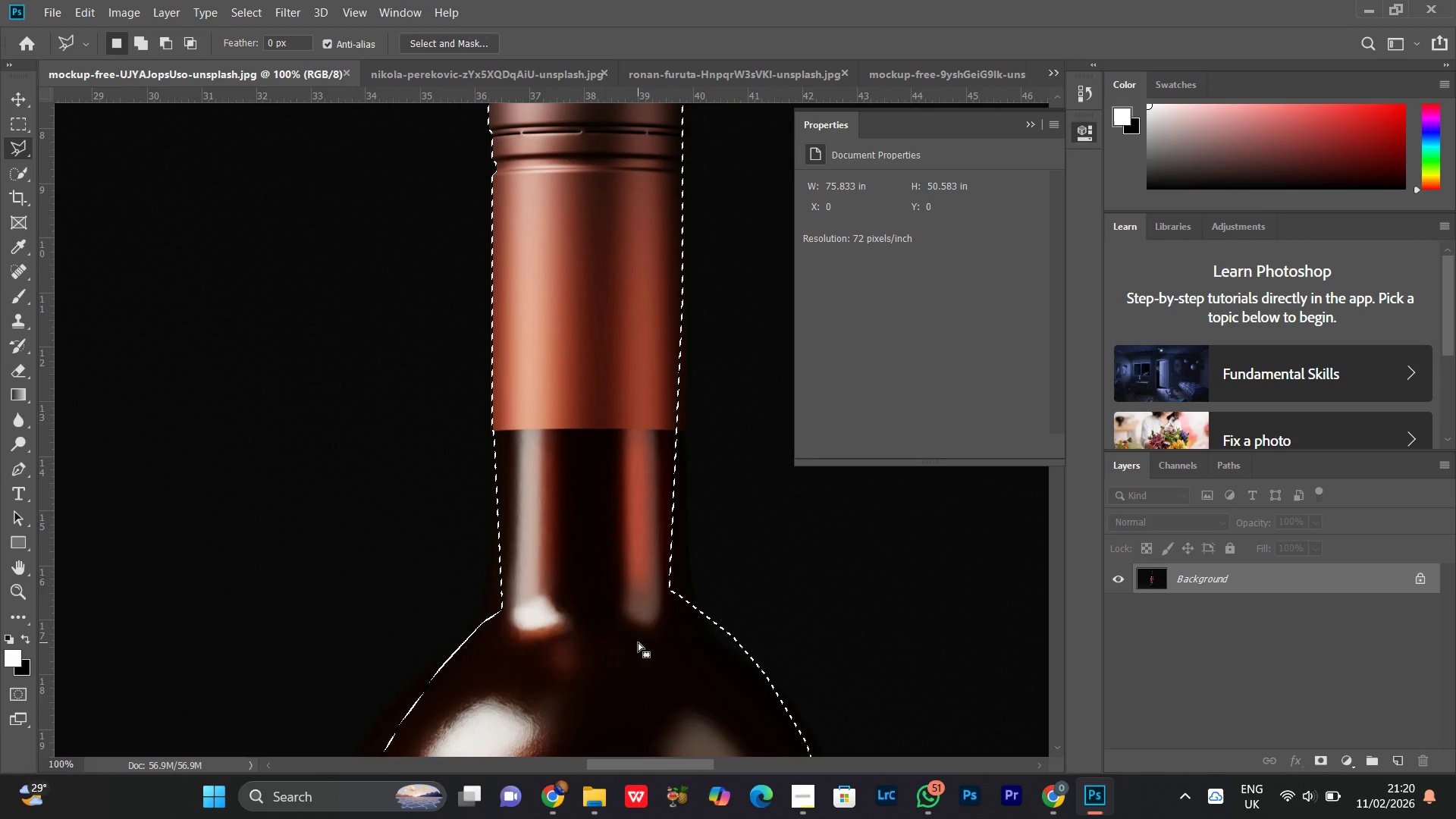 
left_click_drag(start_coordinate=[689, 494], to_coordinate=[602, 533])
 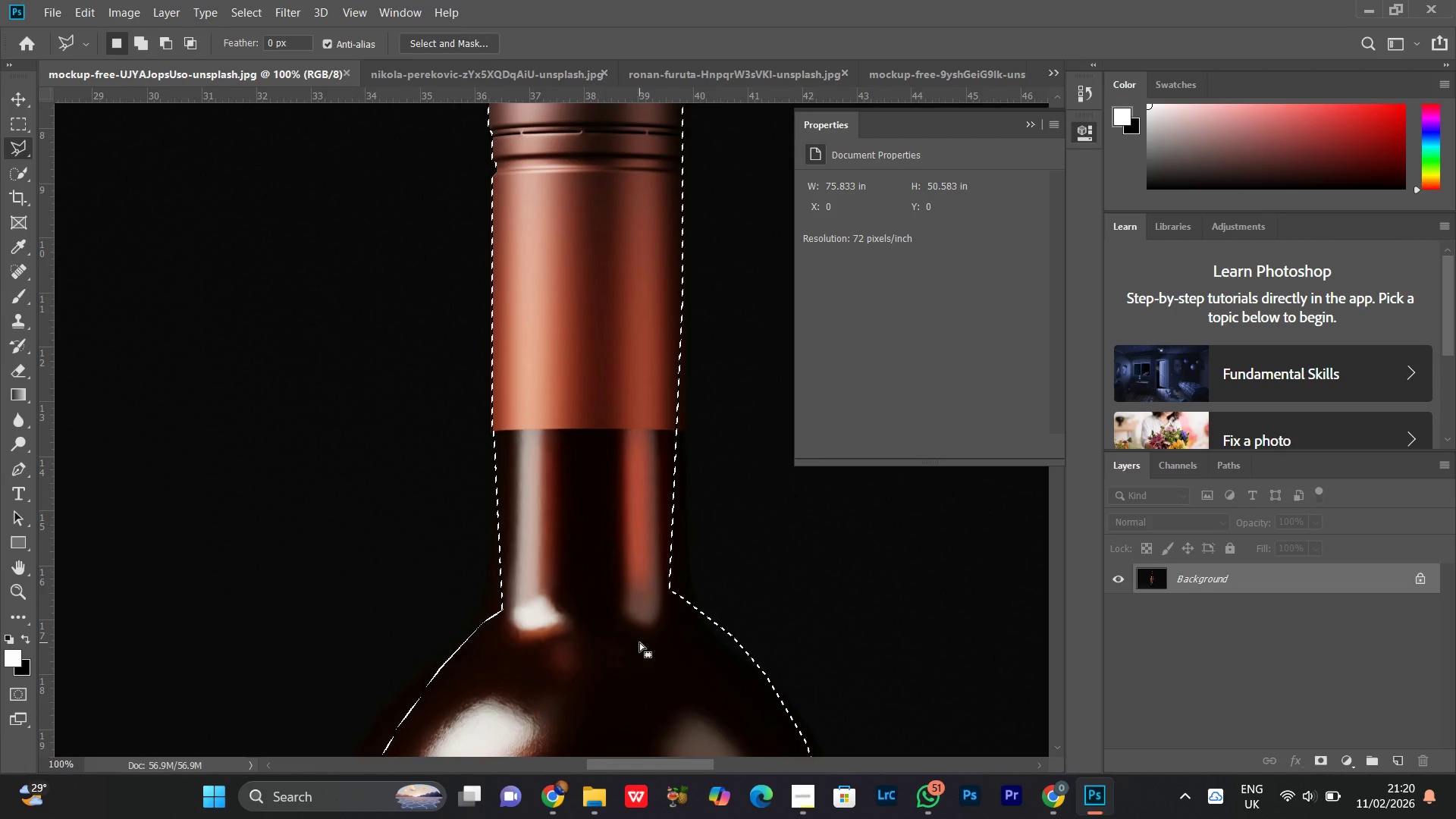 
key(Control+Minus)
 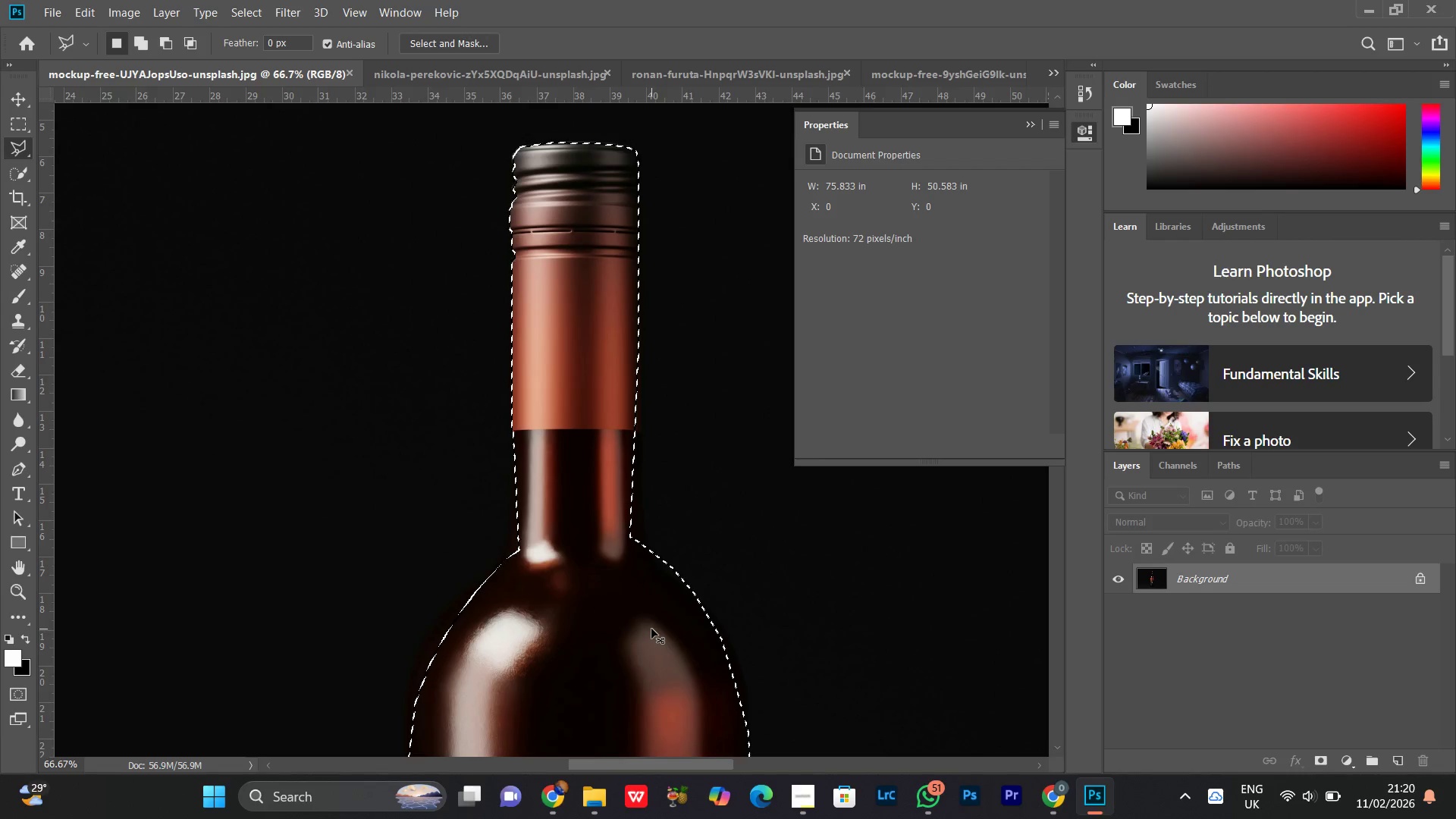 
key(Control+Minus)
 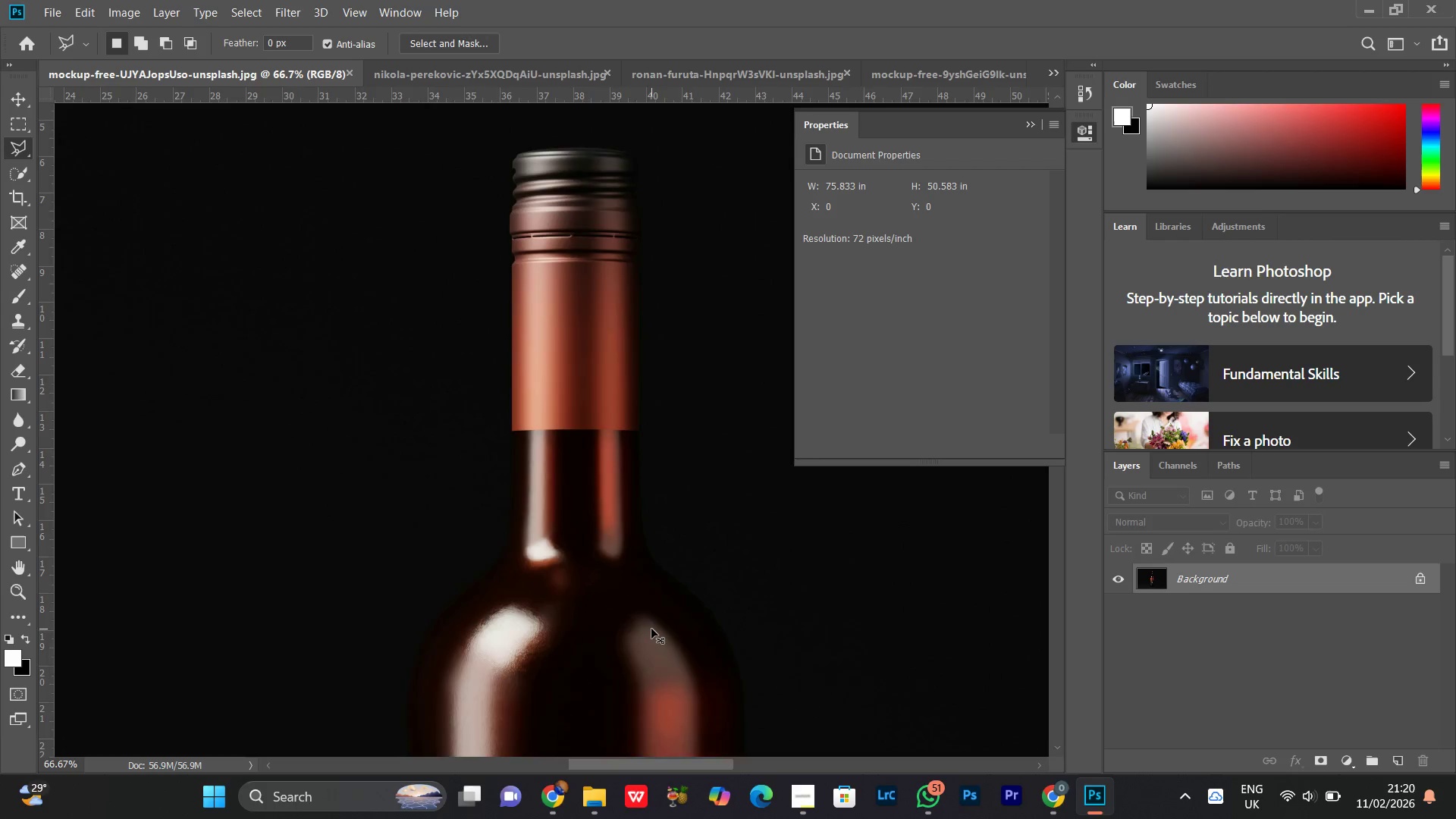 
key(Control+Minus)
 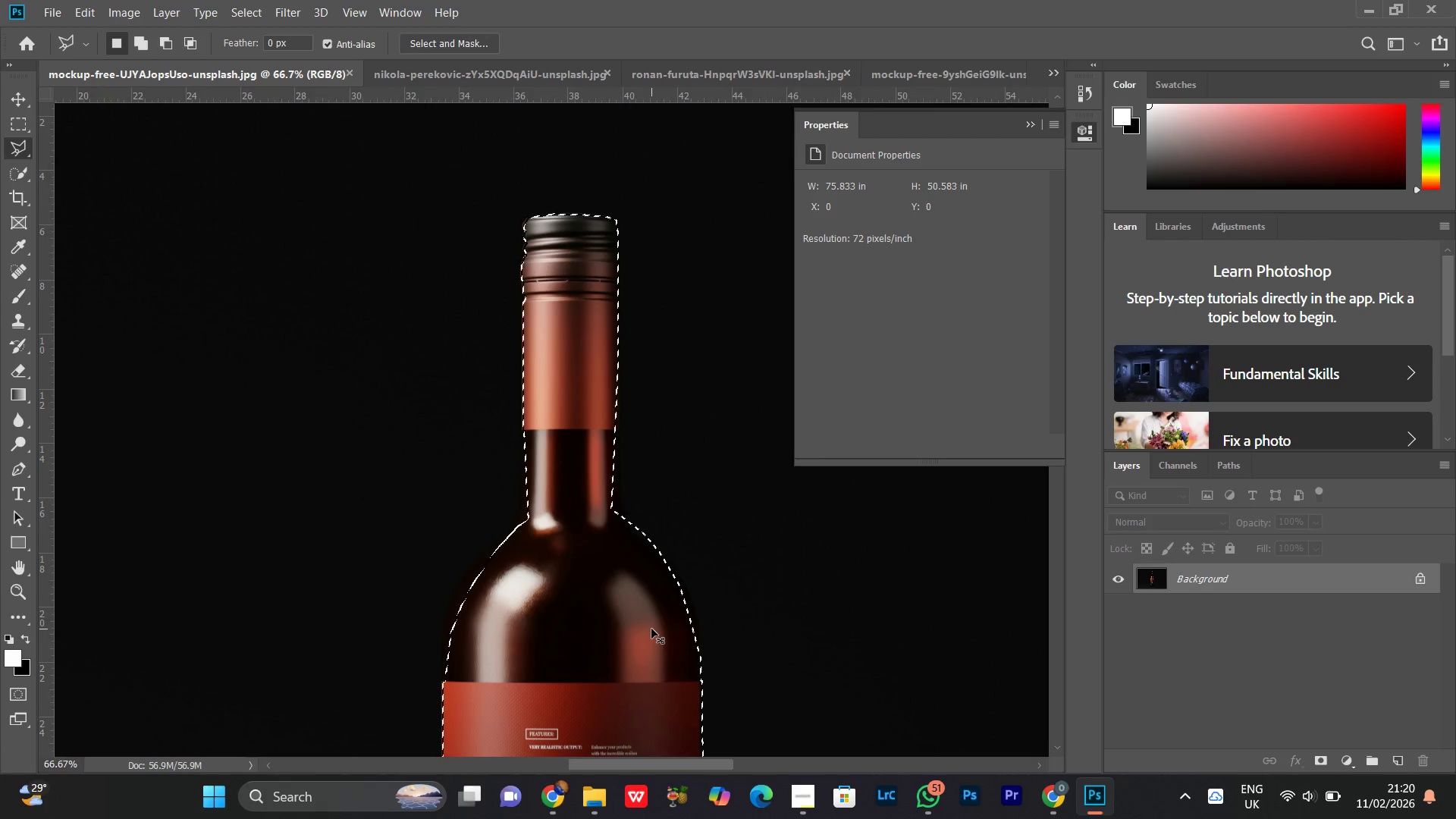 
key(Control+Minus)
 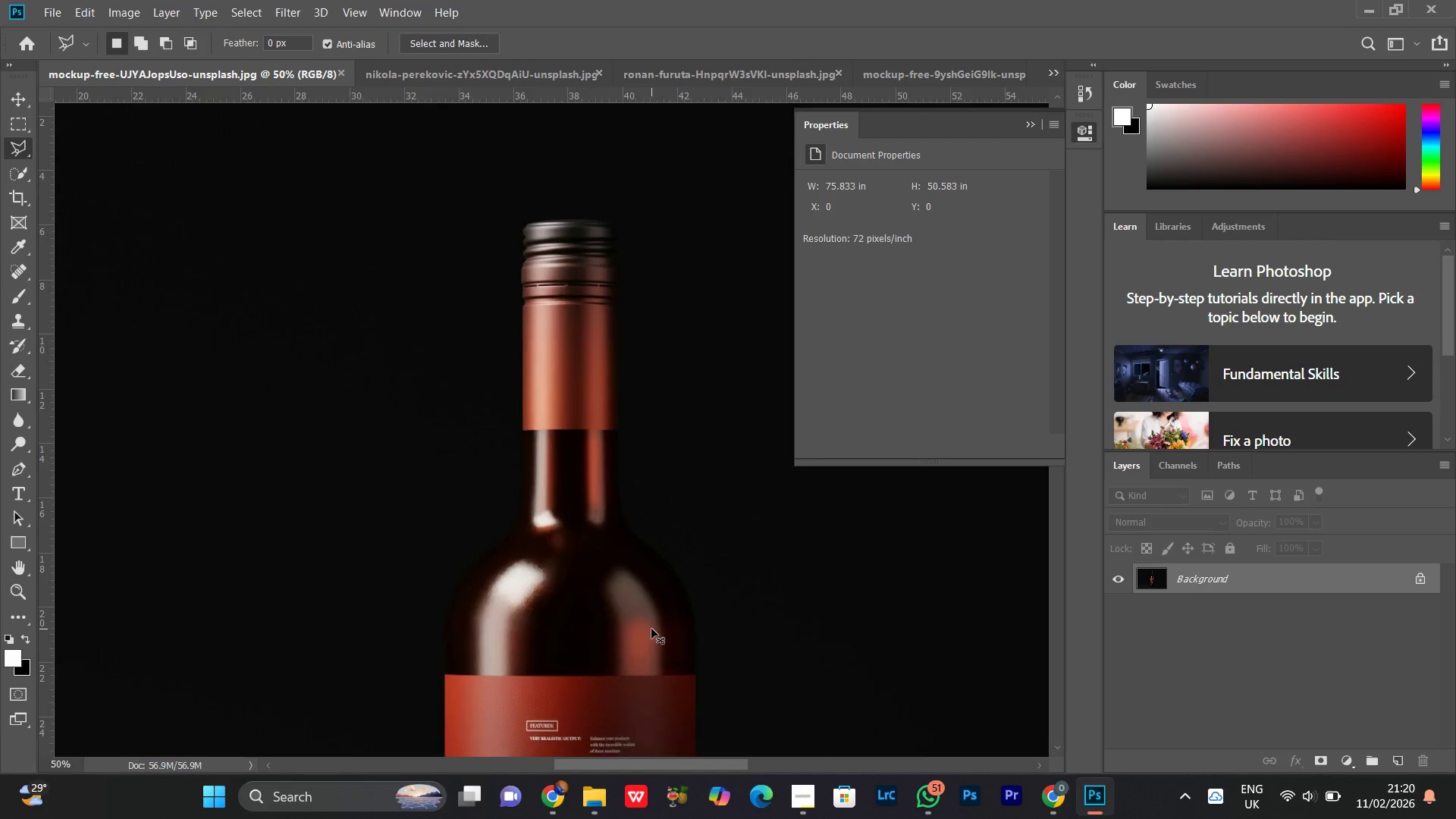 
key(Control+Minus)
 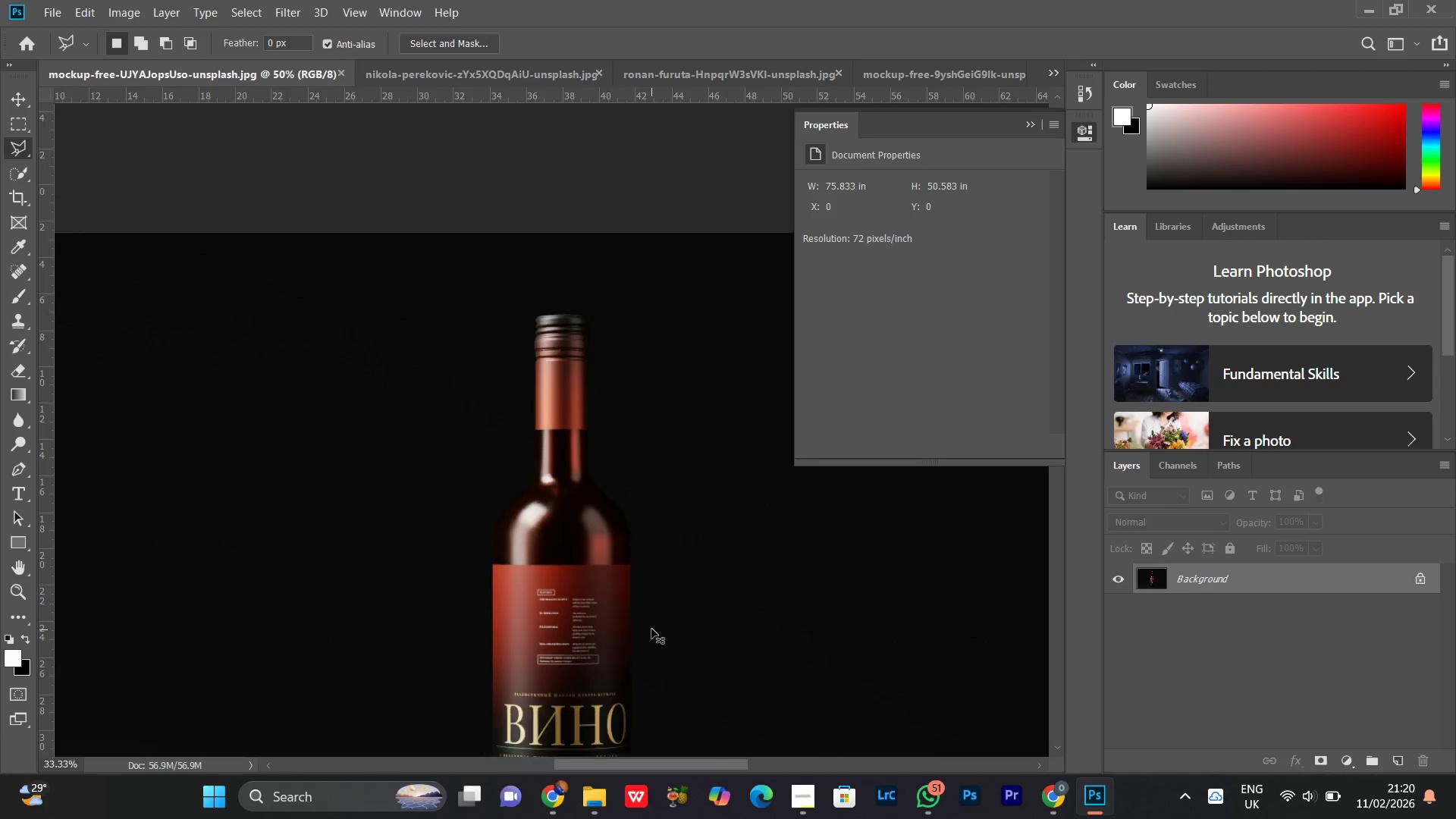 
key(Control+Minus)
 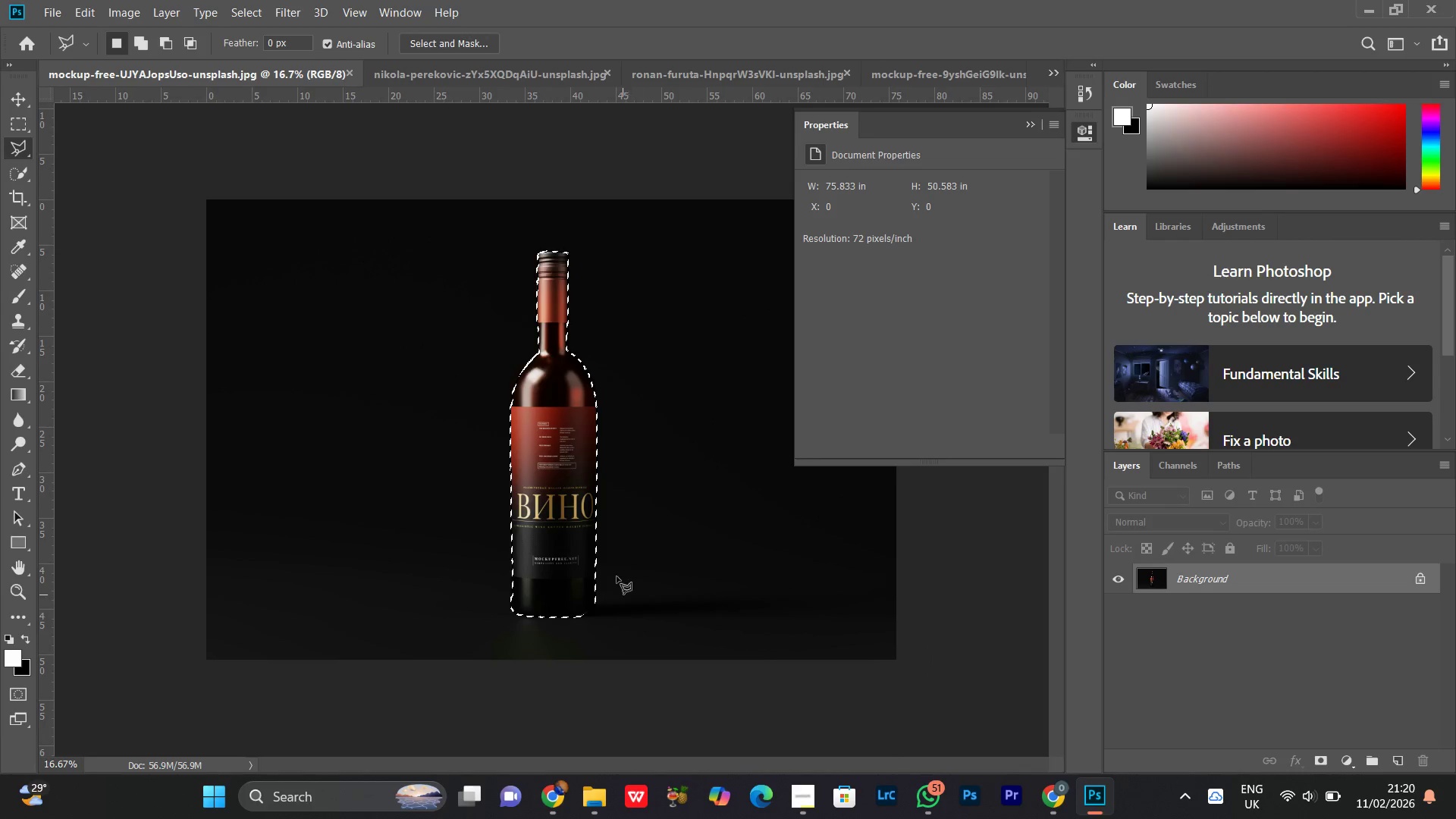 
right_click([583, 410])
 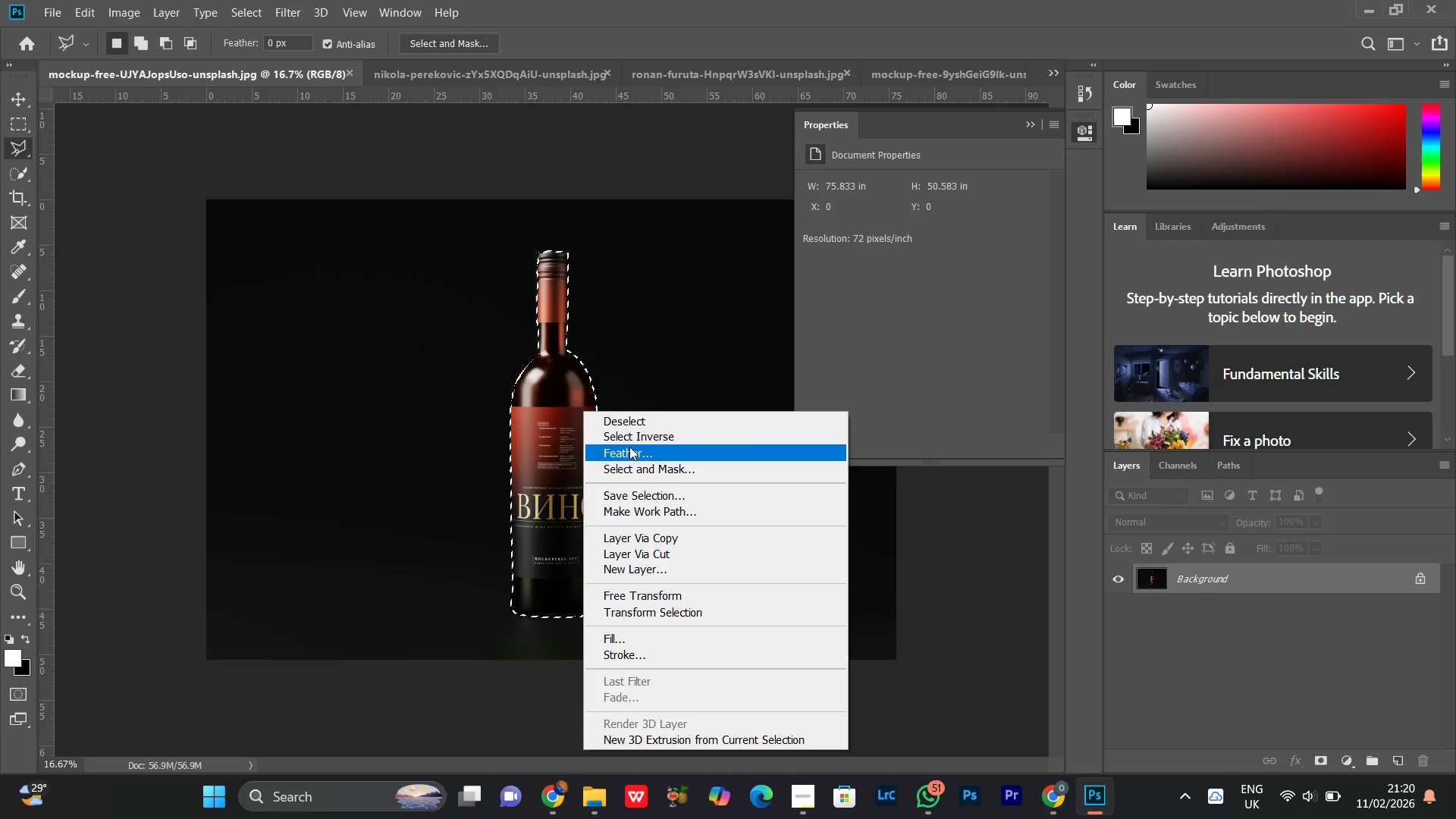 
left_click([629, 454])
 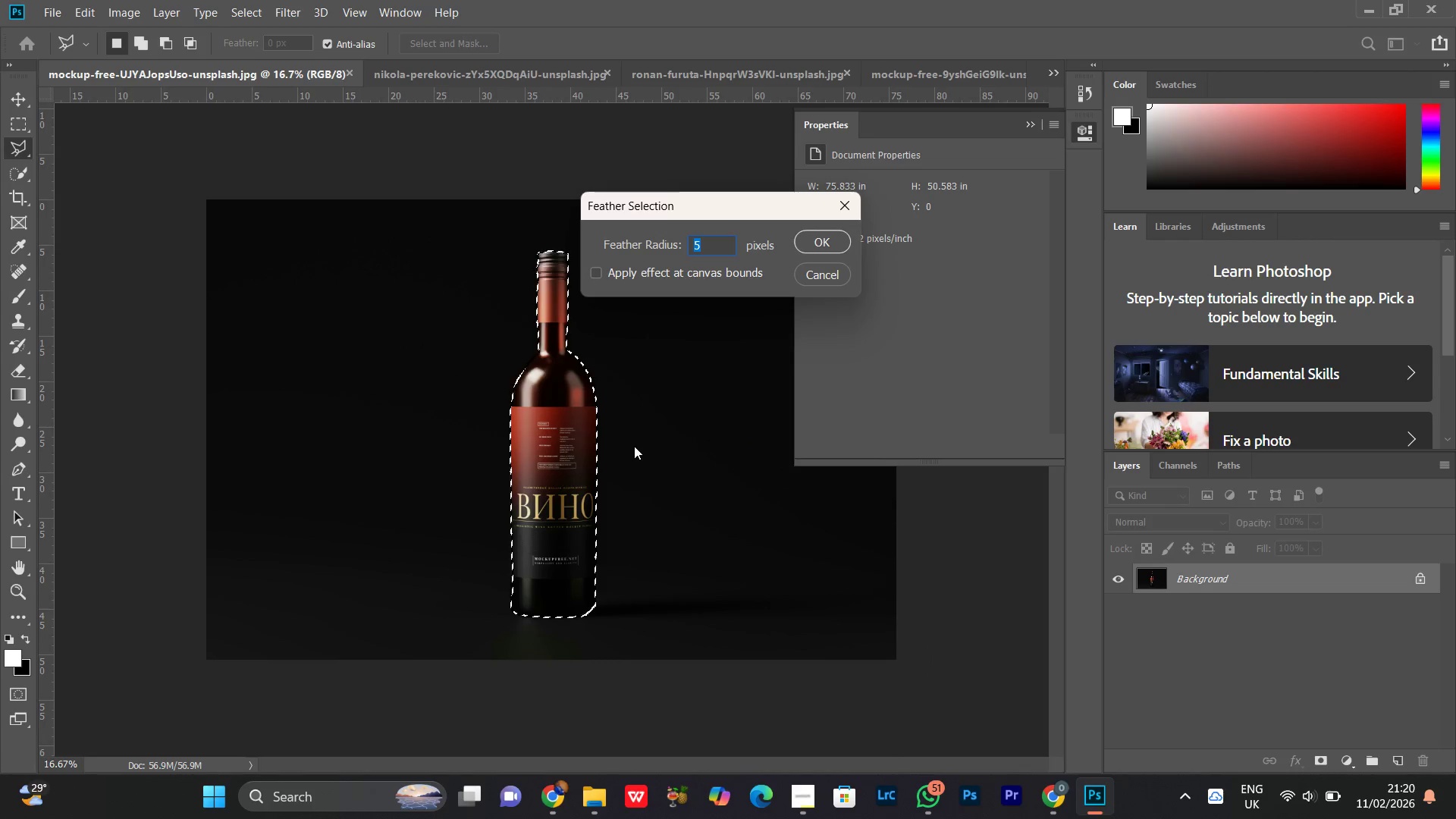 
key(3)
 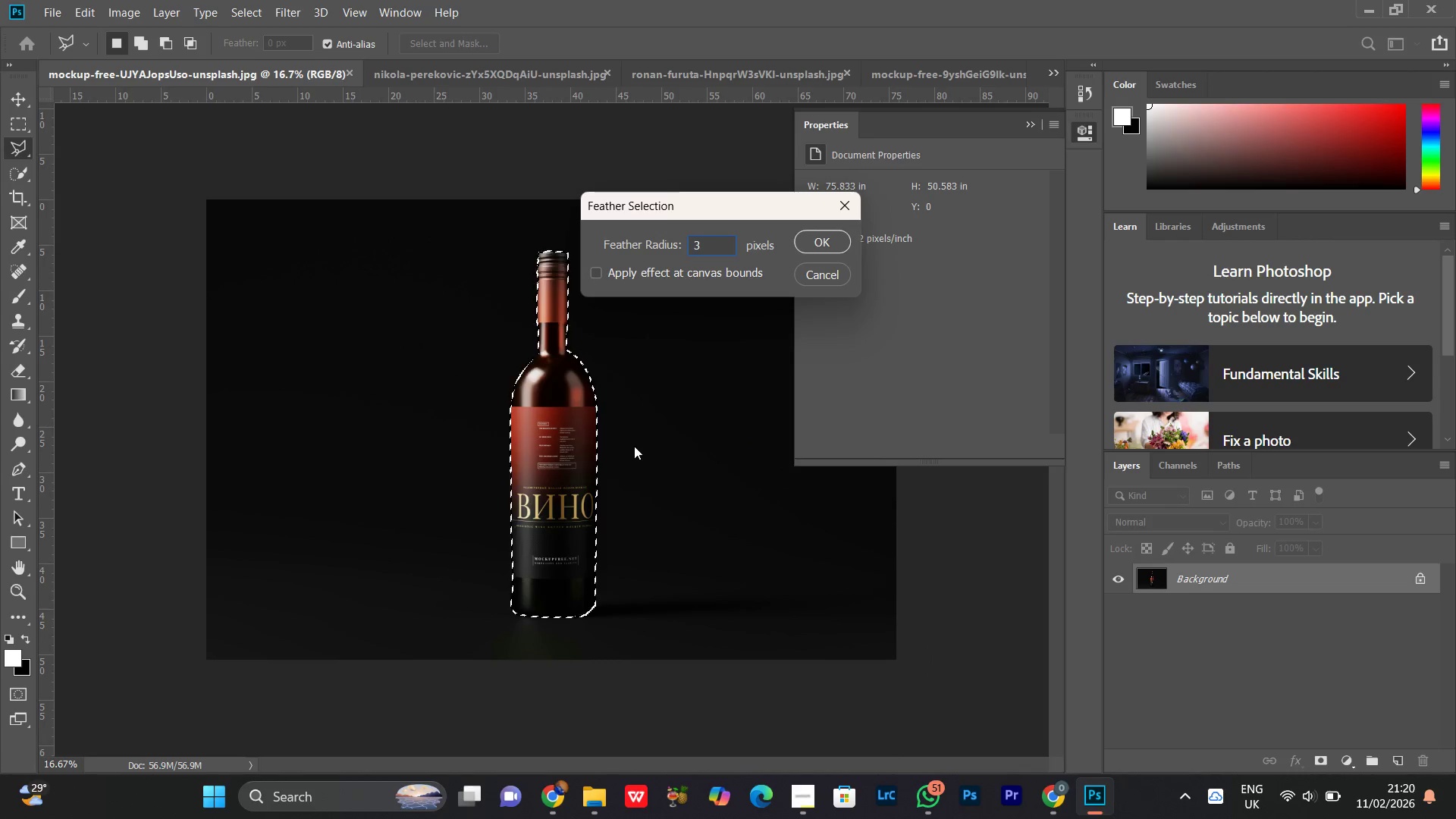 
key(Enter)
 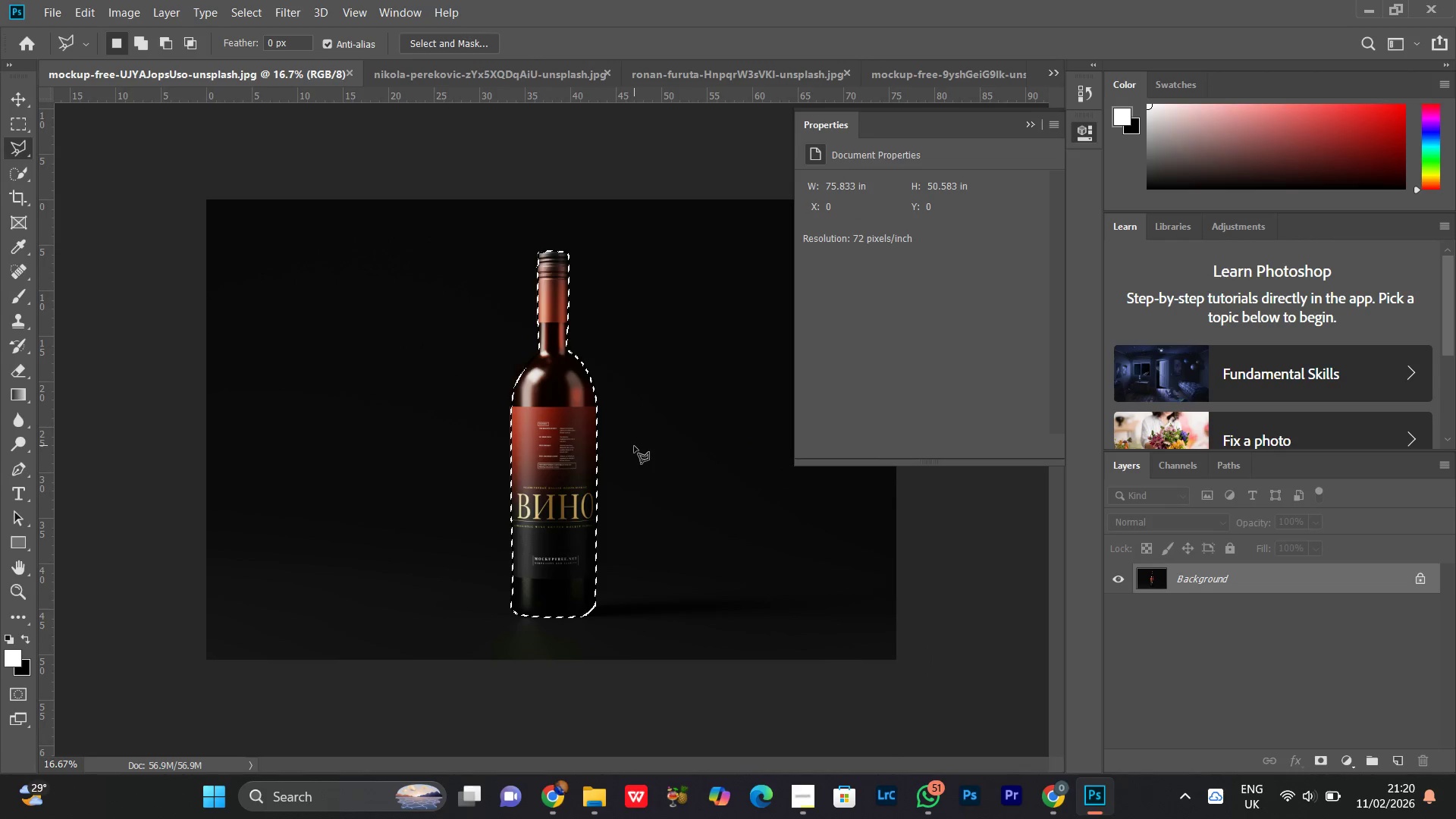 
key(Control+J)
 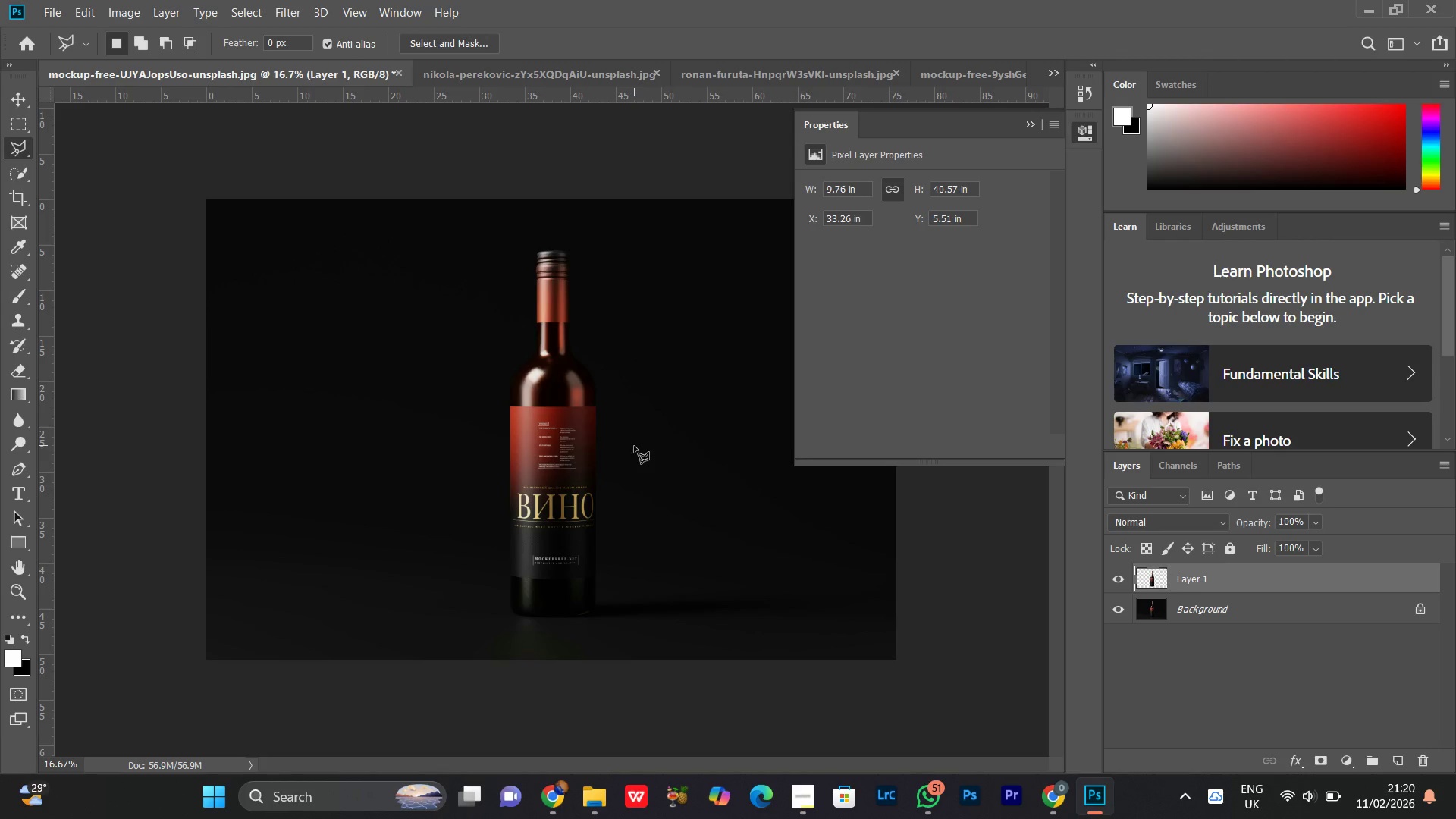 
key(Control+M)
 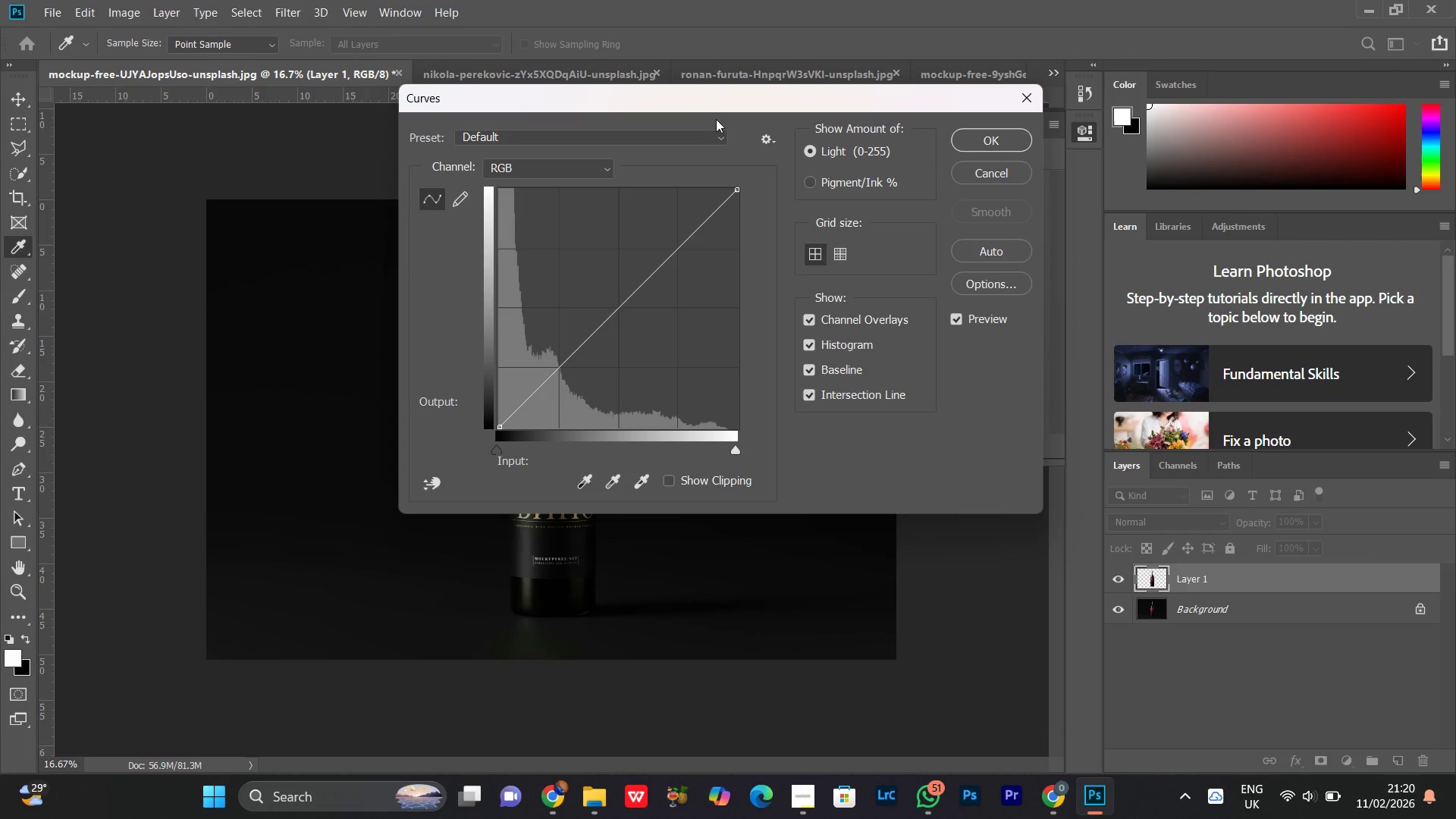 
left_click_drag(start_coordinate=[714, 108], to_coordinate=[1046, 188])
 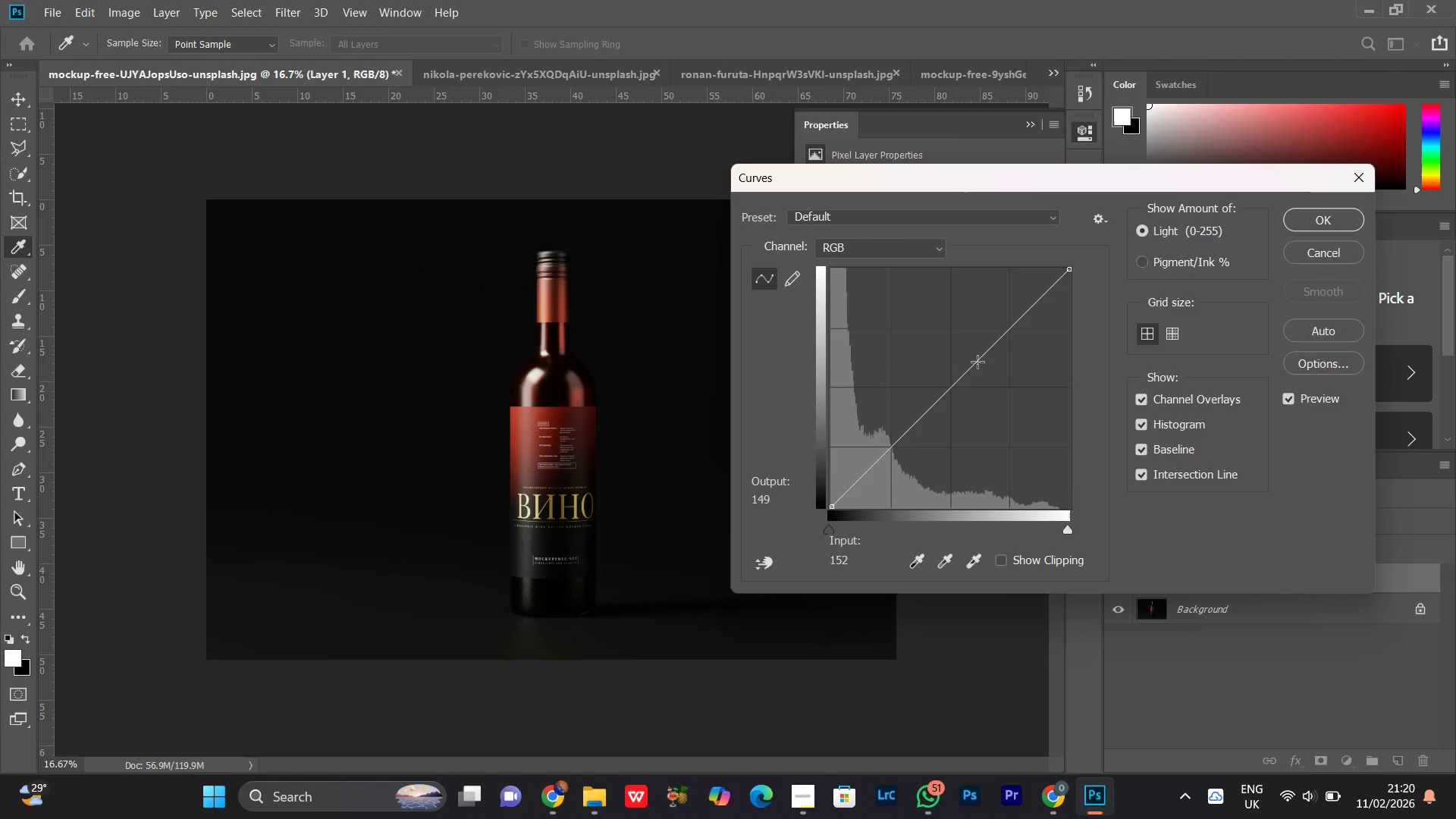 
left_click_drag(start_coordinate=[977, 359], to_coordinate=[981, 337])
 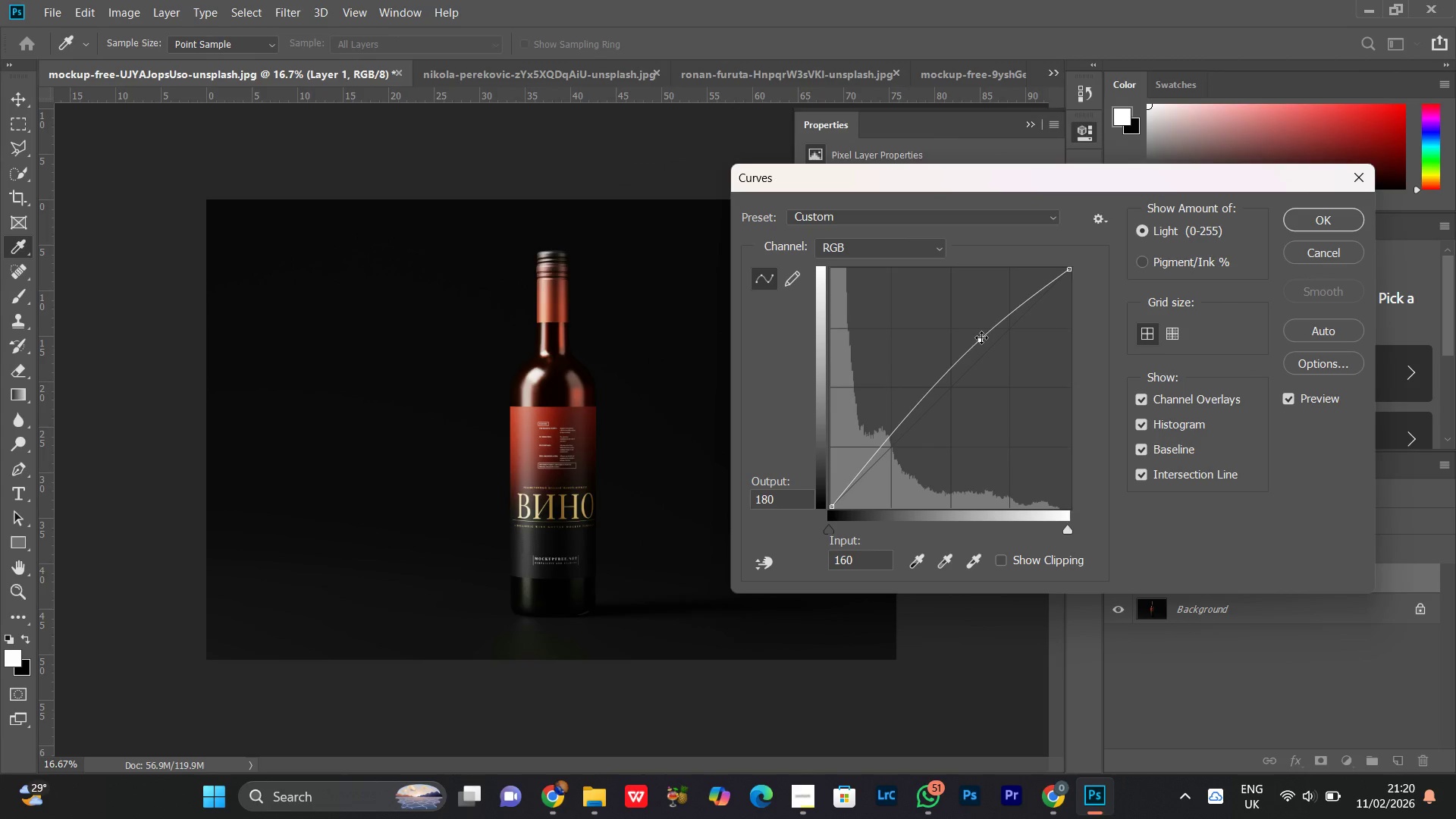 
left_click_drag(start_coordinate=[981, 337], to_coordinate=[984, 315])
 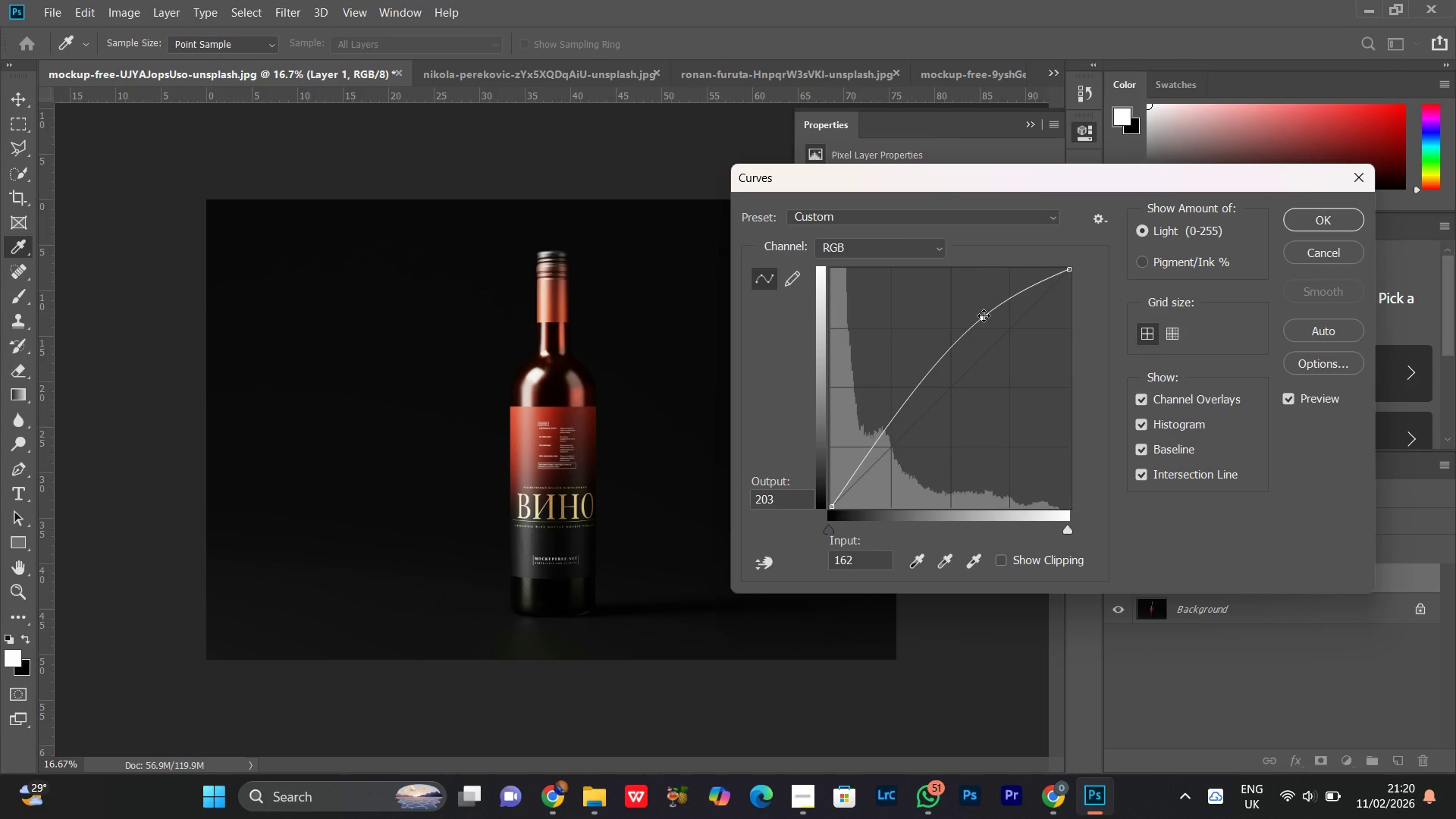 
left_click_drag(start_coordinate=[984, 315], to_coordinate=[984, 305])
 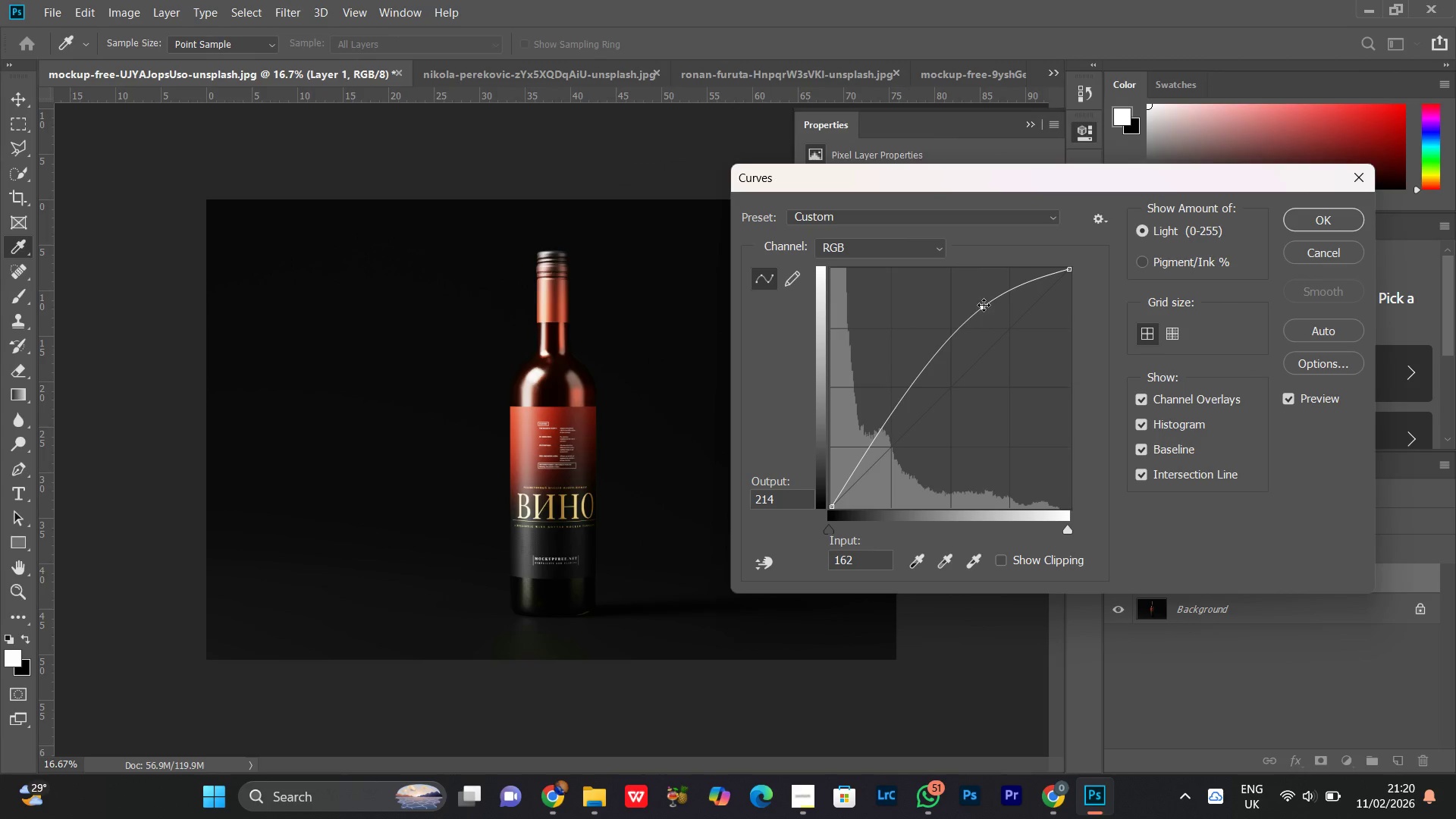 
left_click_drag(start_coordinate=[984, 305], to_coordinate=[984, 315])
 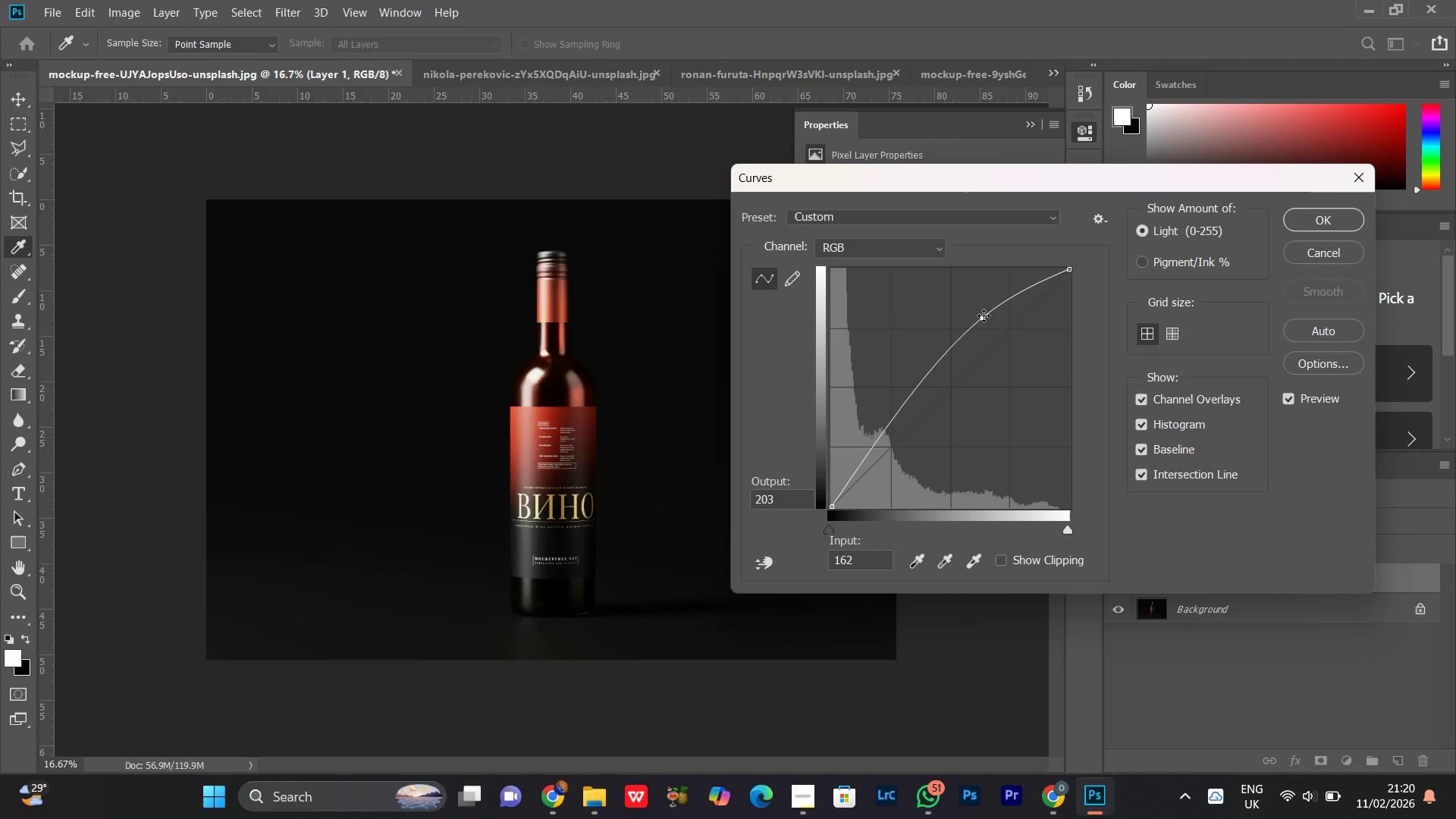 
left_click_drag(start_coordinate=[984, 315], to_coordinate=[984, 321])
 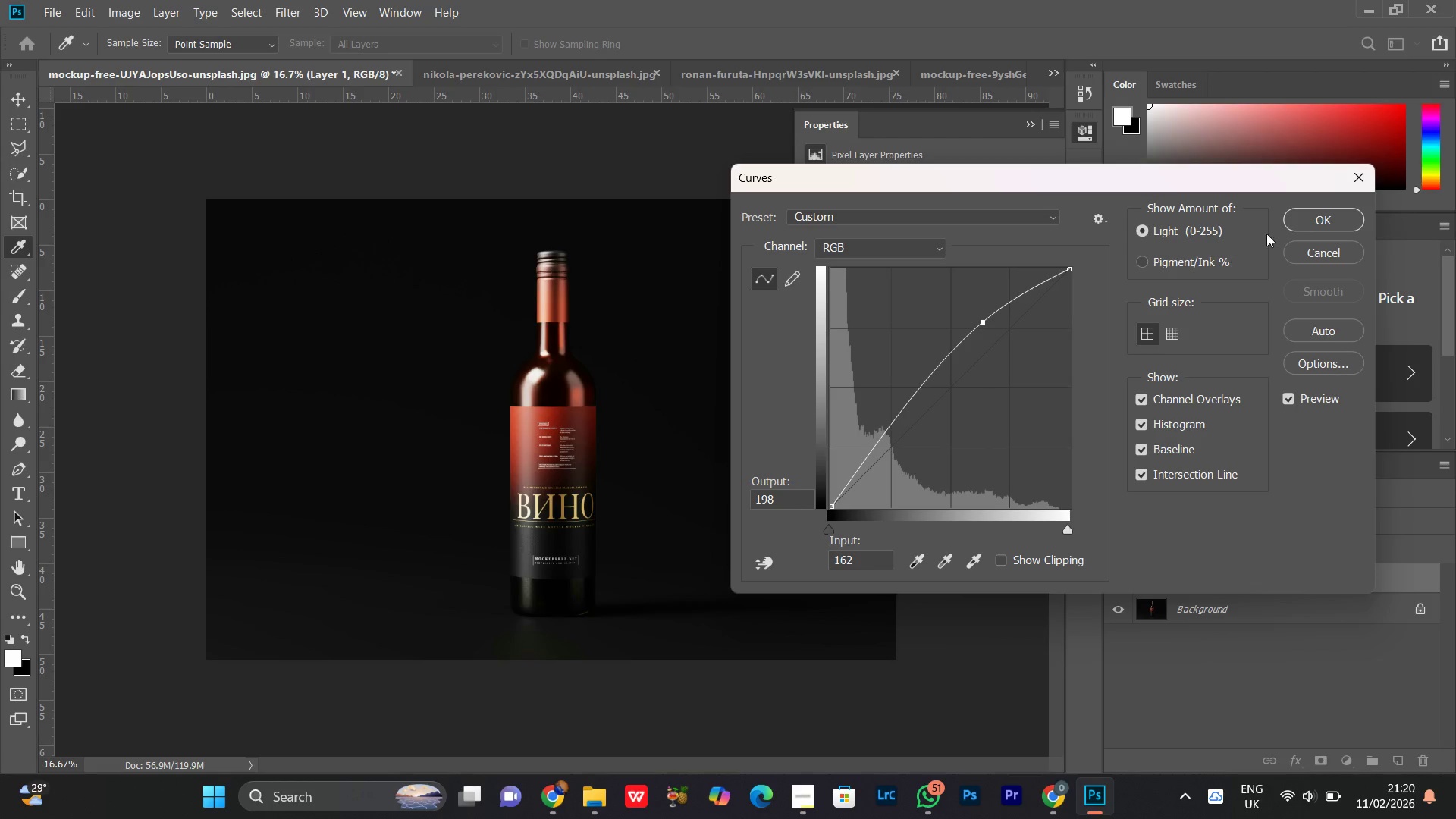 
left_click([1316, 219])
 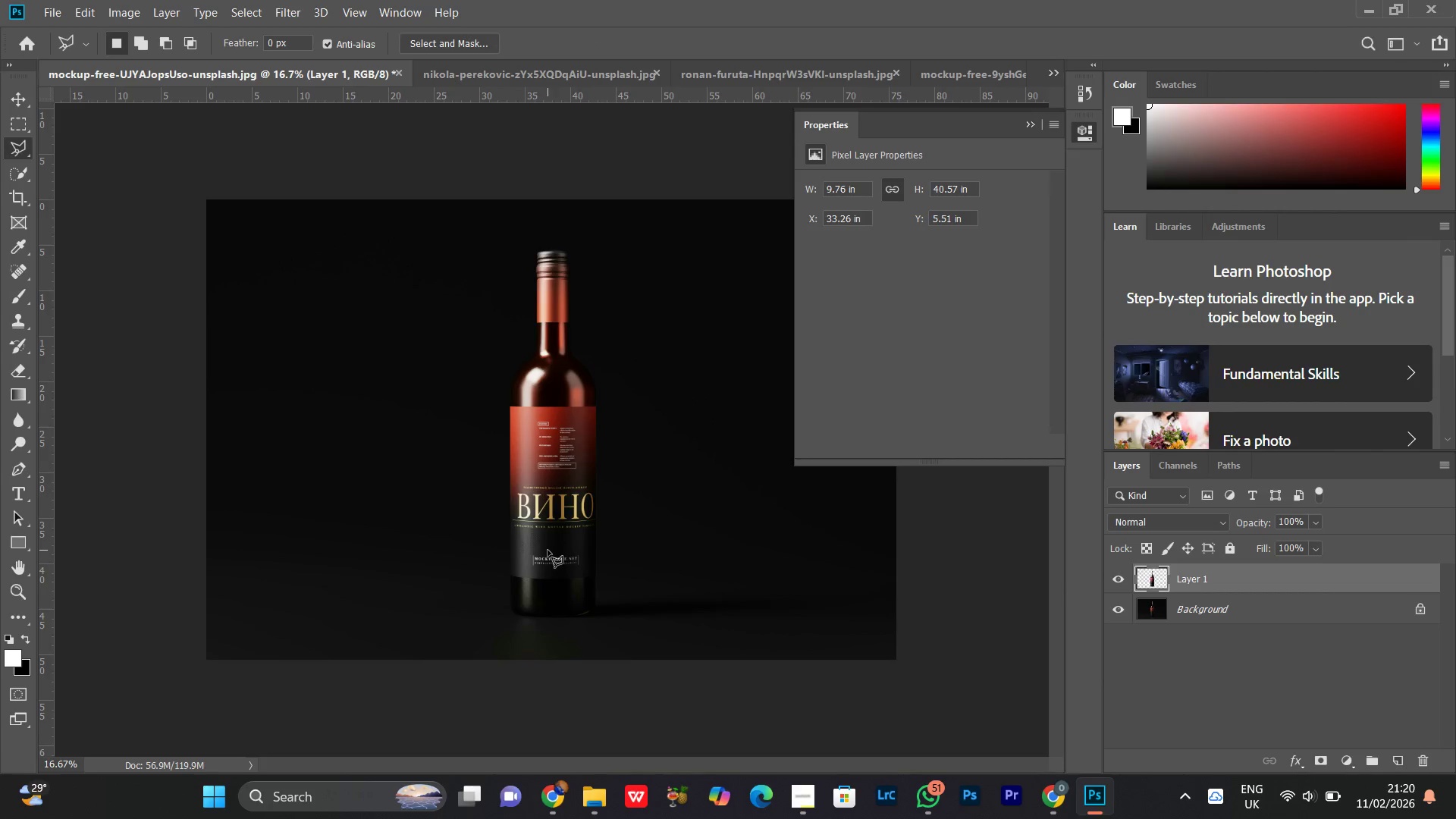 
key(Z)
 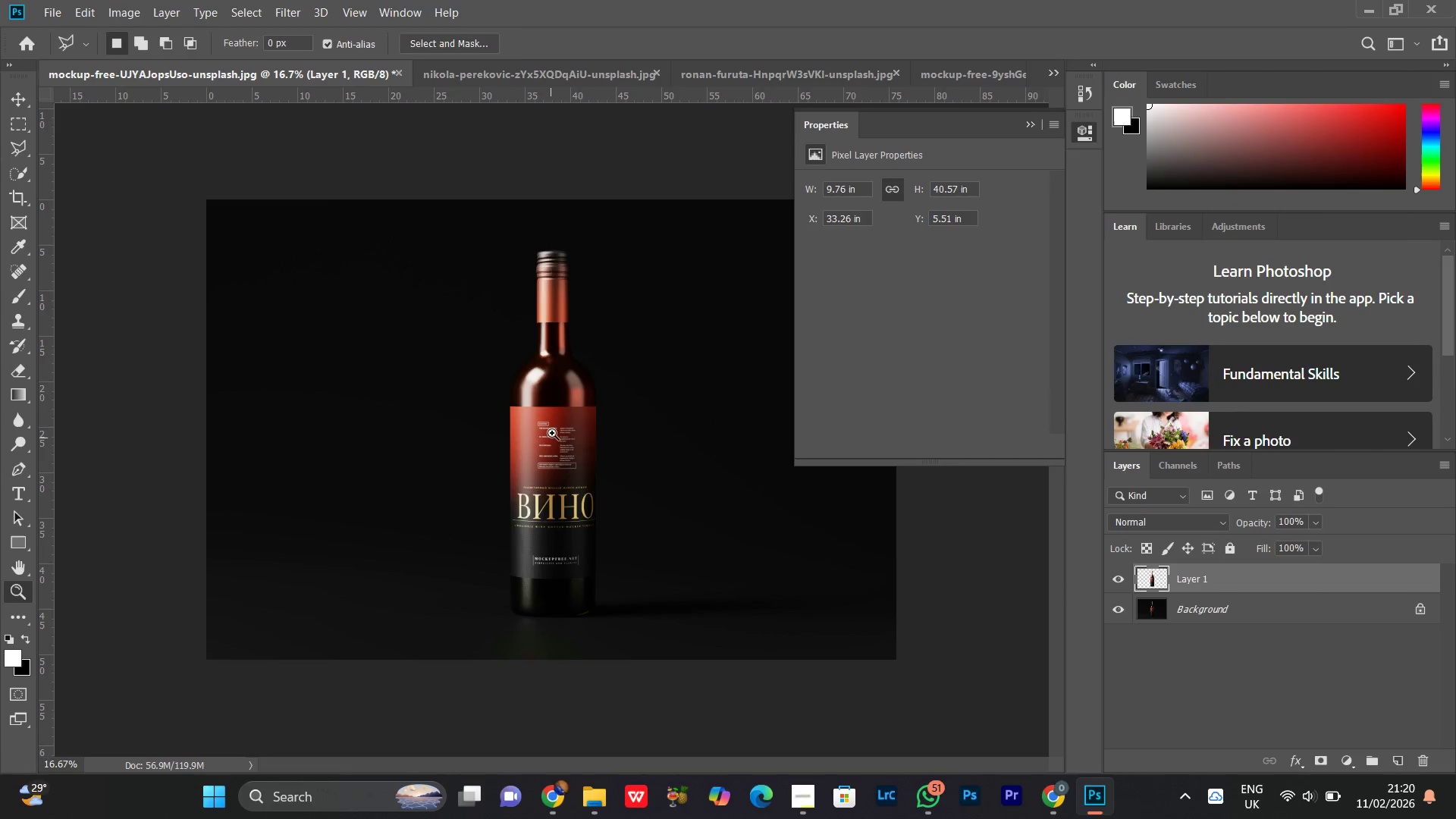 
left_click_drag(start_coordinate=[552, 433], to_coordinate=[558, 451])
 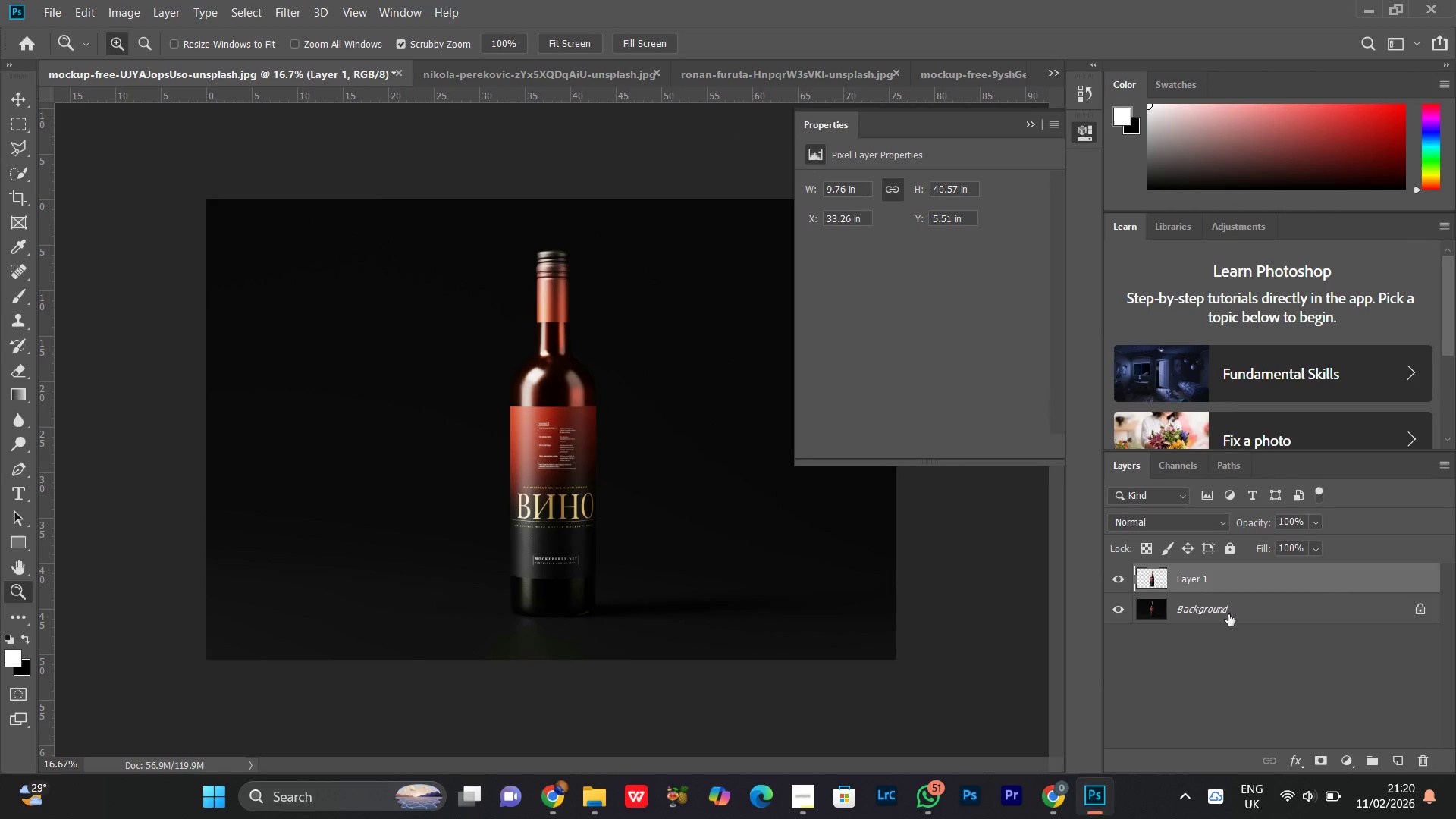 
left_click([1229, 614])
 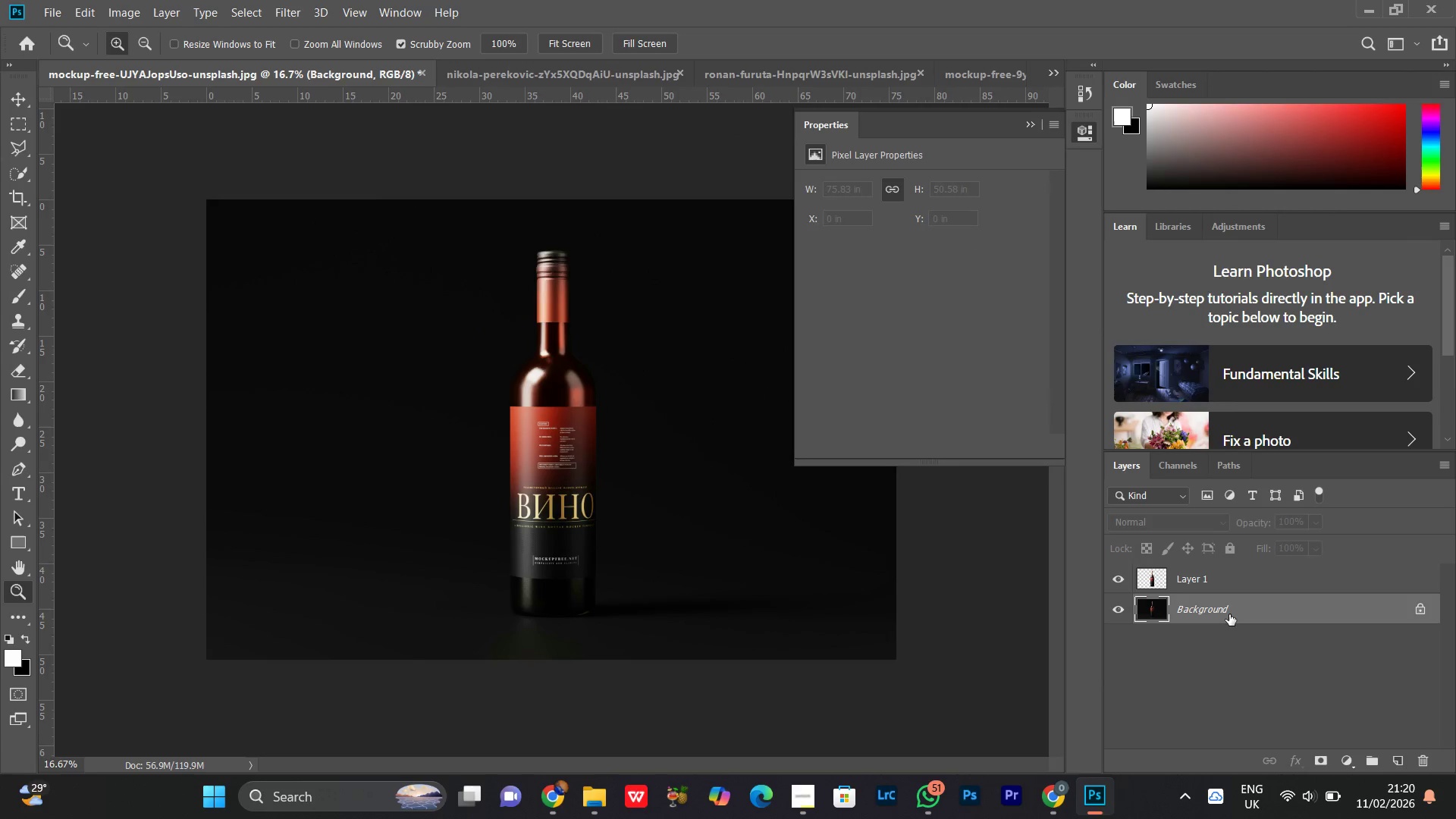 
key(Control+M)
 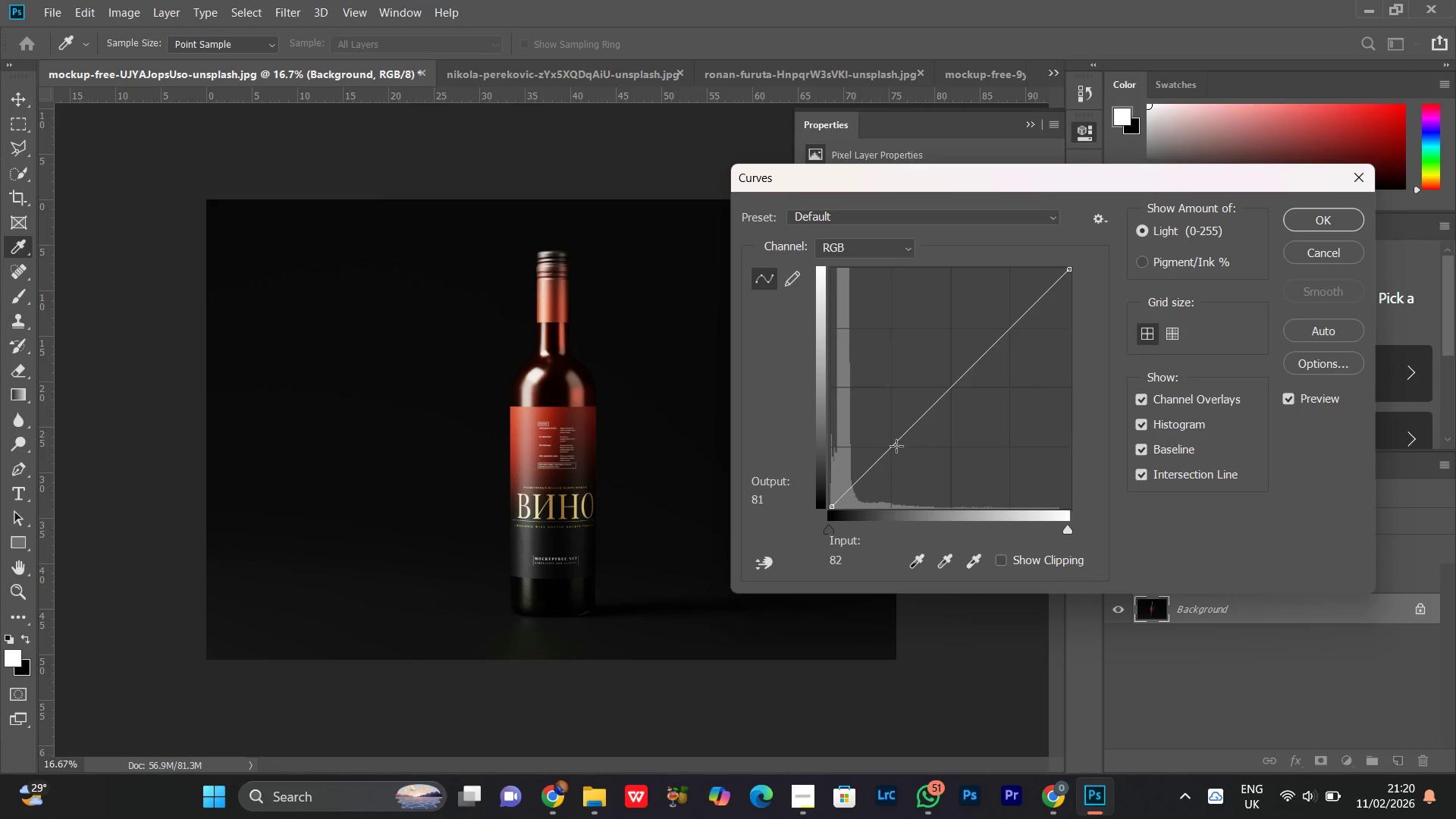 
left_click_drag(start_coordinate=[892, 453], to_coordinate=[893, 462])
 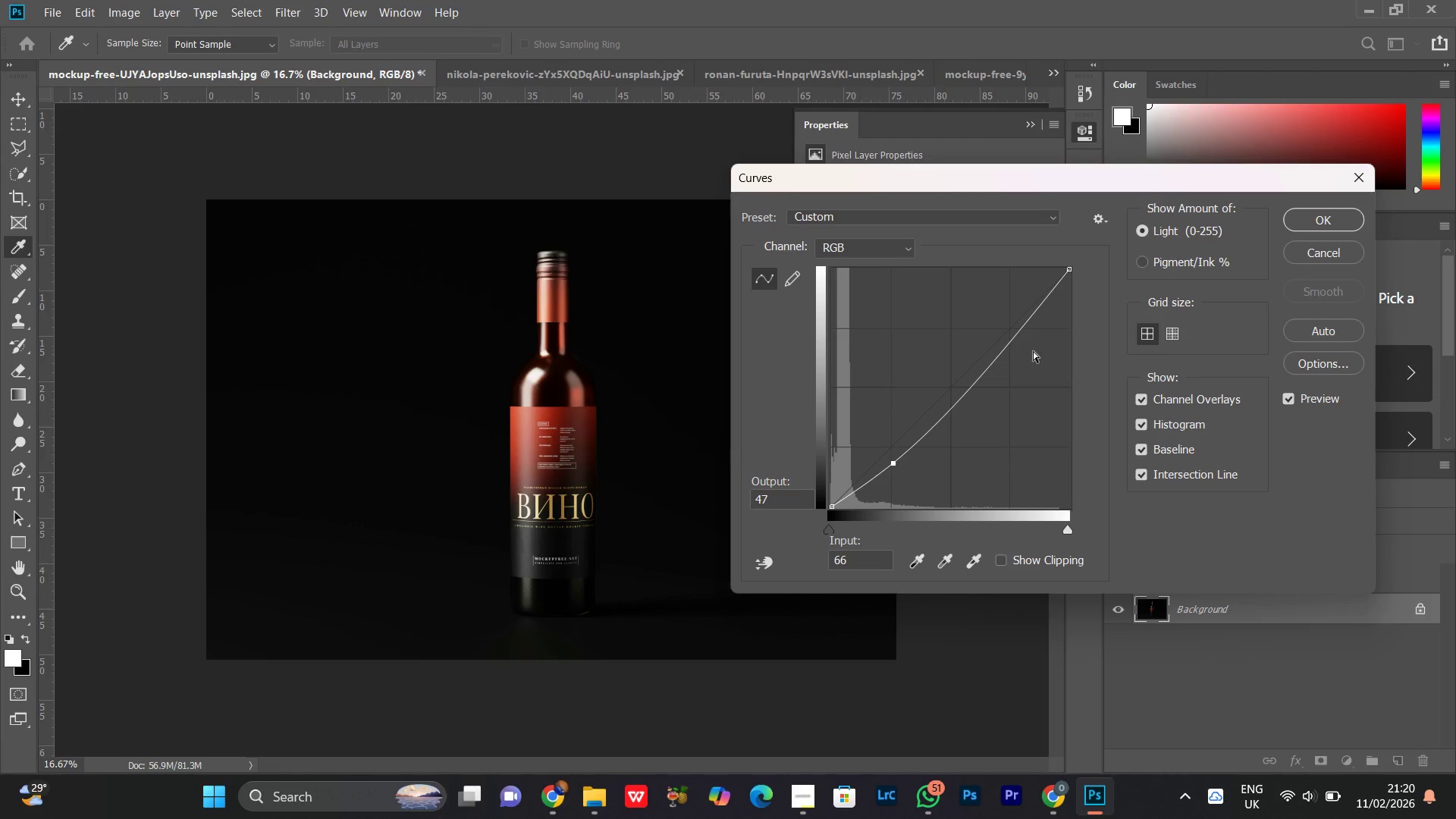 
left_click_drag(start_coordinate=[1020, 331], to_coordinate=[1023, 339])
 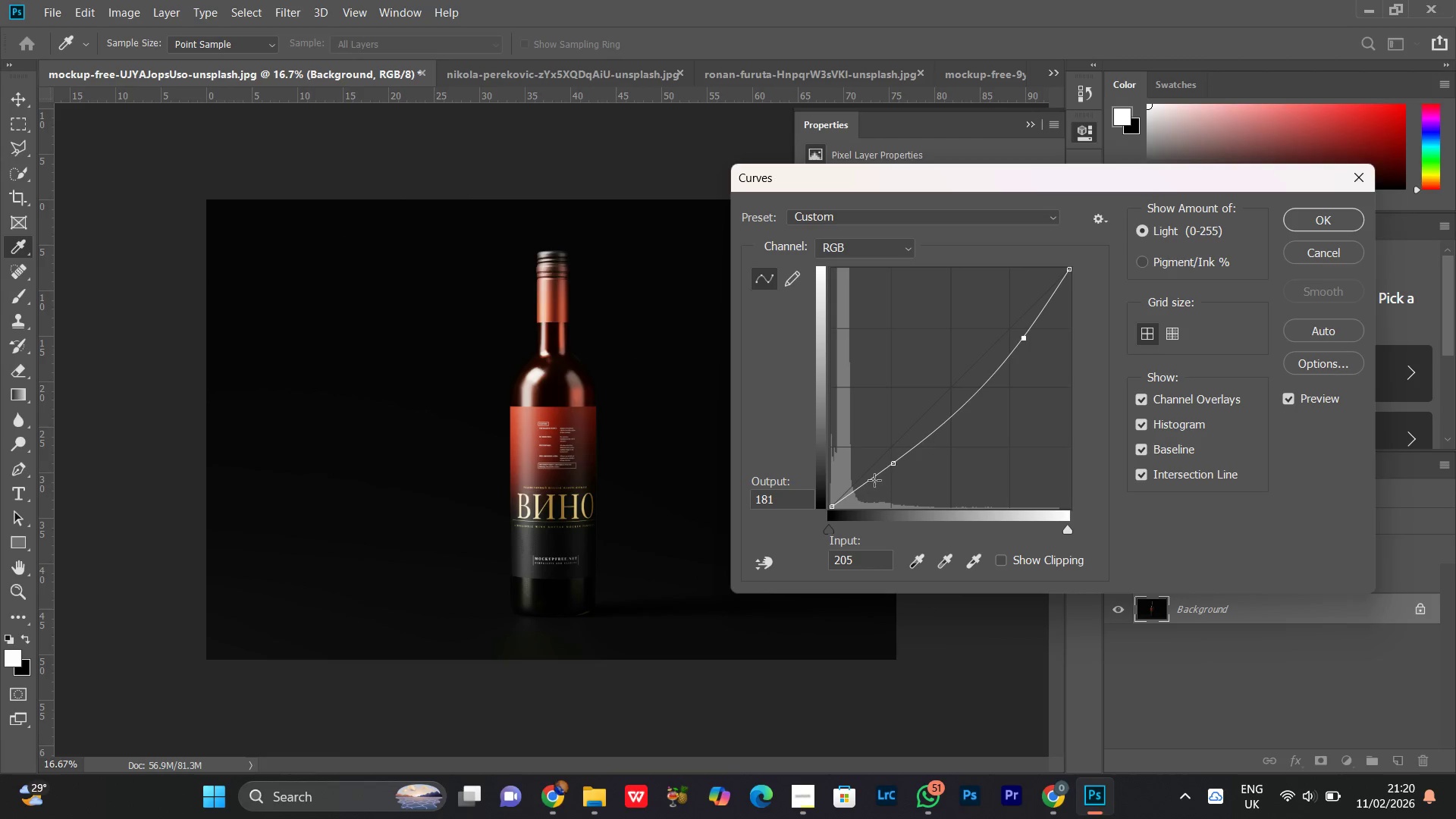 
left_click_drag(start_coordinate=[890, 464], to_coordinate=[892, 469])
 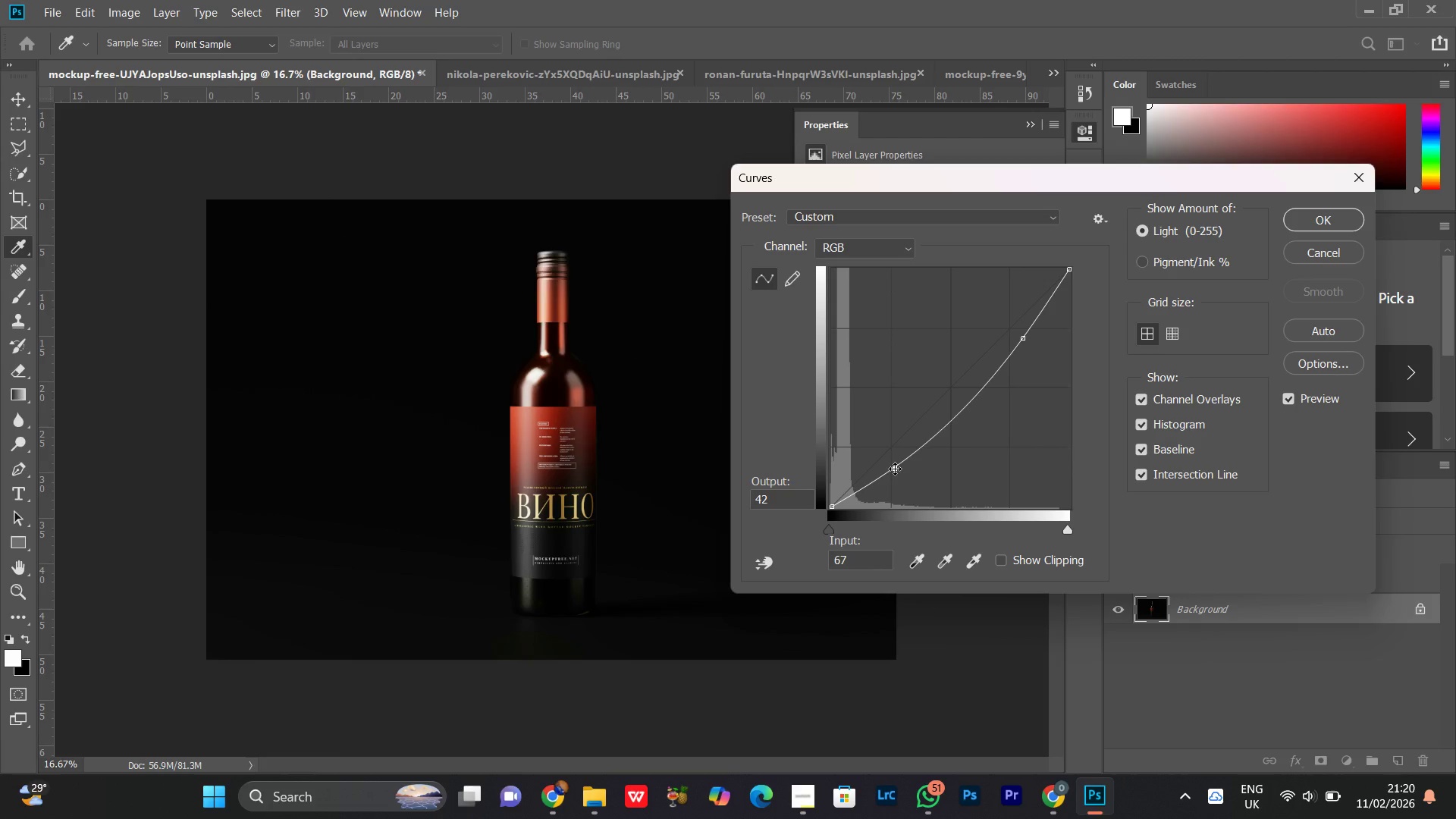 
left_click_drag(start_coordinate=[896, 468], to_coordinate=[898, 461])
 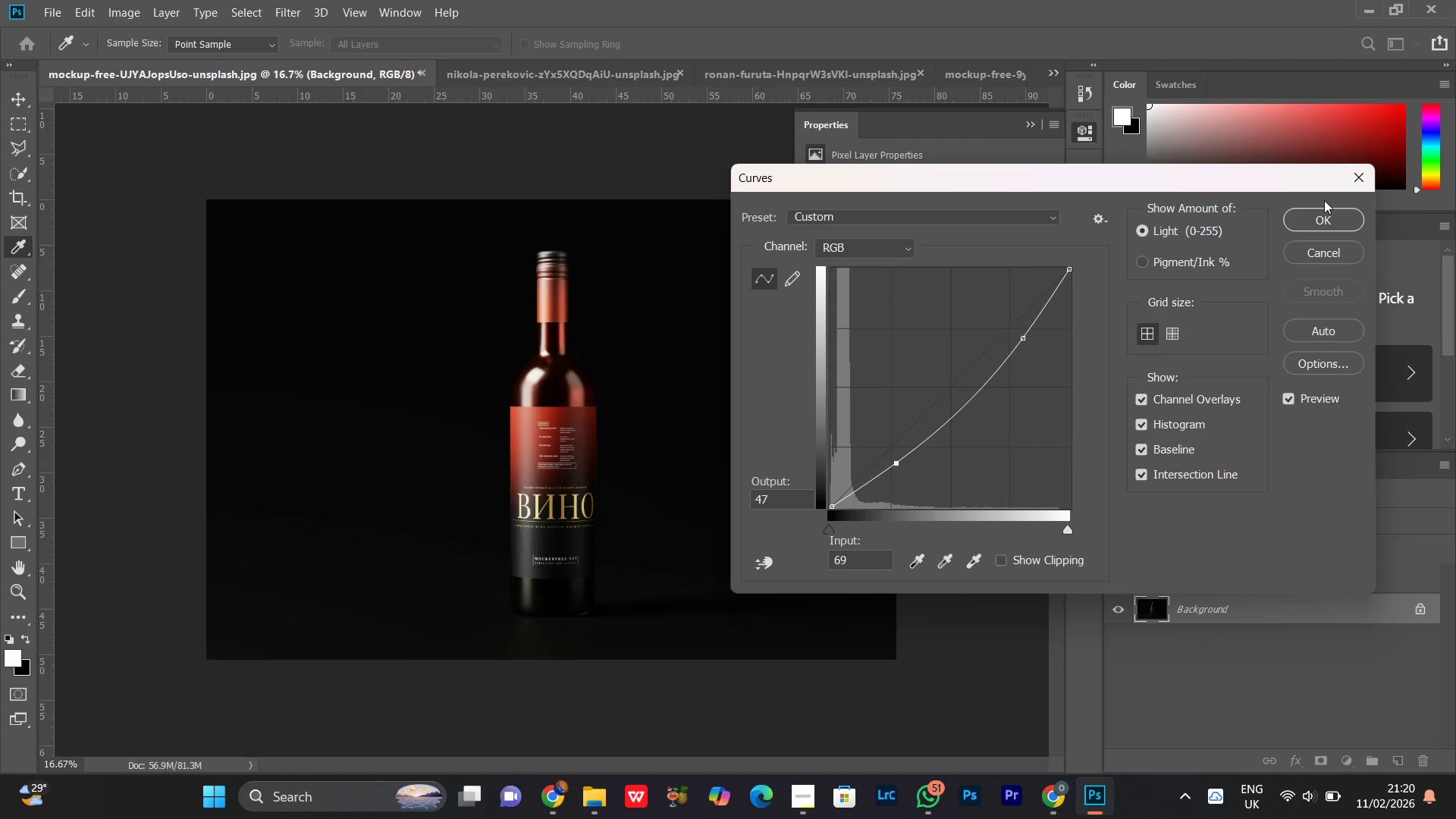 
left_click([1333, 212])
 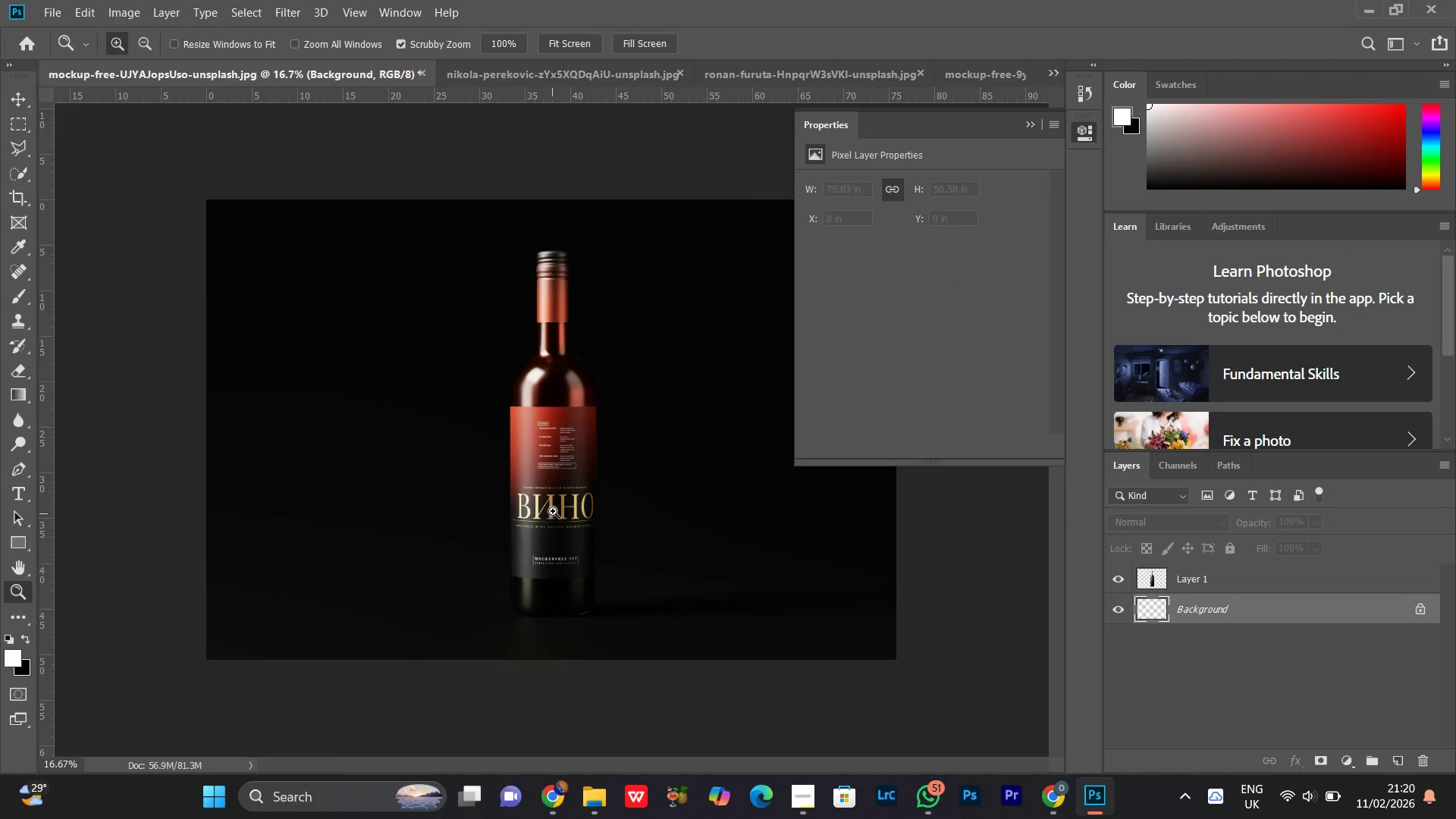 
left_click_drag(start_coordinate=[551, 497], to_coordinate=[613, 388])
 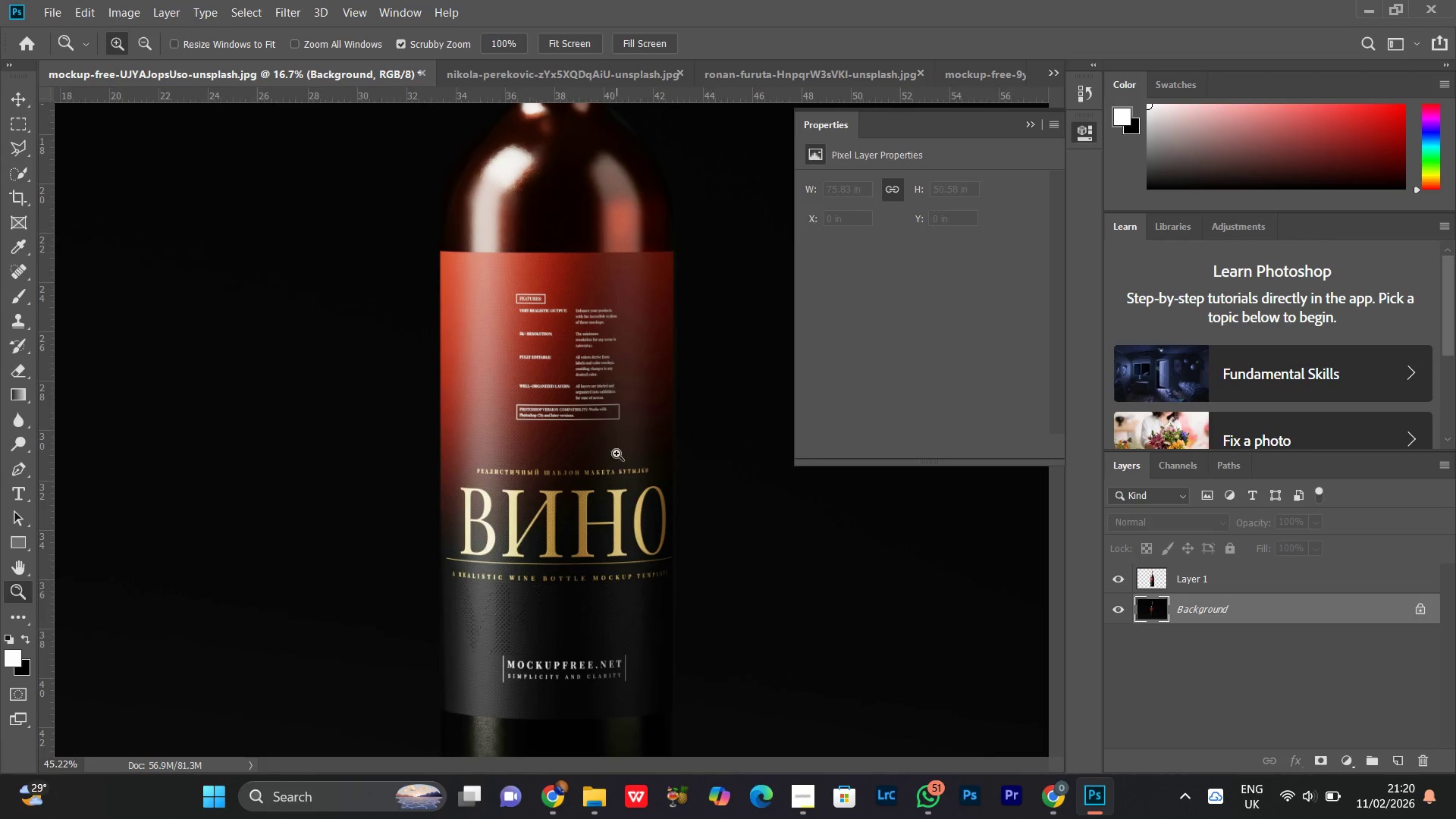 
hold_key(key=Space, duration=0.78)
 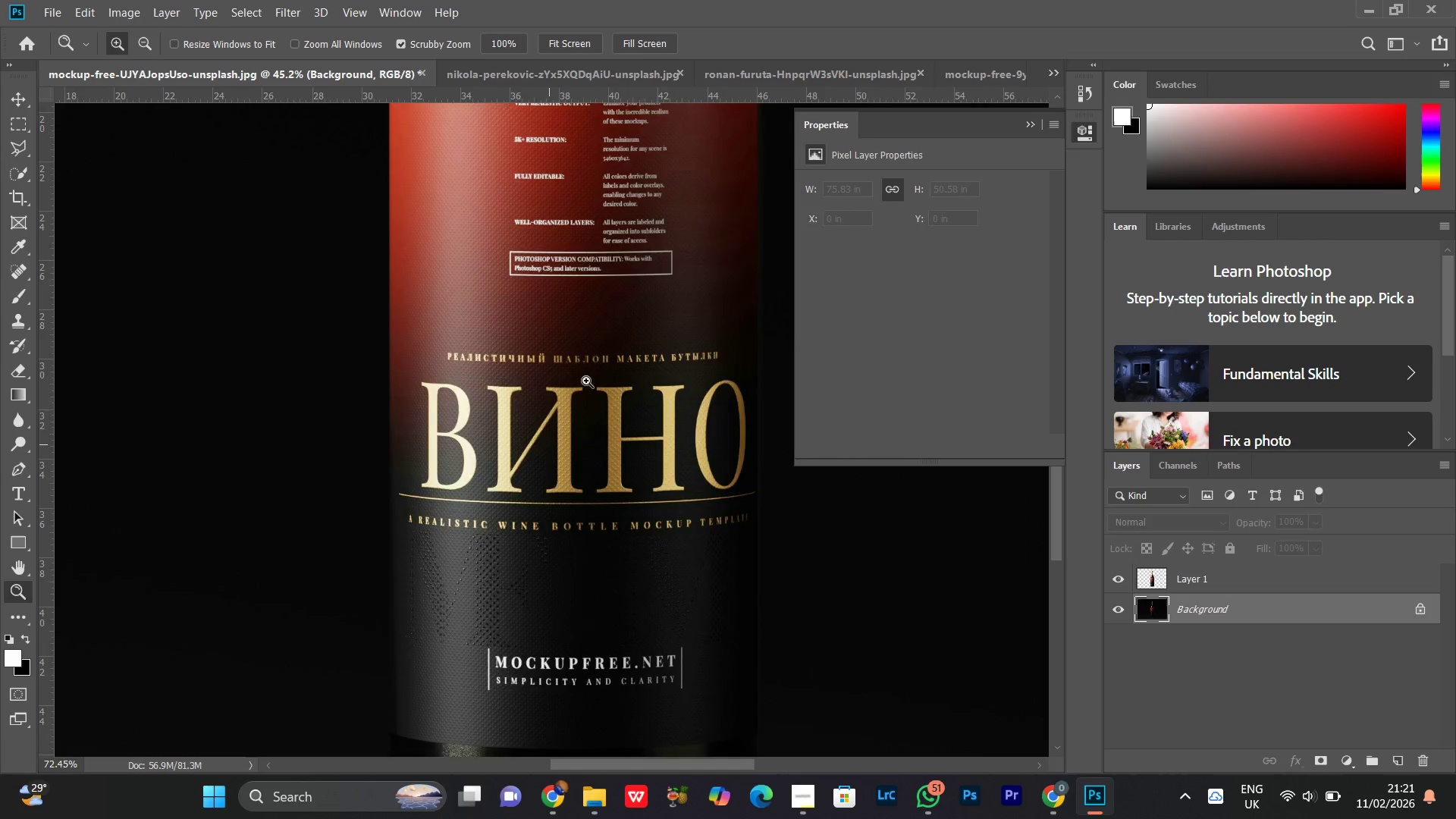 
left_click_drag(start_coordinate=[587, 546], to_coordinate=[592, 475])
 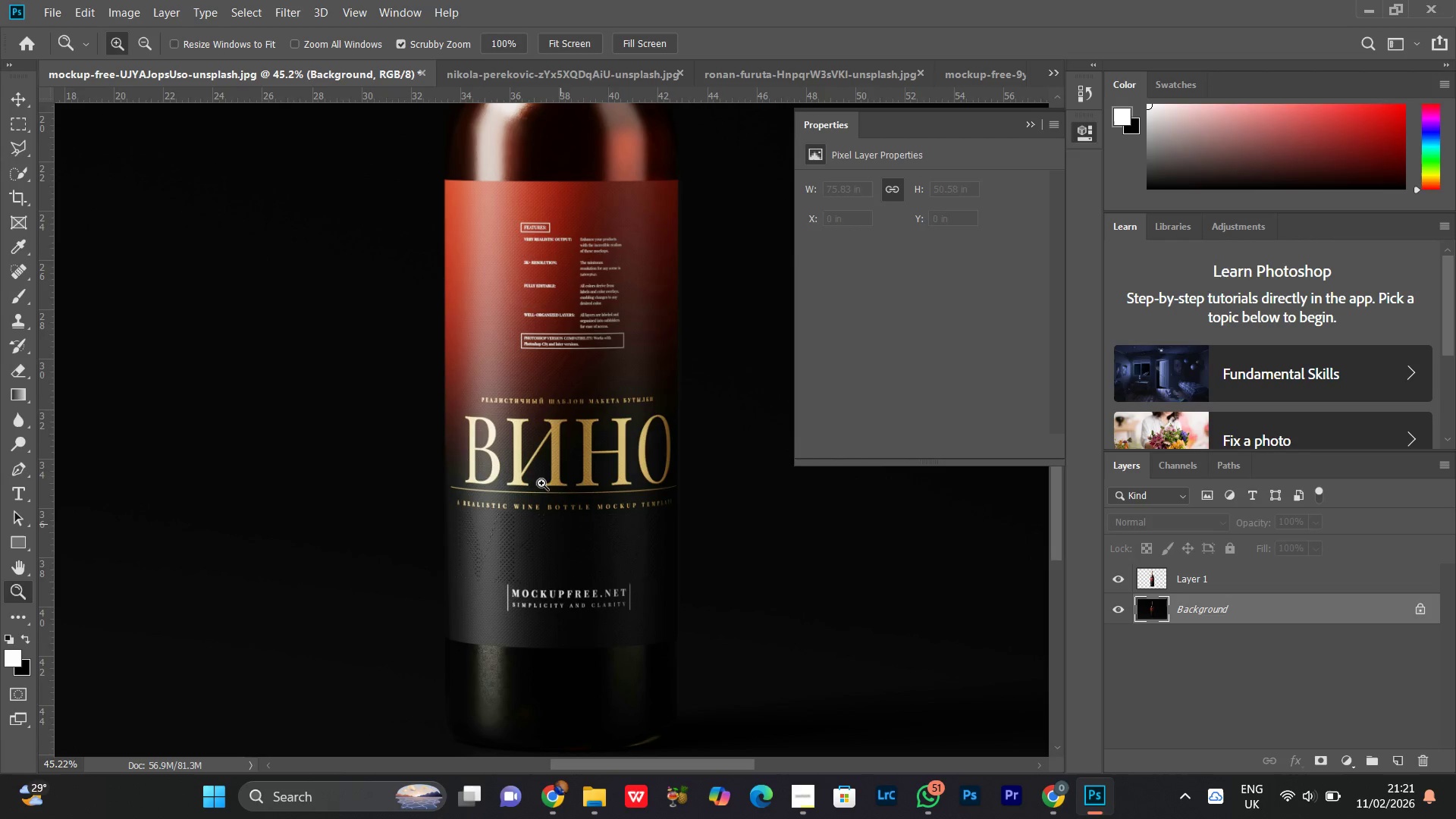 
left_click_drag(start_coordinate=[539, 474], to_coordinate=[595, 362])
 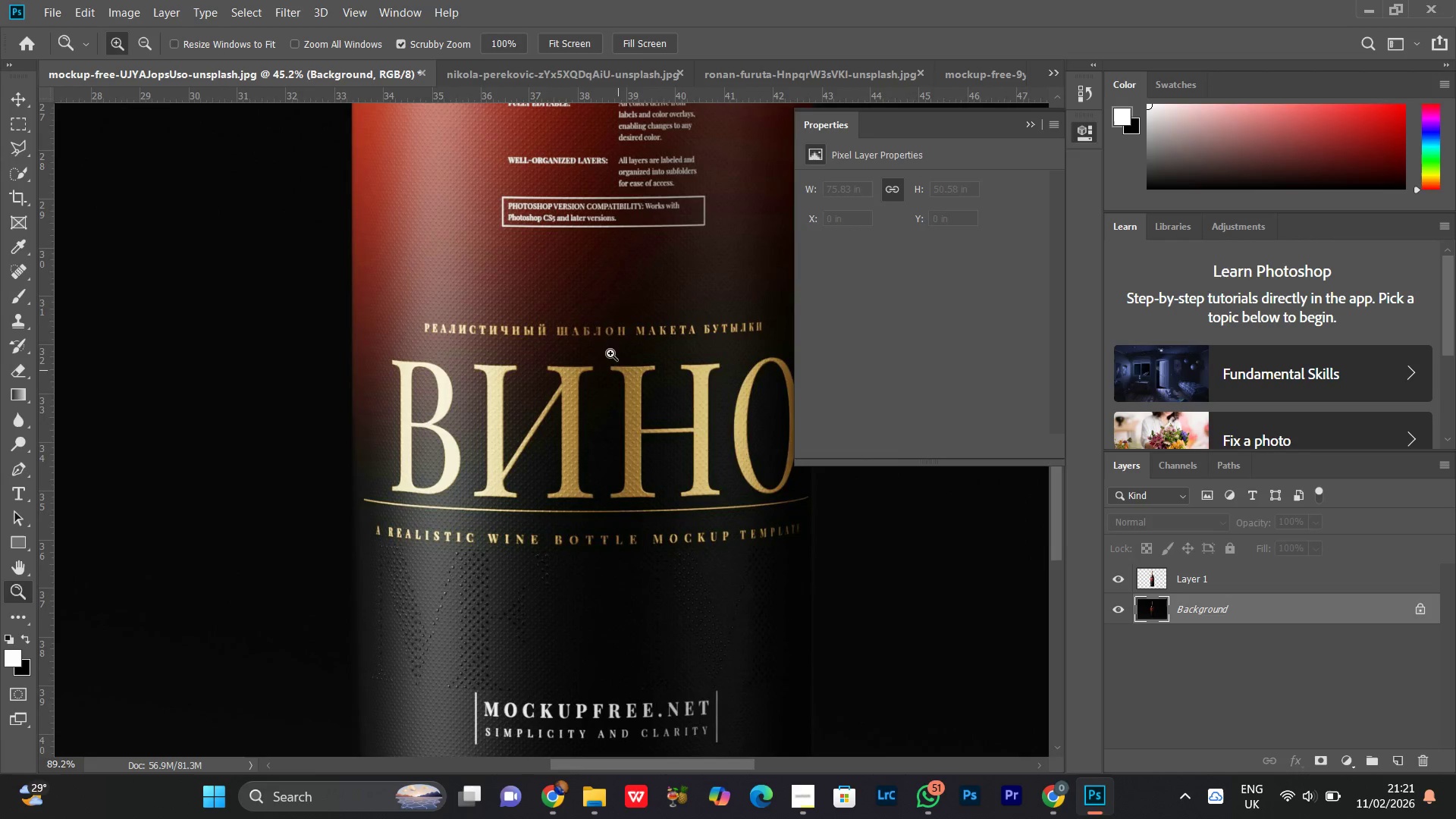 
left_click_drag(start_coordinate=[610, 353], to_coordinate=[538, 500])
 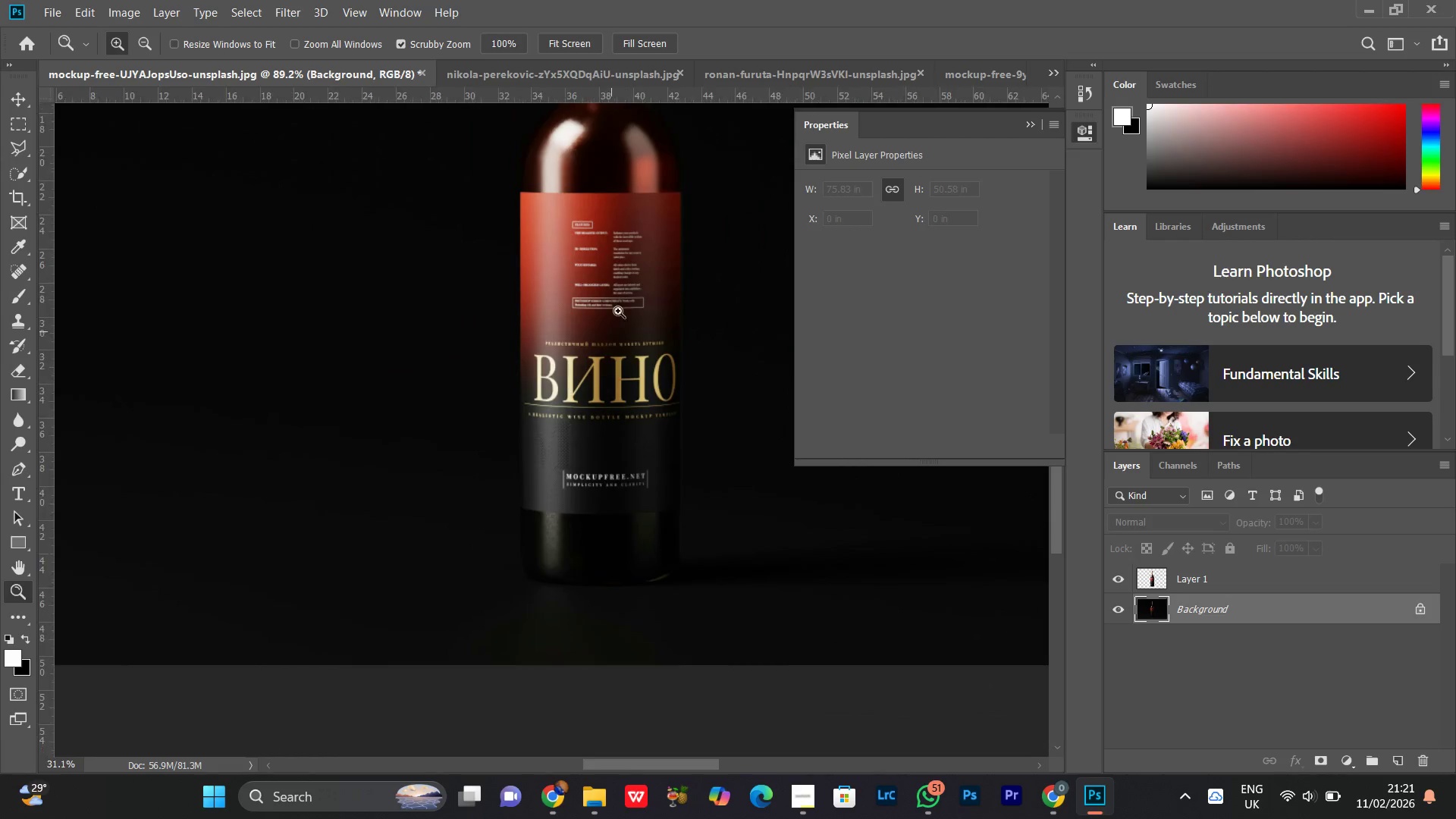 
left_click_drag(start_coordinate=[619, 309], to_coordinate=[562, 444])
 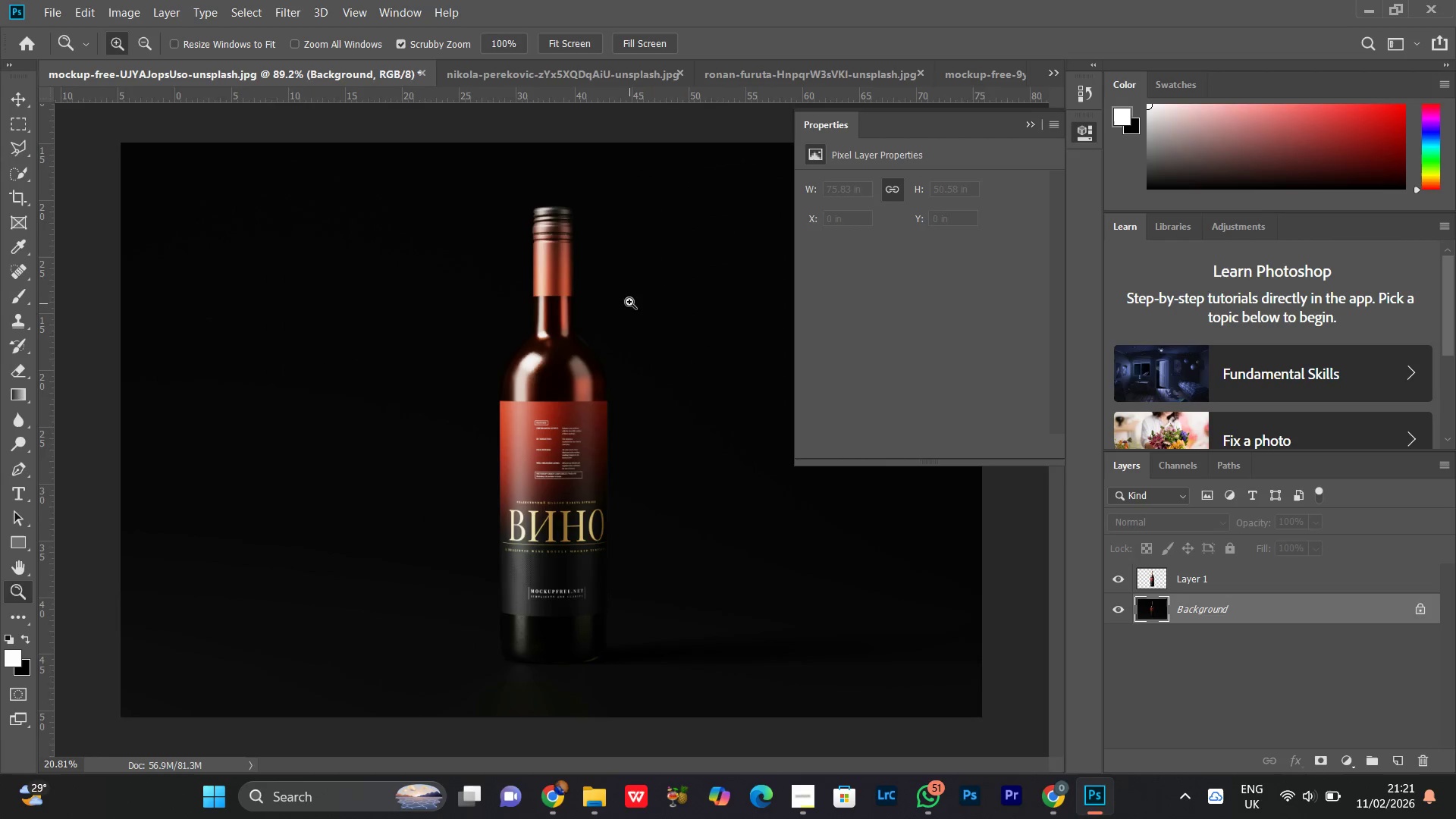 
left_click_drag(start_coordinate=[629, 301], to_coordinate=[607, 344])
 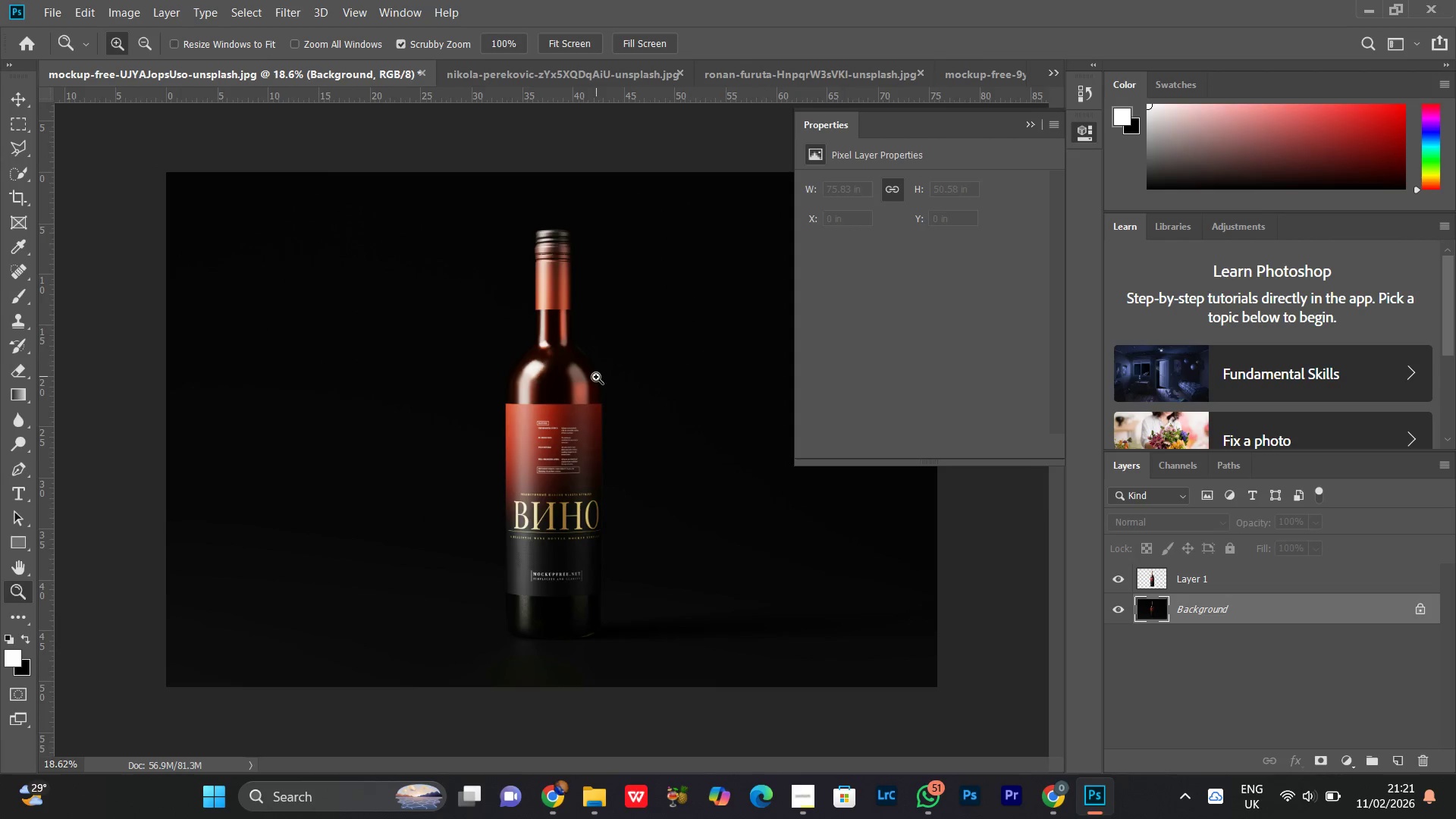 
left_click_drag(start_coordinate=[596, 377], to_coordinate=[607, 350])
 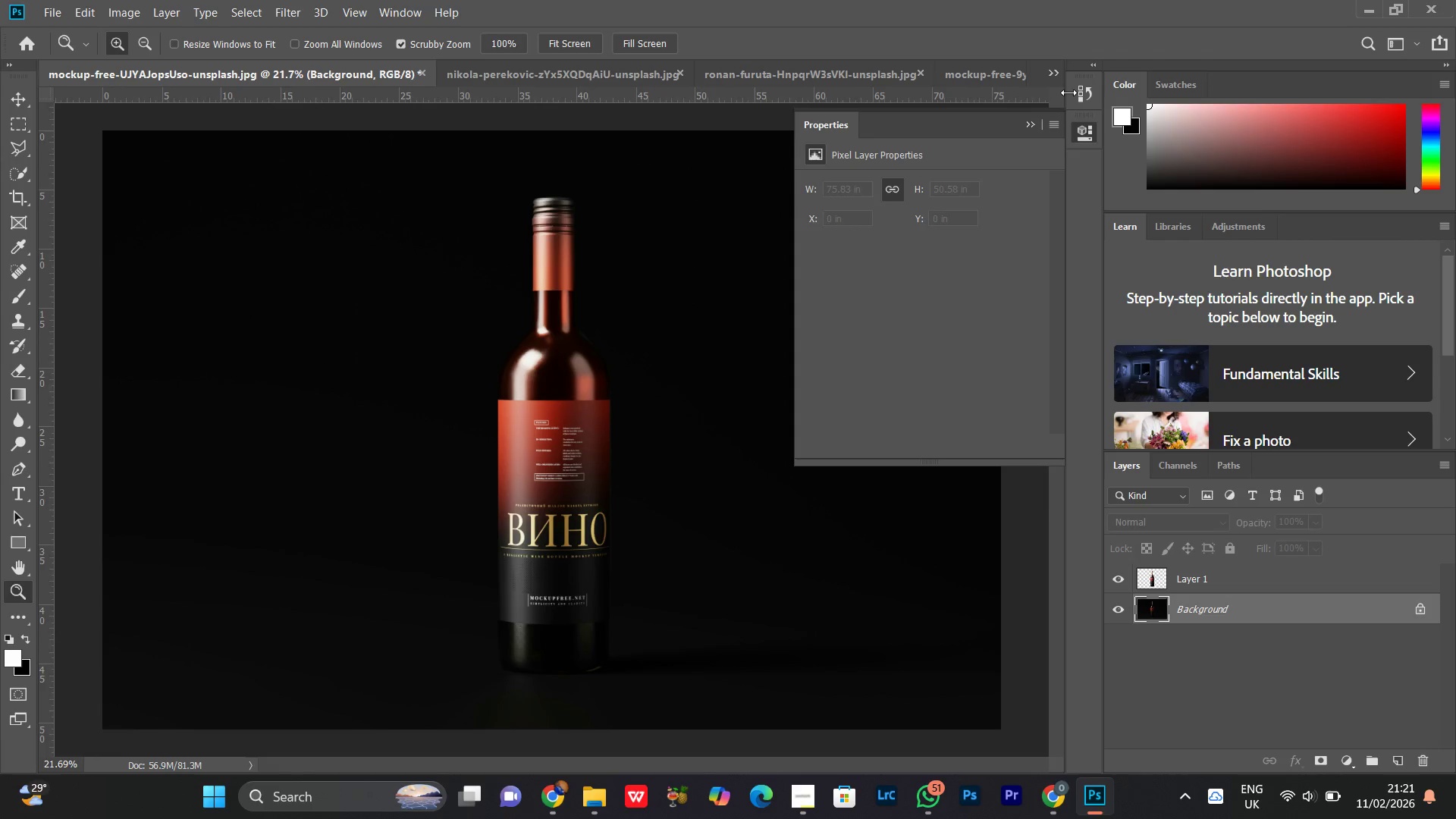 
double_click([1092, 96])
 